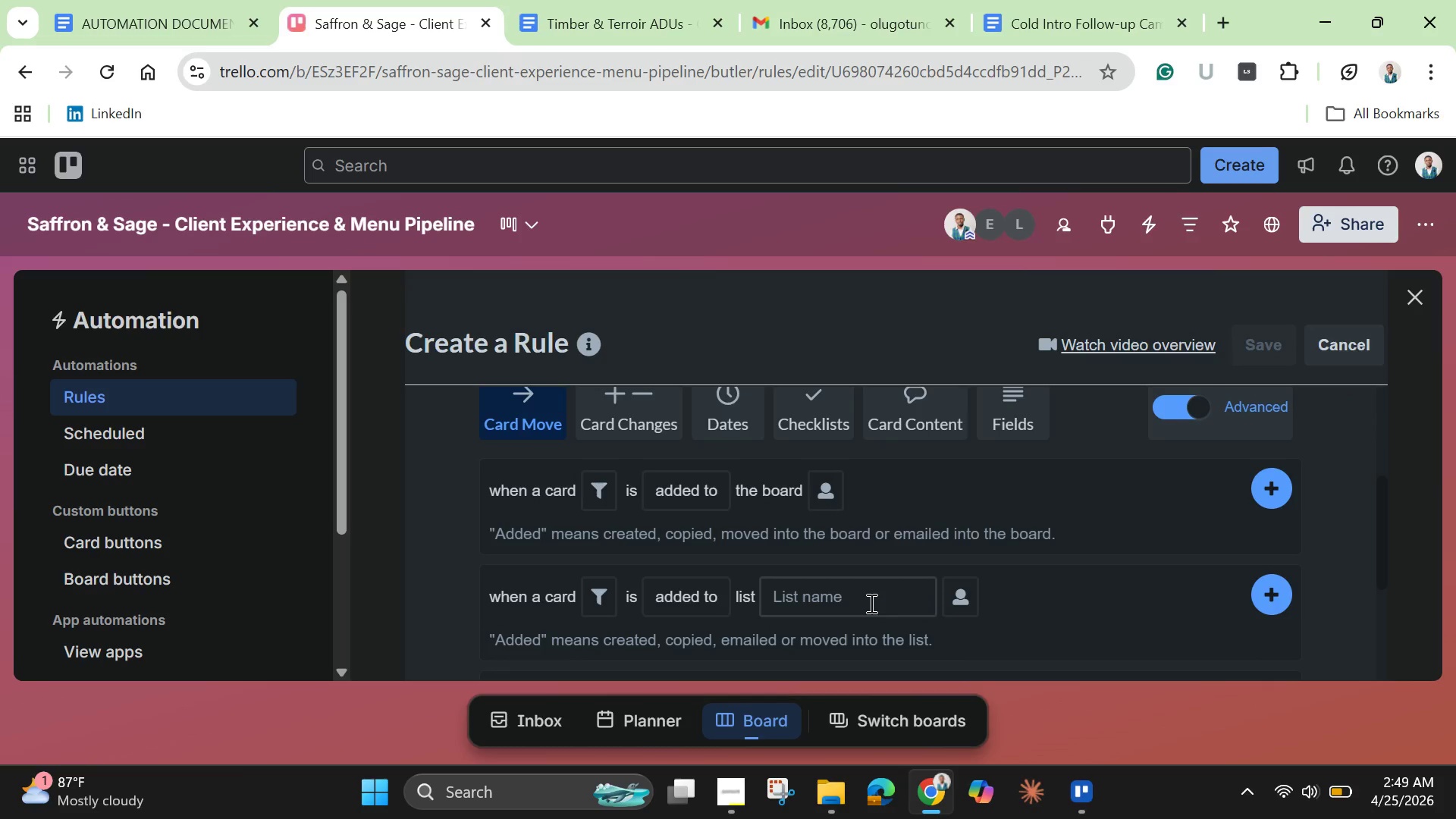 
left_click([870, 601])
 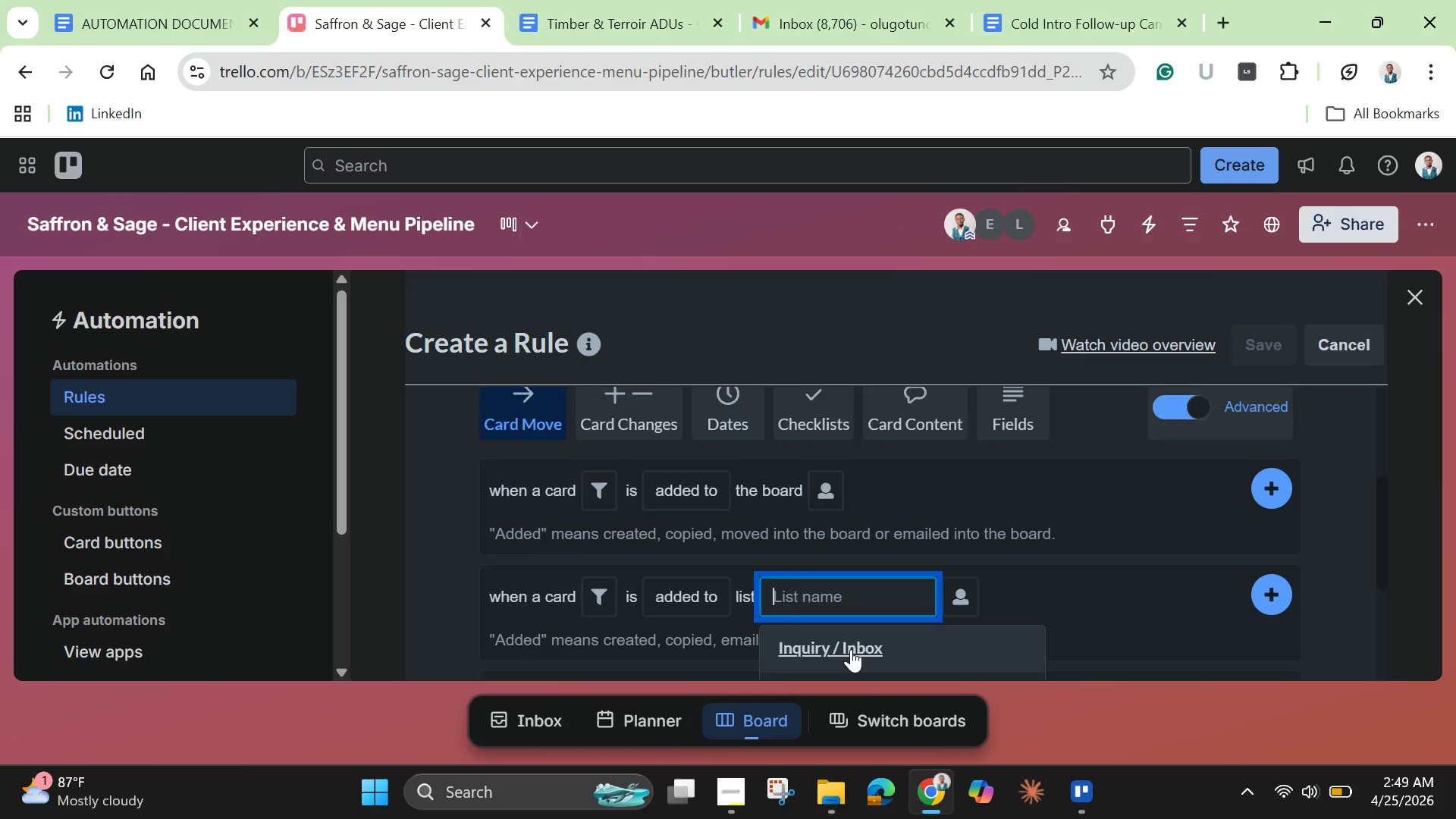 
scroll: coordinate [851, 652], scroll_direction: down, amount: 2.0
 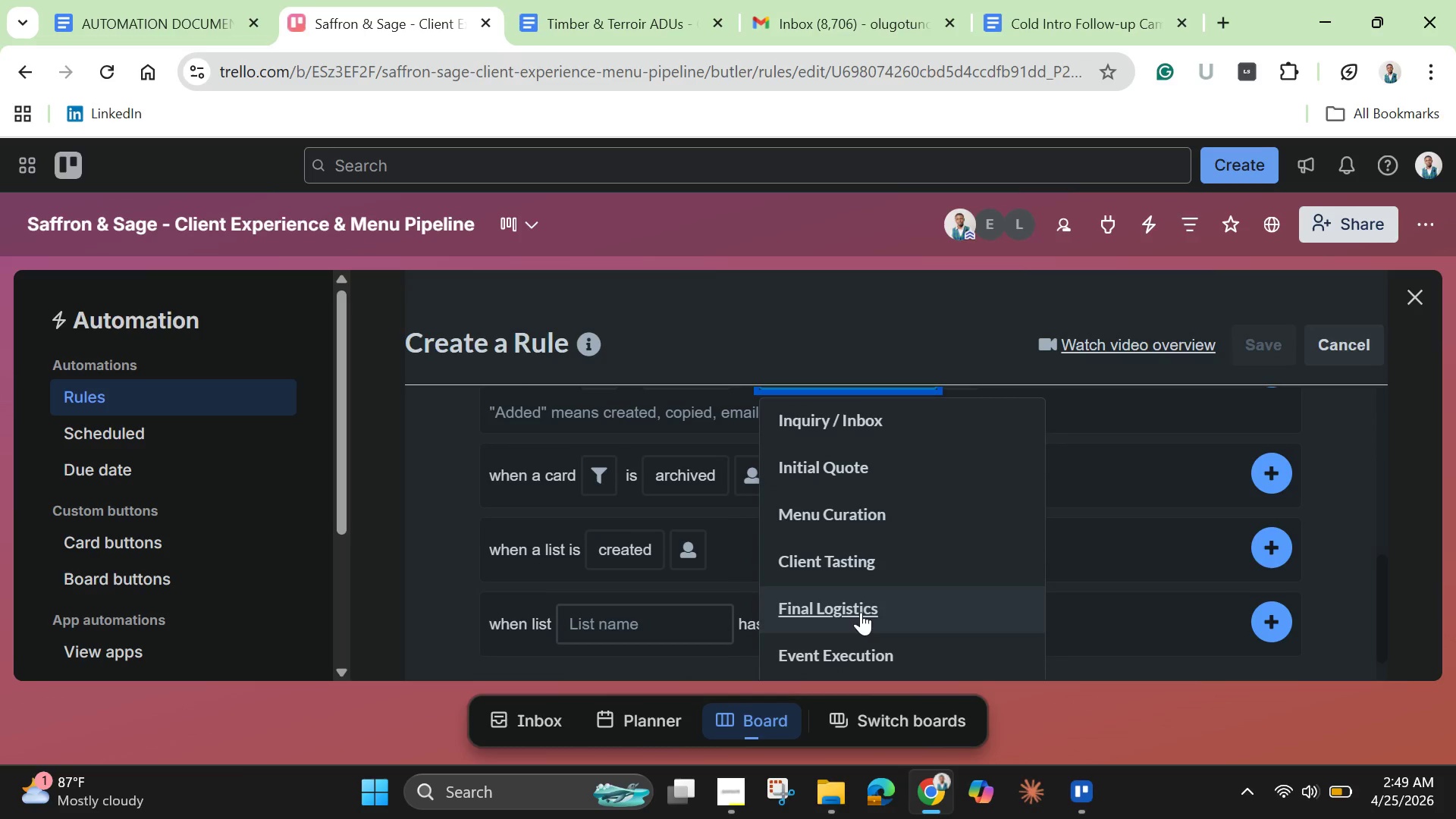 
left_click([861, 612])
 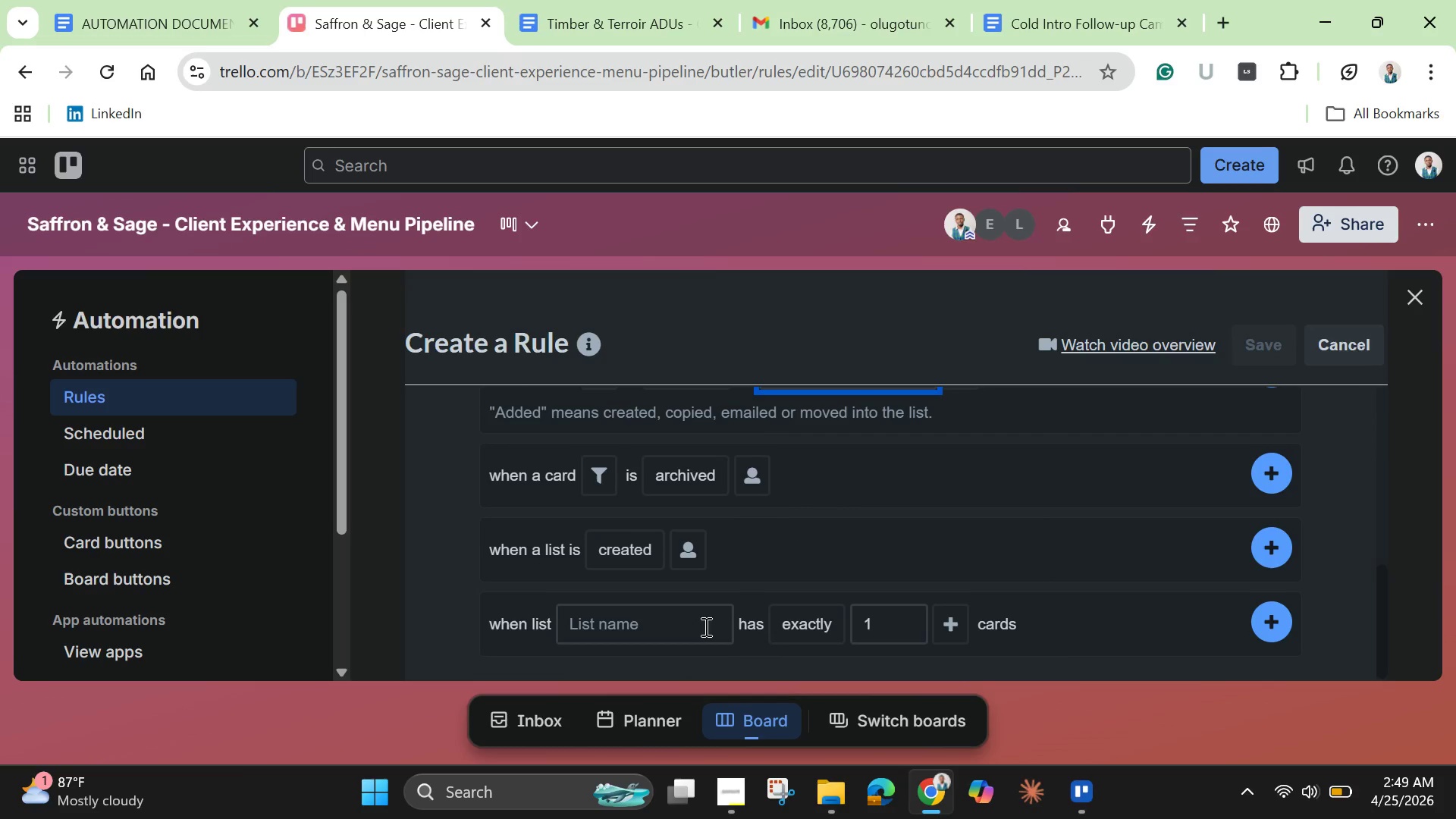 
scroll: coordinate [732, 545], scroll_direction: up, amount: 1.0
 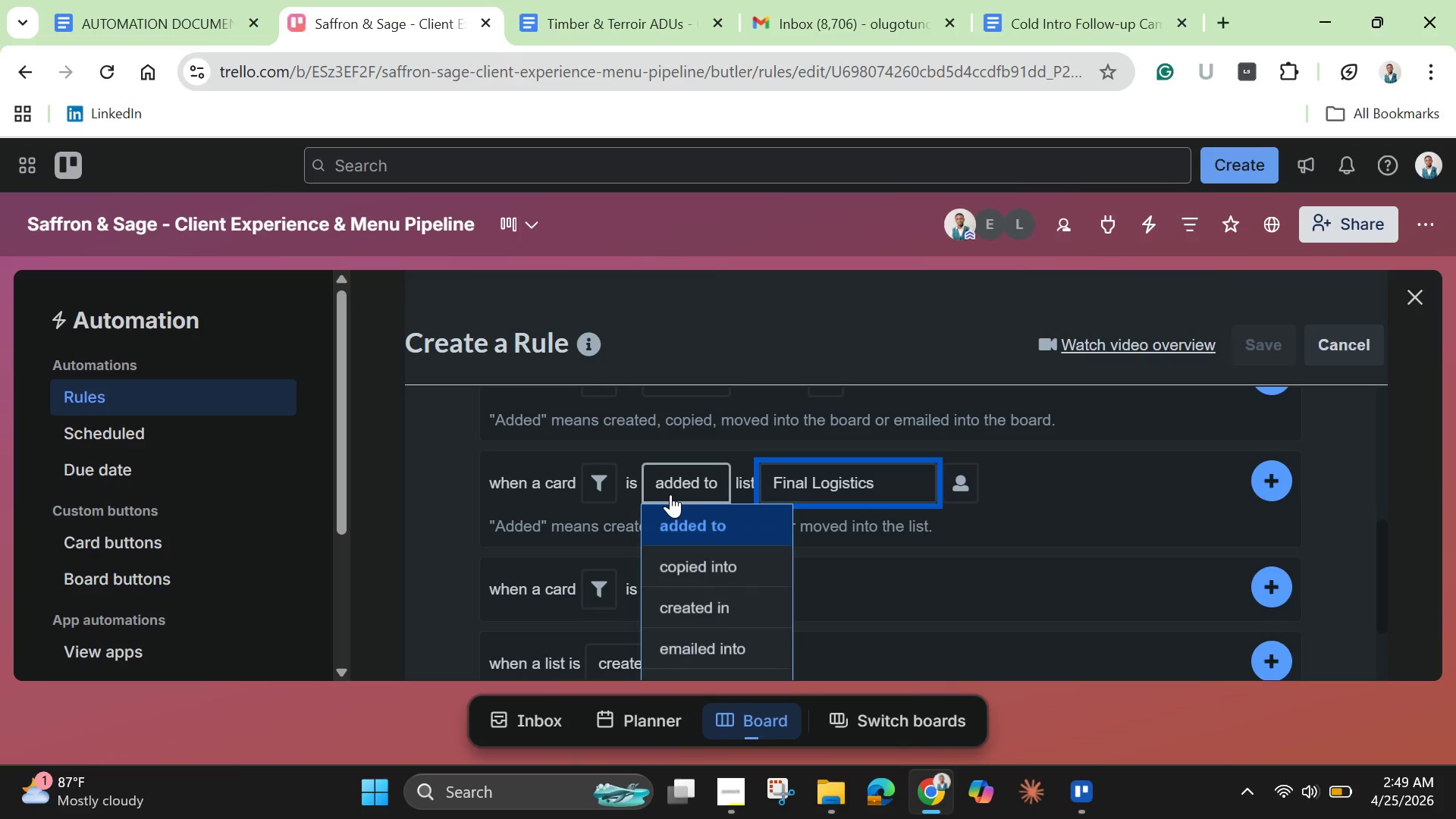 
left_click([670, 494])
 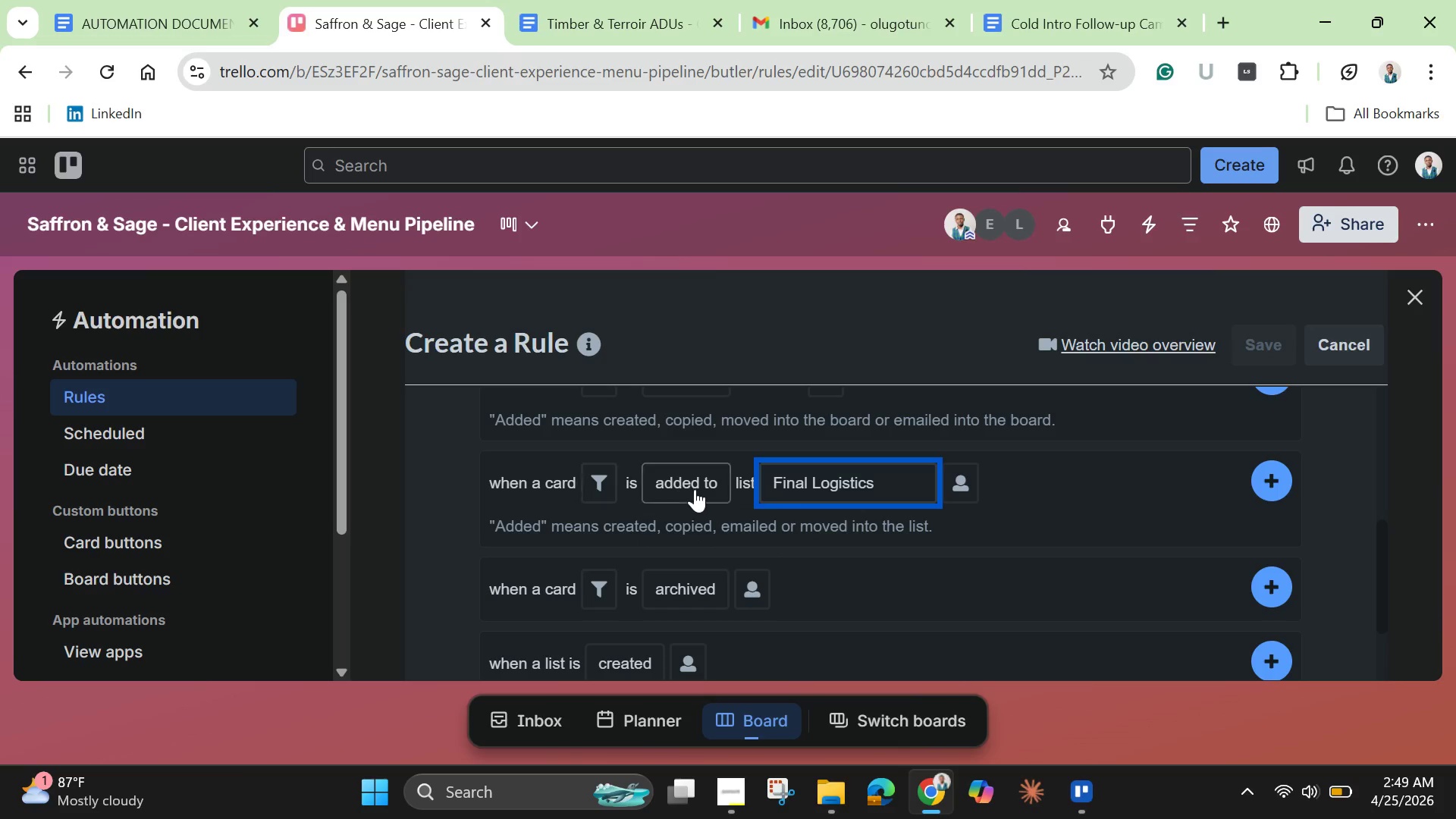 
left_click([695, 489])
 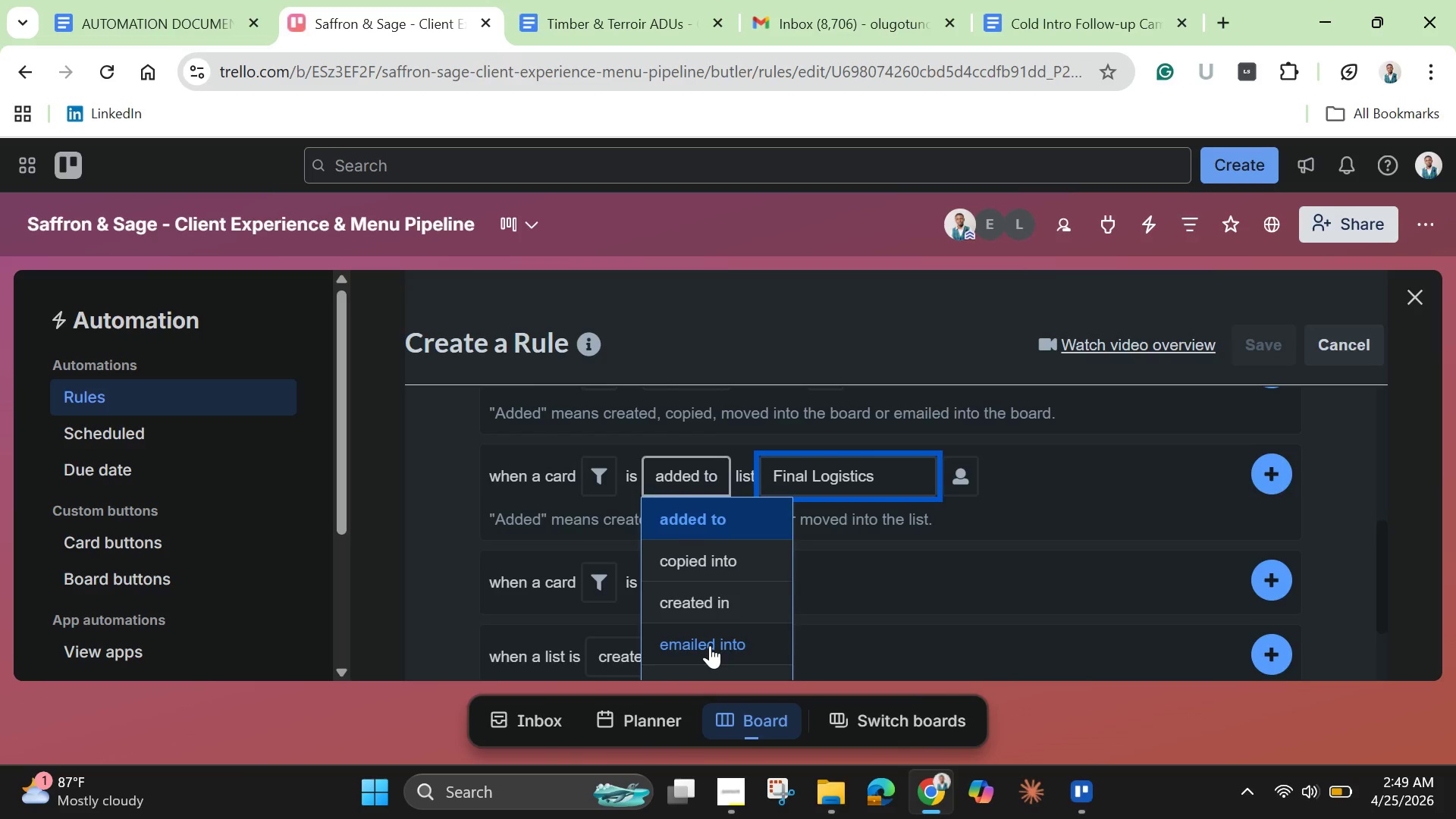 
scroll: coordinate [710, 645], scroll_direction: down, amount: 2.0
 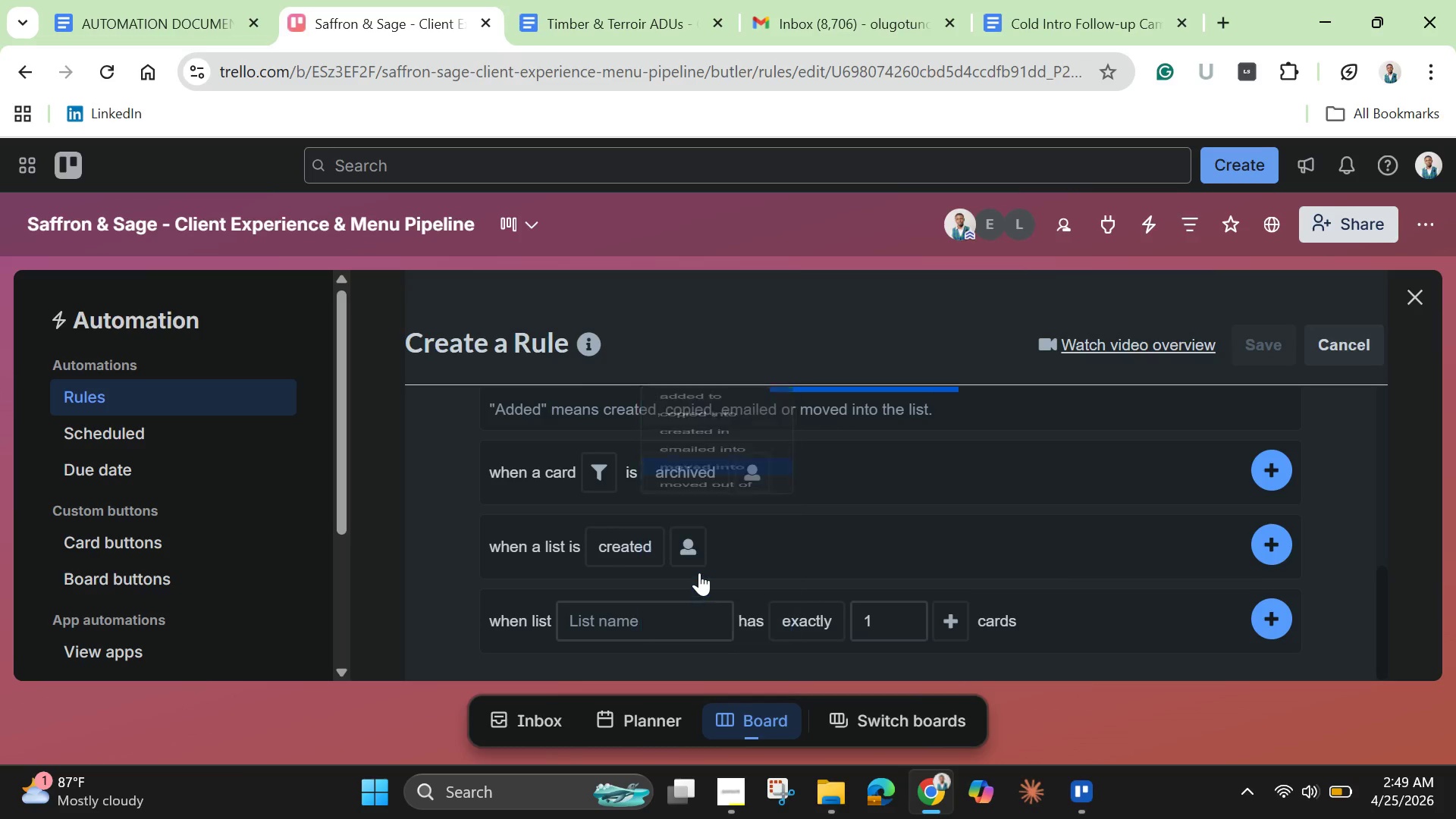 
left_click([699, 573])
 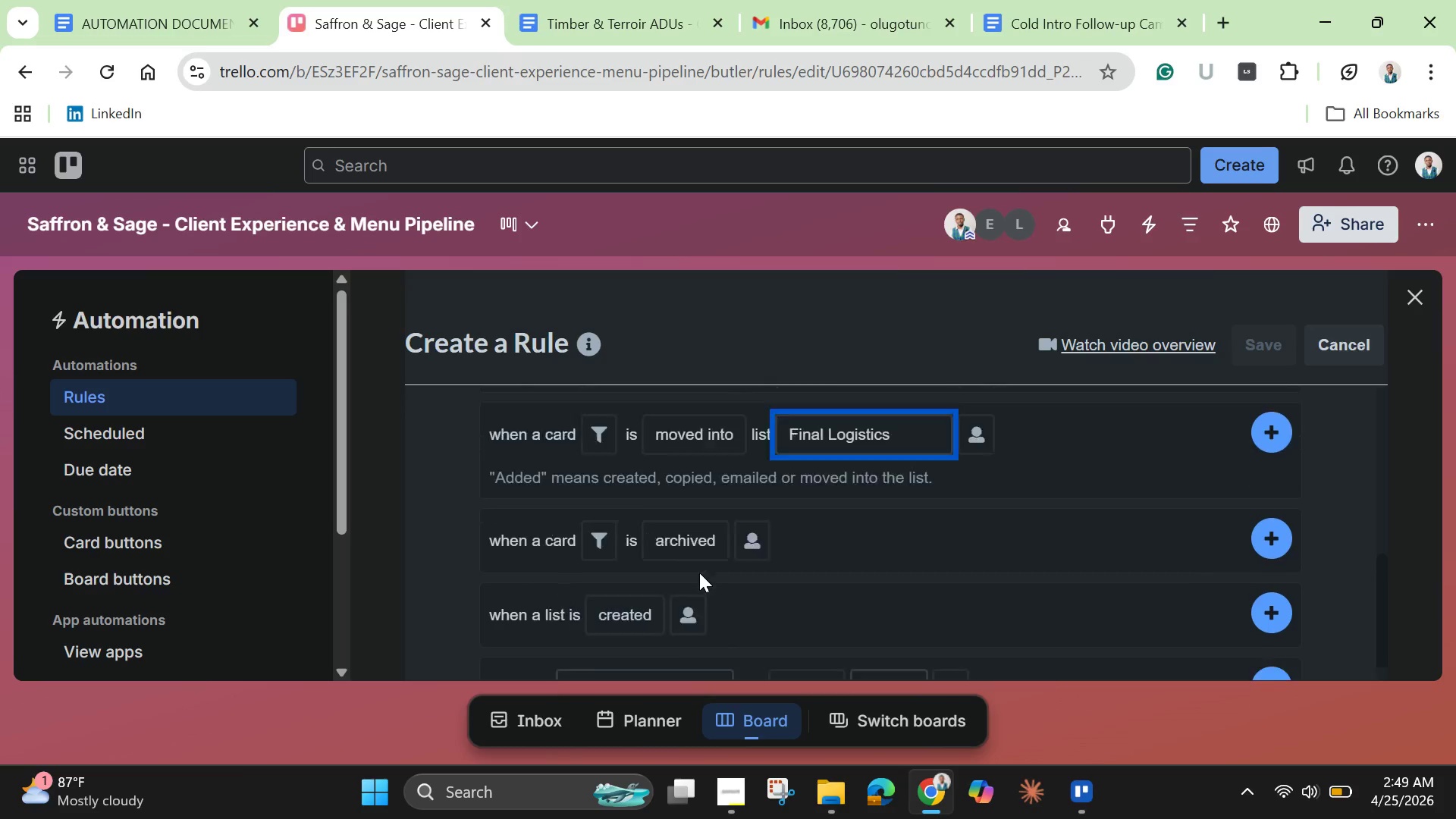 
scroll: coordinate [699, 573], scroll_direction: up, amount: 2.0
 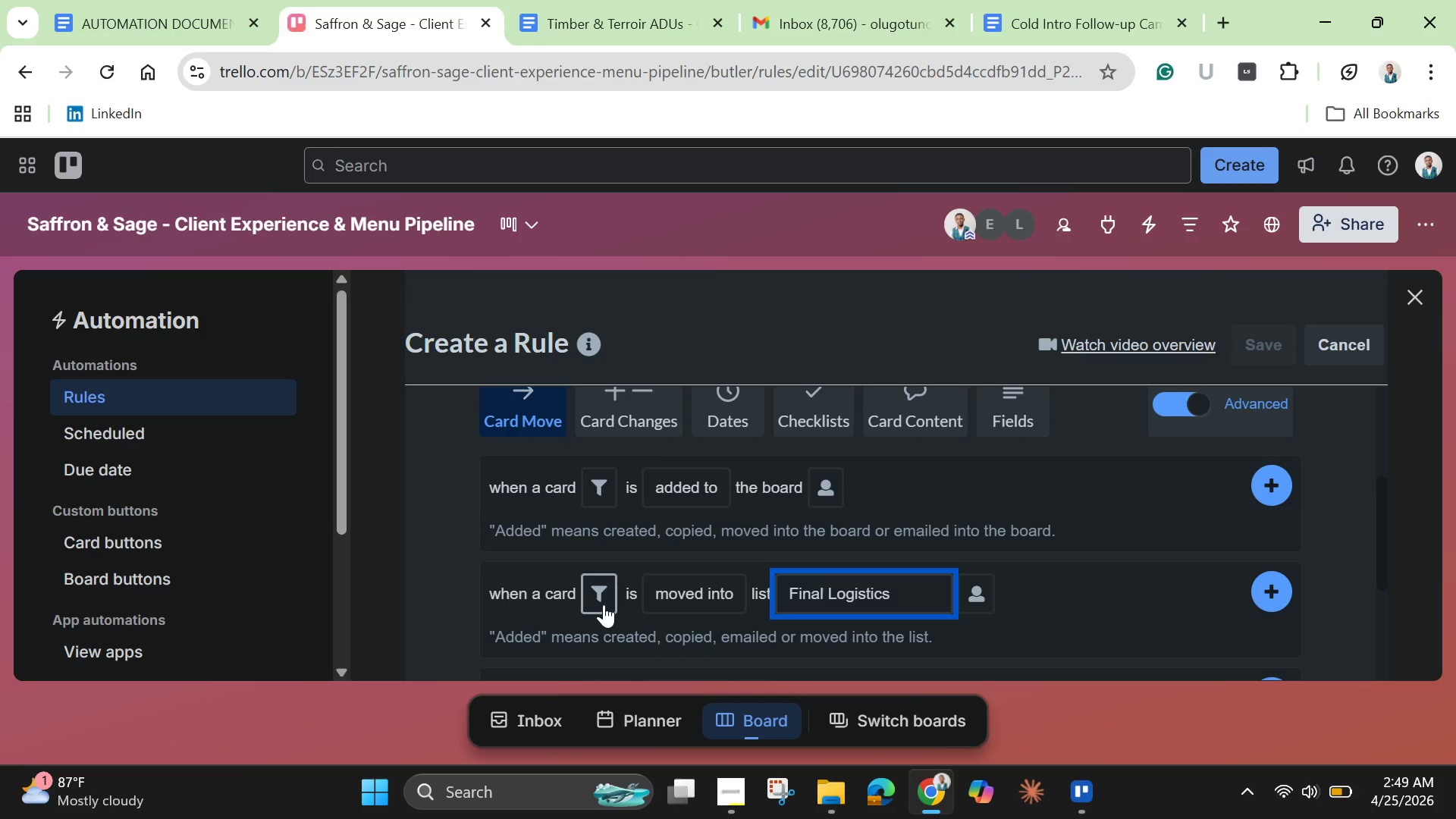 
left_click([604, 604])
 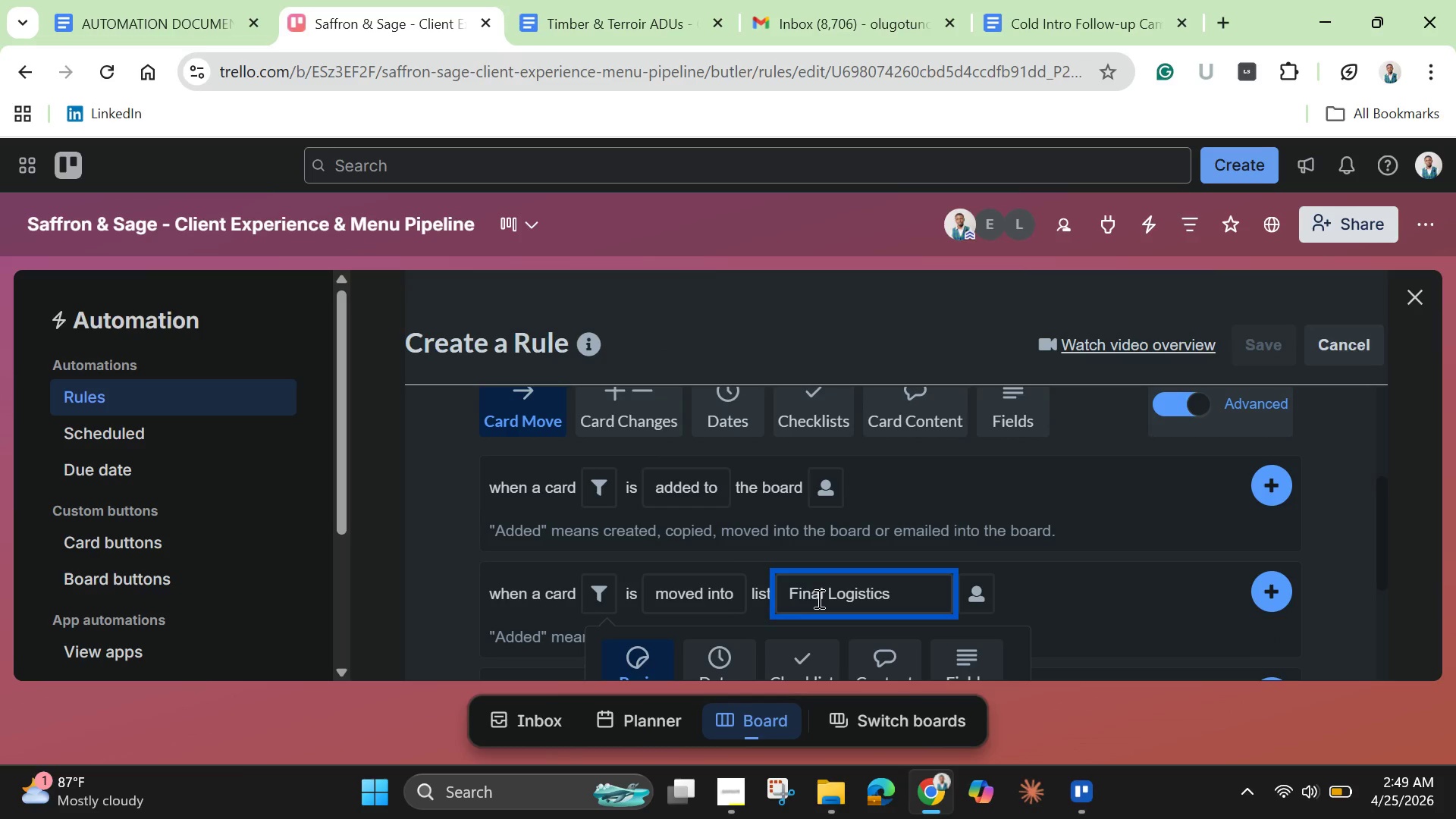 
scroll: coordinate [764, 620], scroll_direction: down, amount: 6.0
 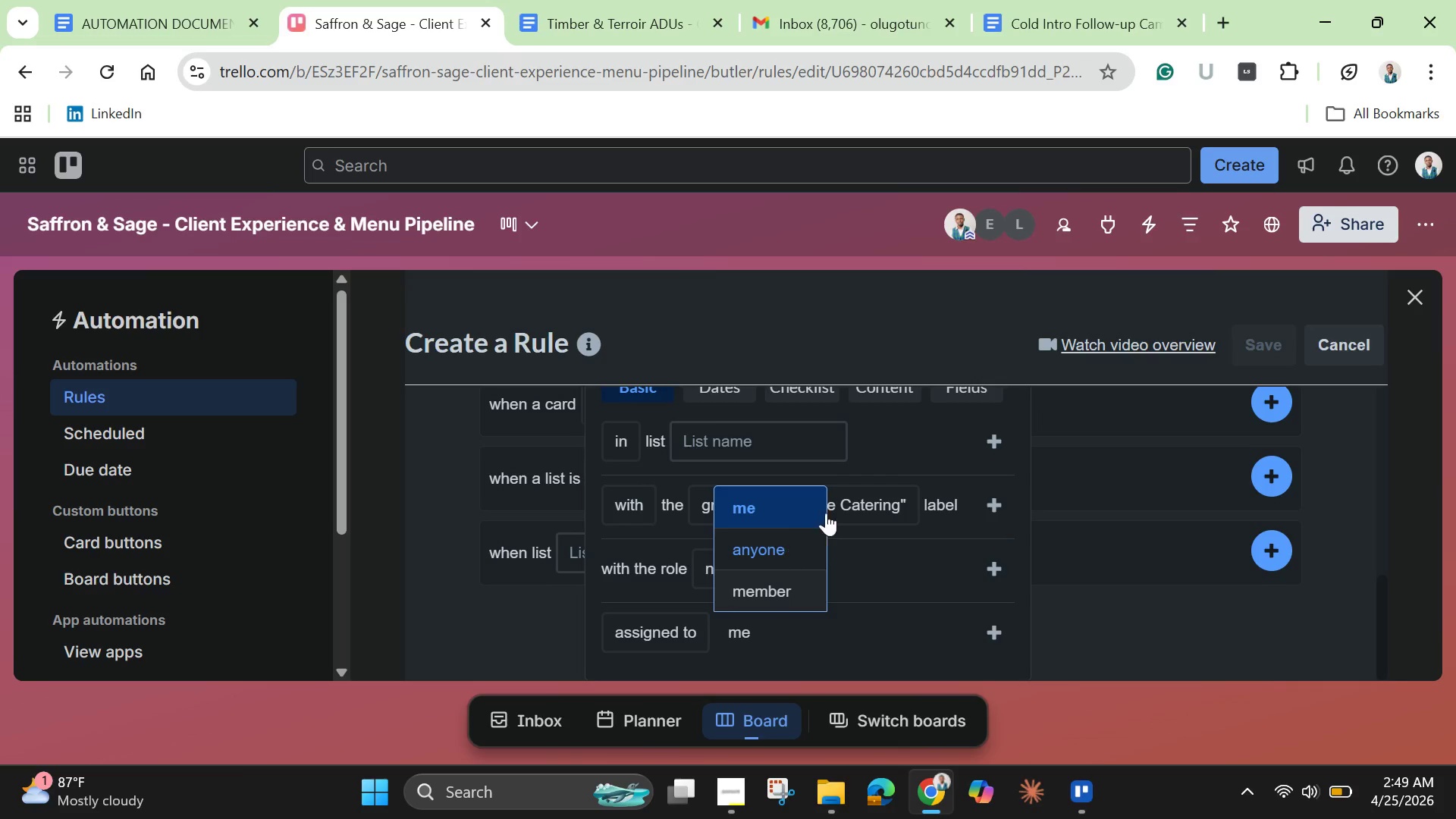 
mouse_move([859, 516])
 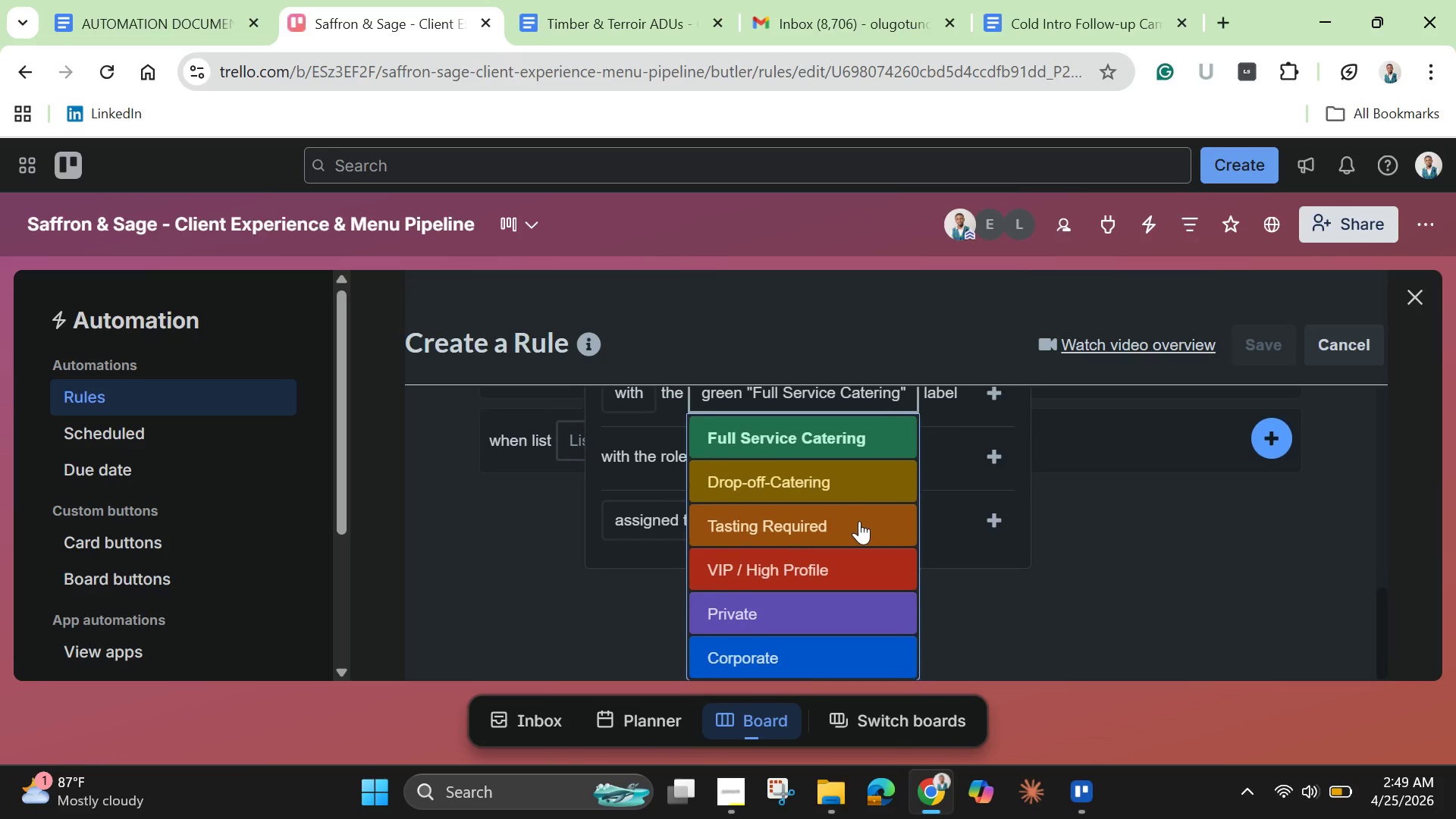 
scroll: coordinate [859, 517], scroll_direction: down, amount: 1.0
 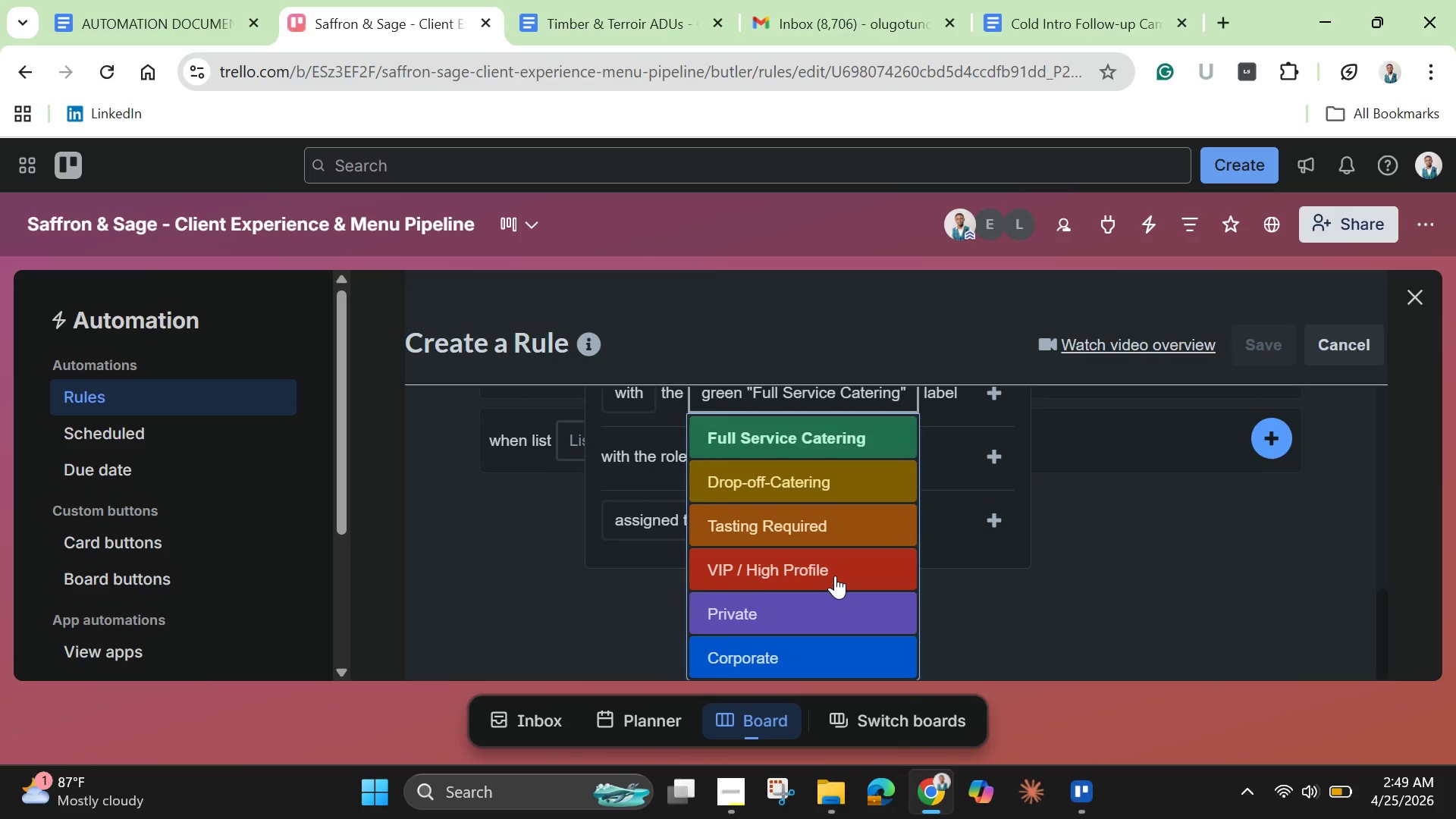 
scroll: coordinate [835, 576], scroll_direction: none, amount: 0.0
 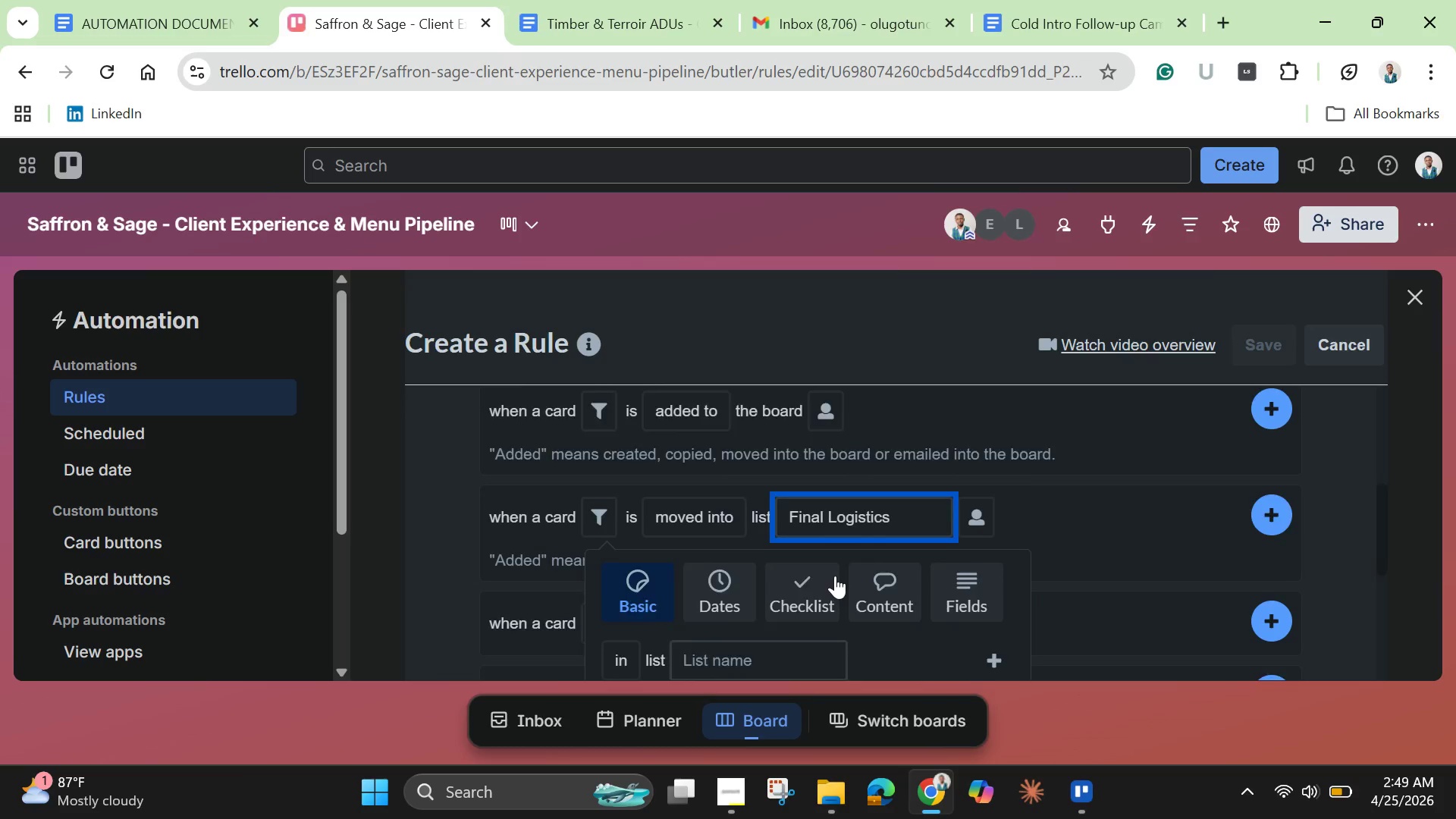 
scroll: coordinate [825, 604], scroll_direction: down, amount: 5.0
 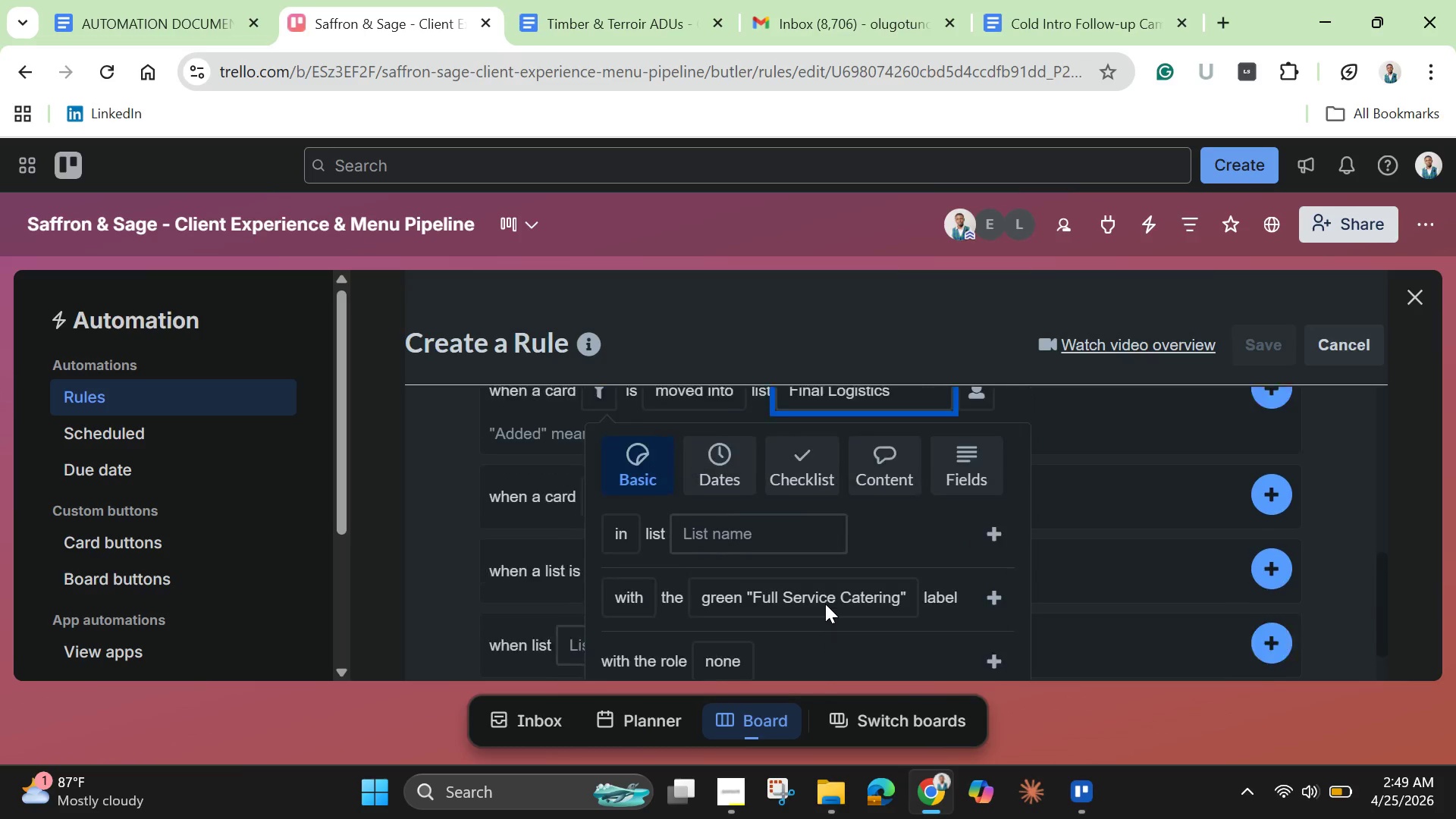 
scroll: coordinate [825, 604], scroll_direction: up, amount: 1.0
 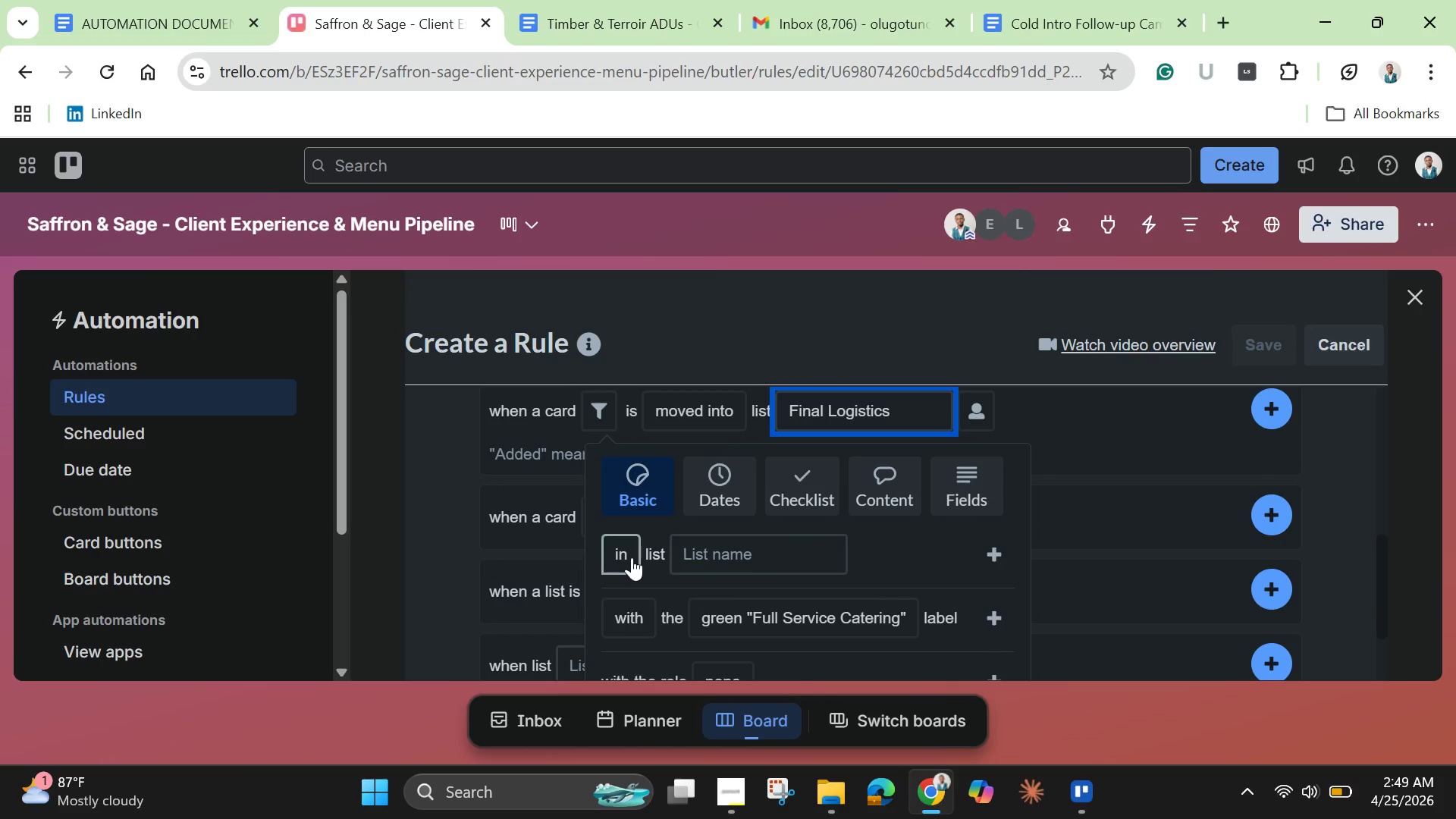 
scroll: coordinate [645, 573], scroll_direction: down, amount: 1.0
 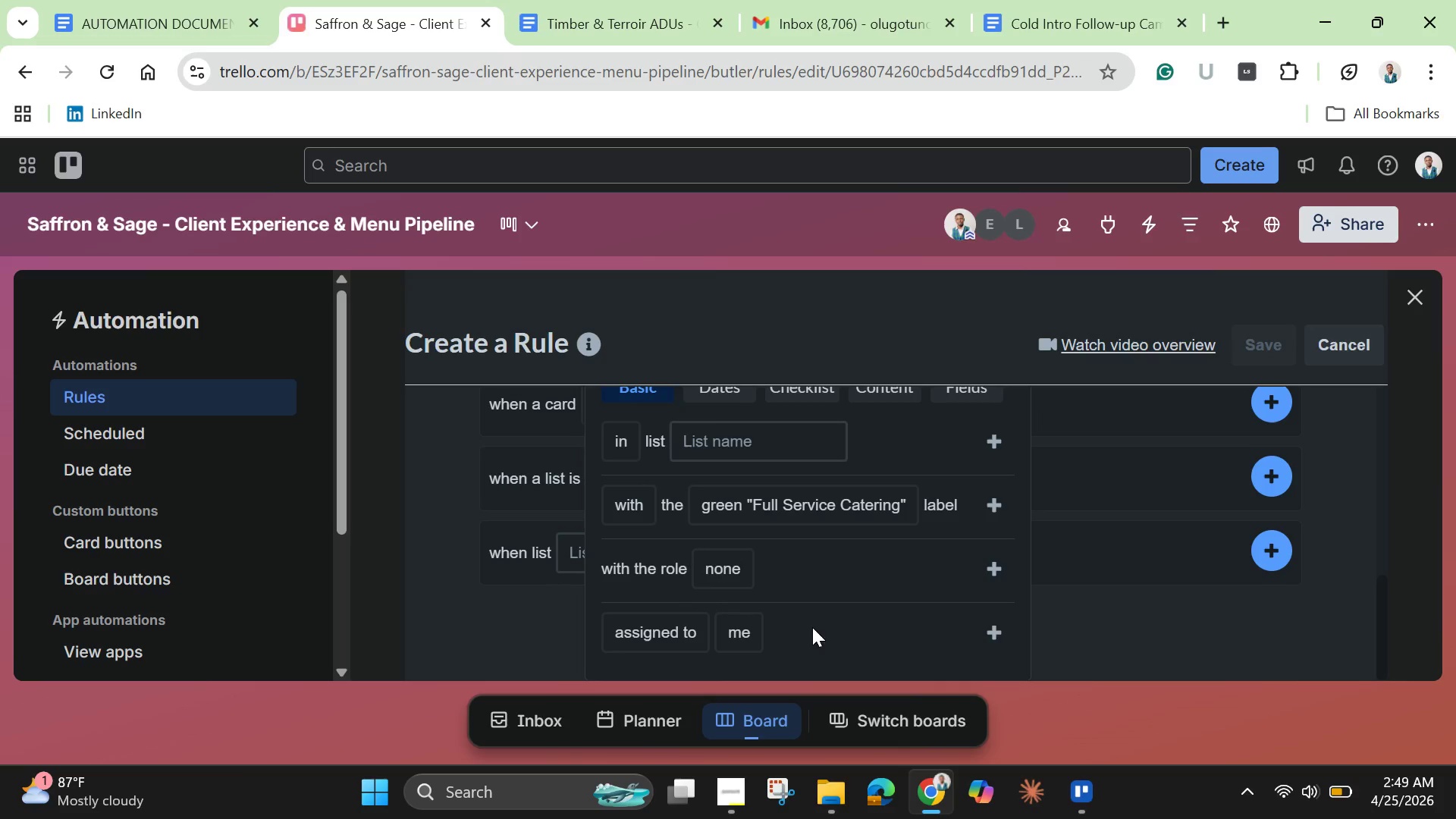 
mouse_move([720, 632])
 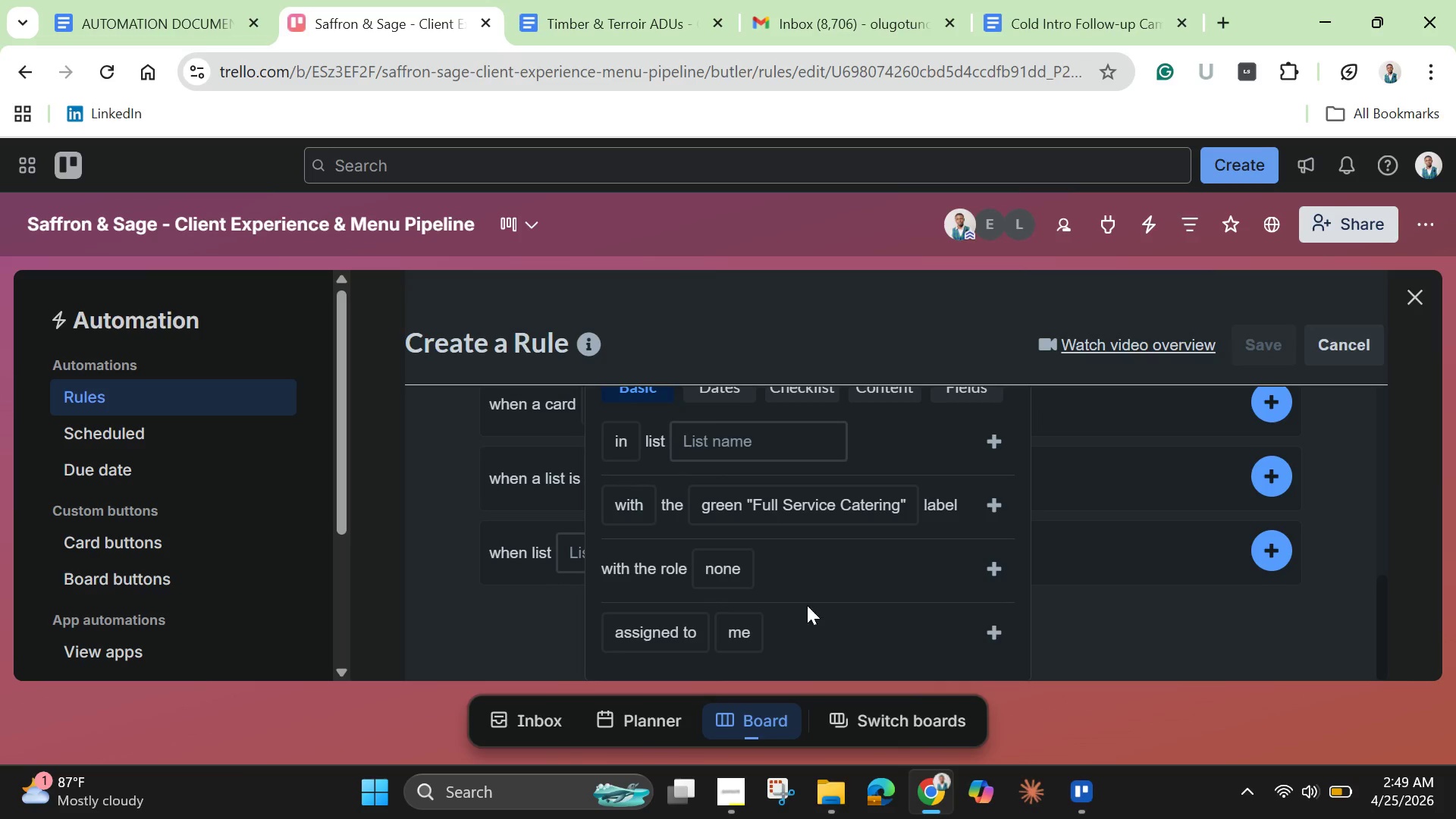 
mouse_move([724, 556])
 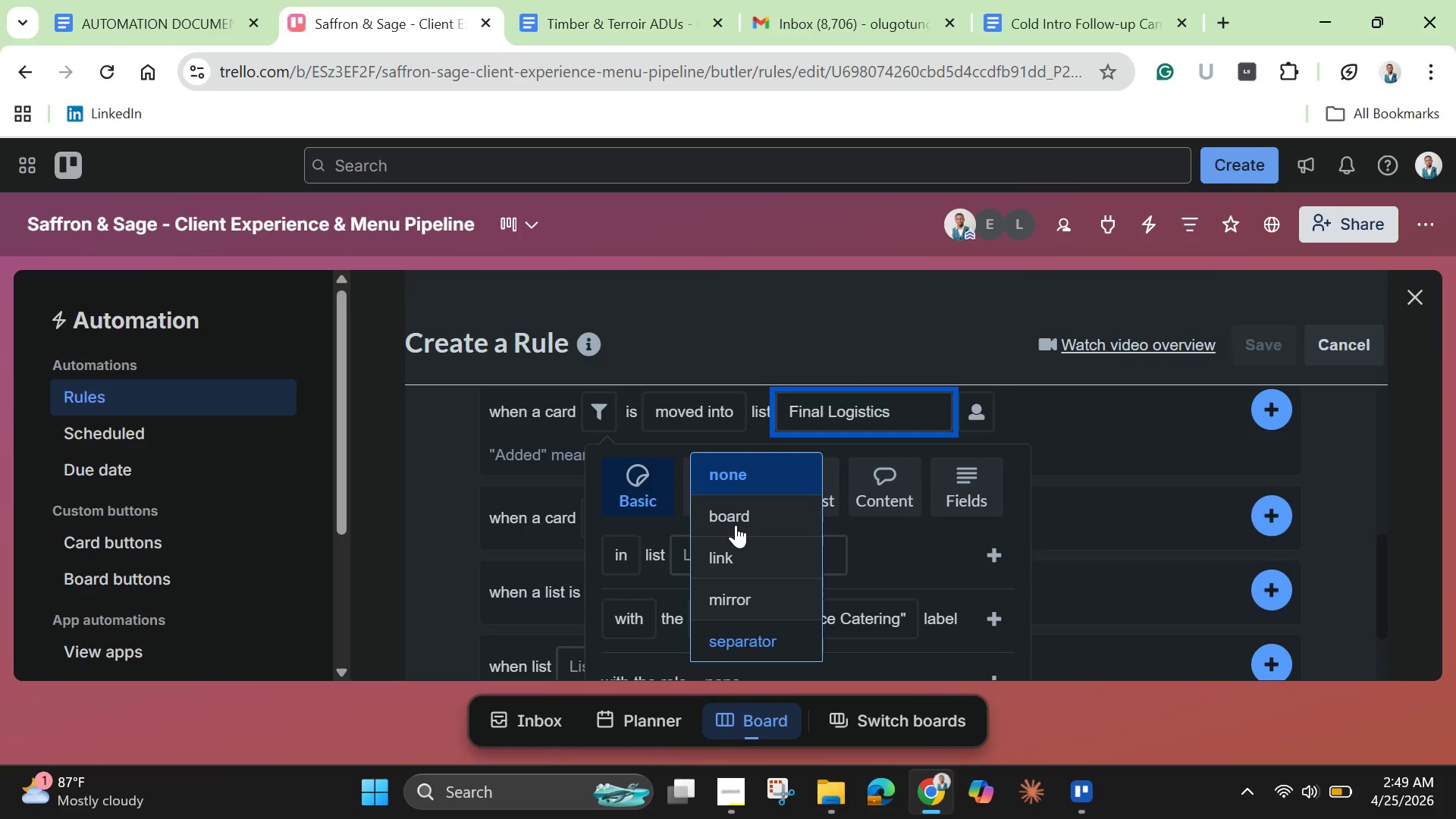 
scroll: coordinate [736, 525], scroll_direction: up, amount: 1.0
 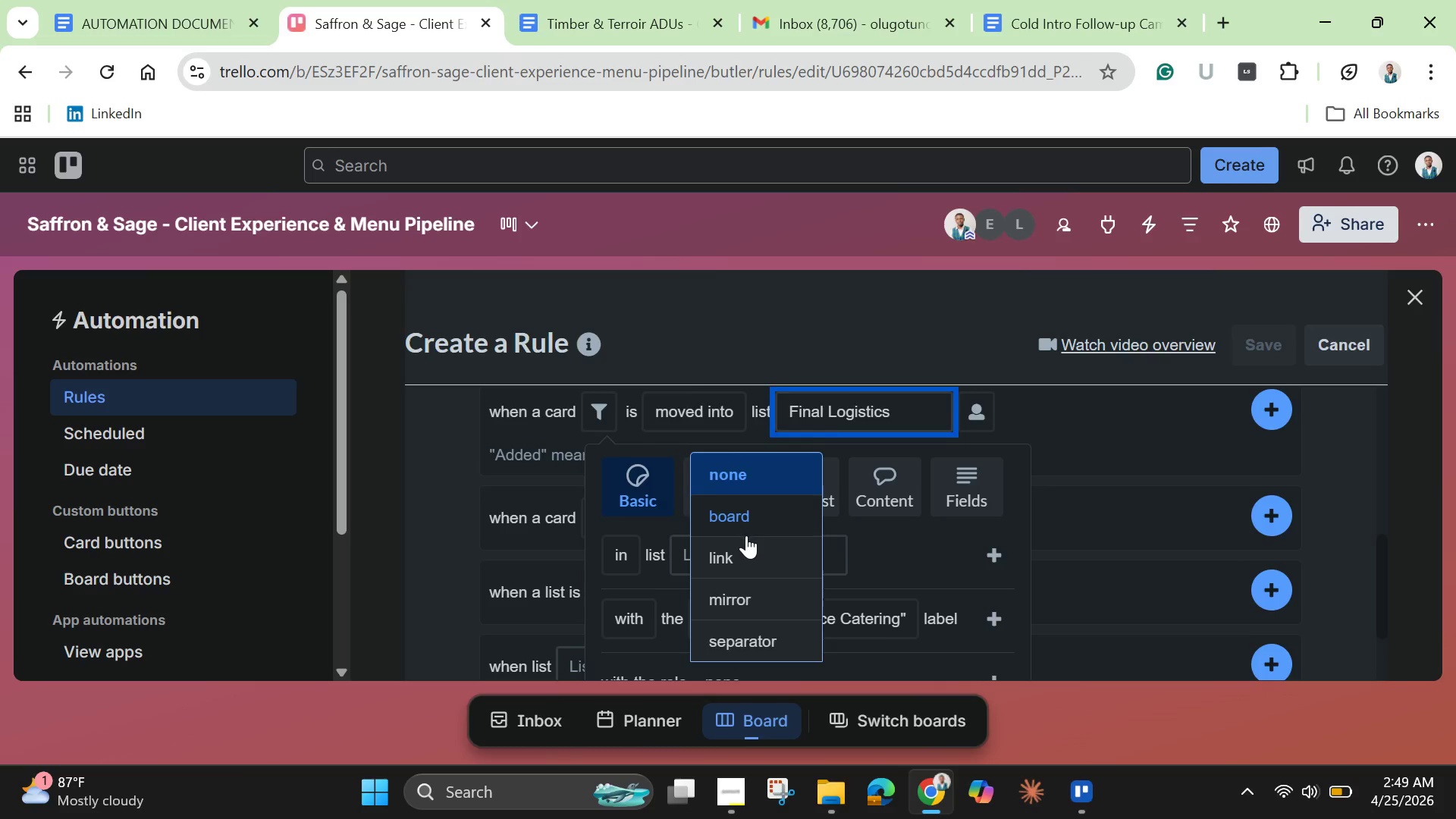 
scroll: coordinate [746, 535], scroll_direction: down, amount: 2.0
 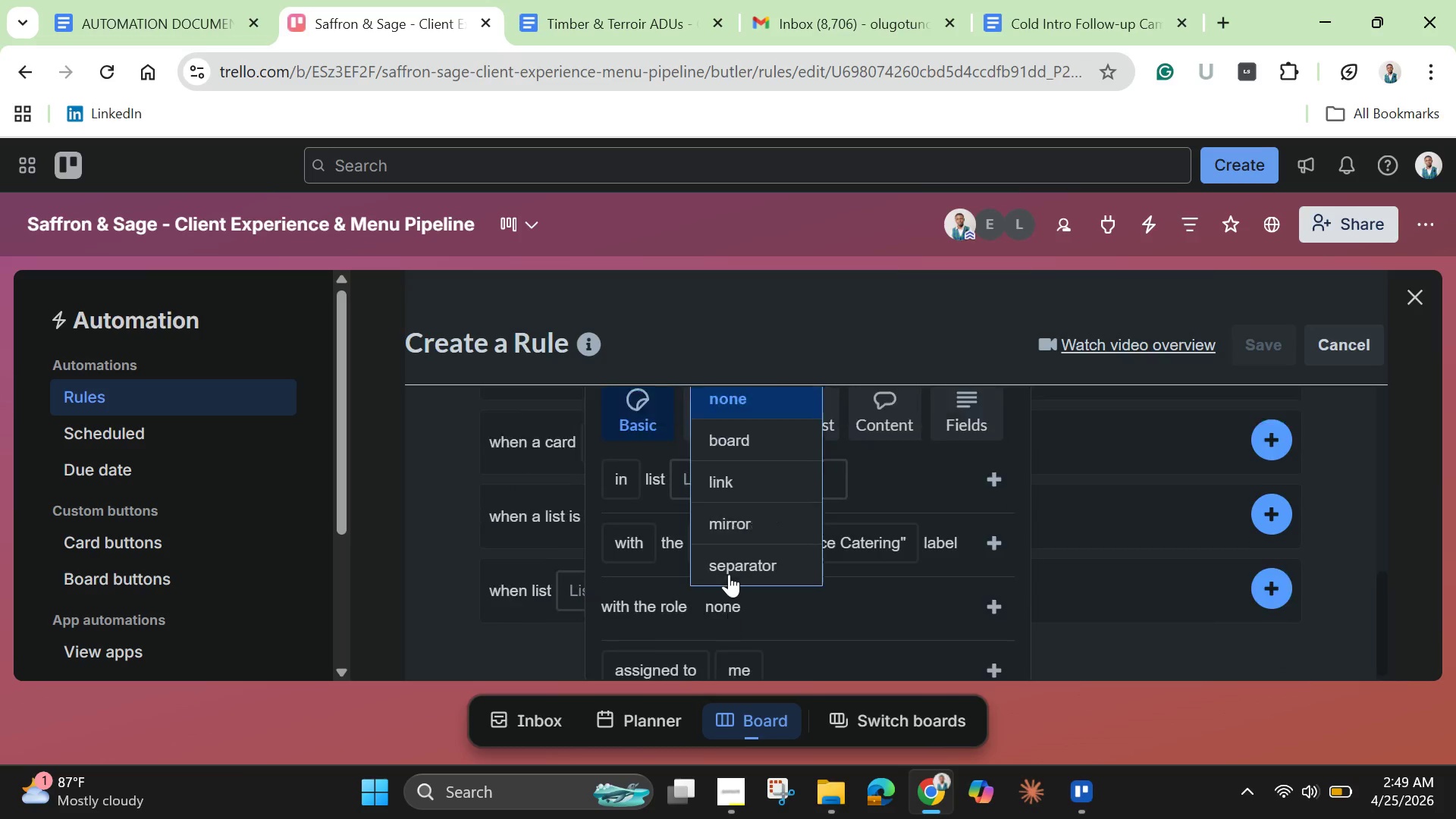 
scroll: coordinate [729, 574], scroll_direction: up, amount: 2.0
 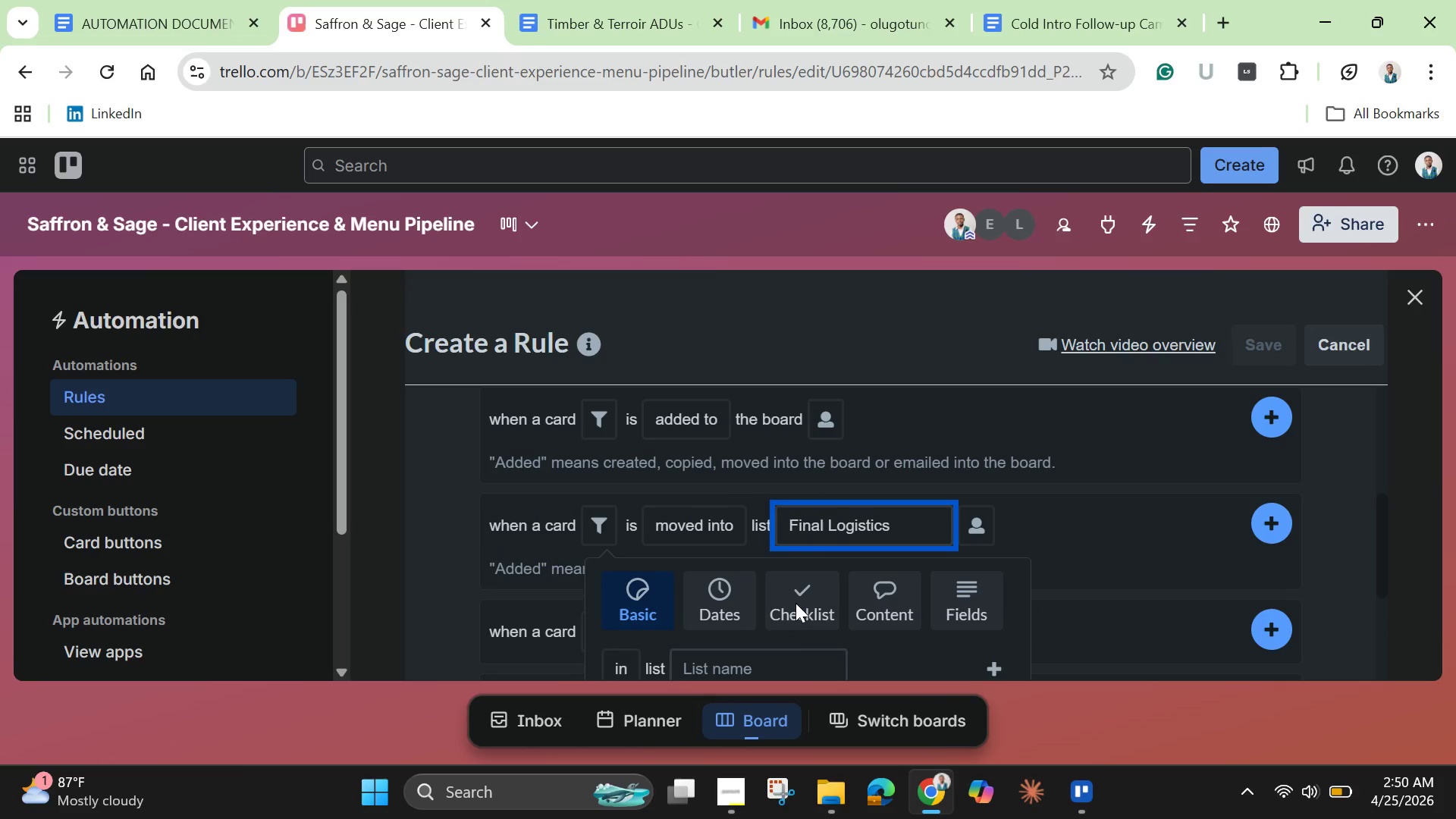 
left_click([799, 604])
 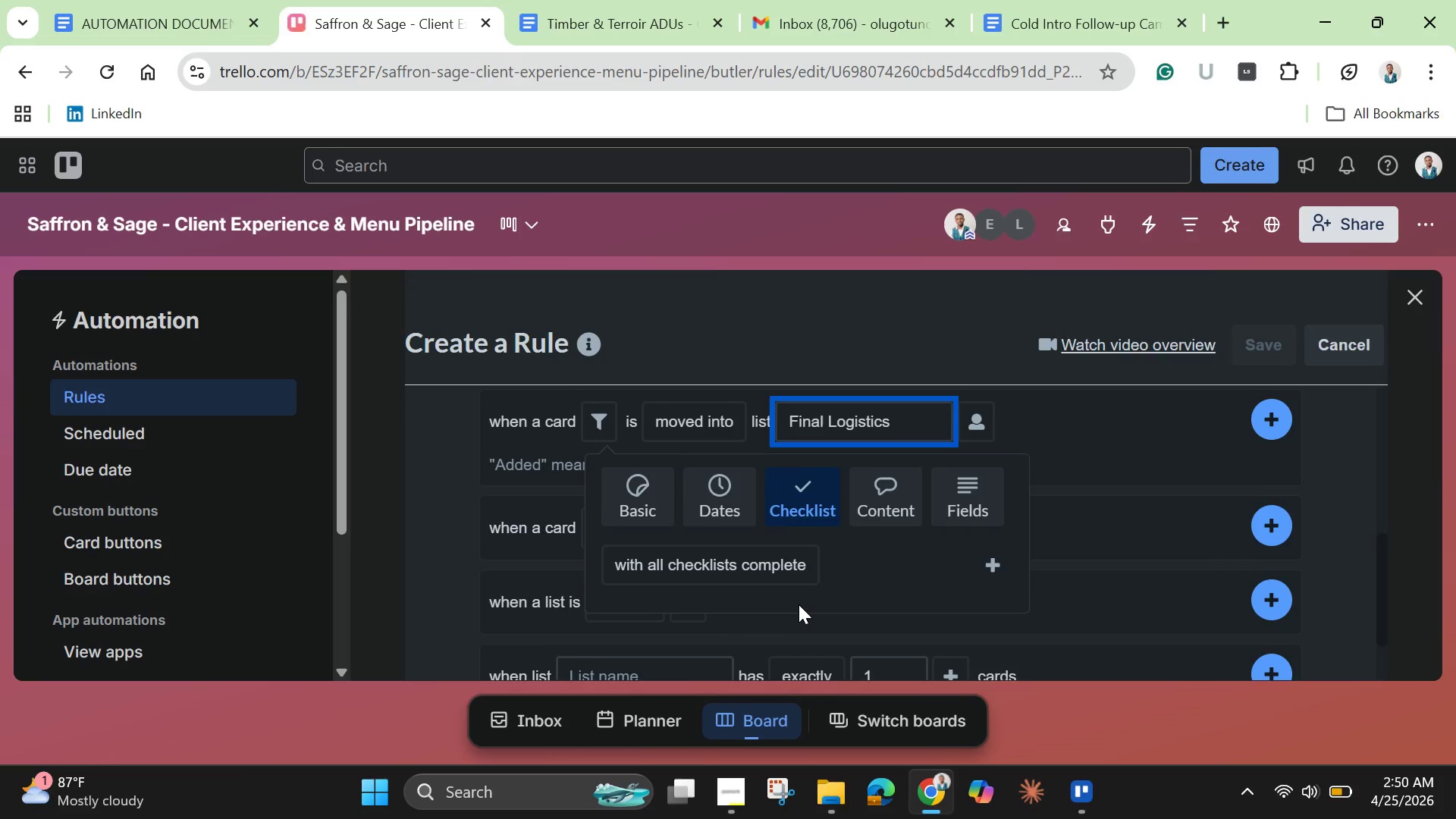 
scroll: coordinate [799, 604], scroll_direction: down, amount: 1.0
 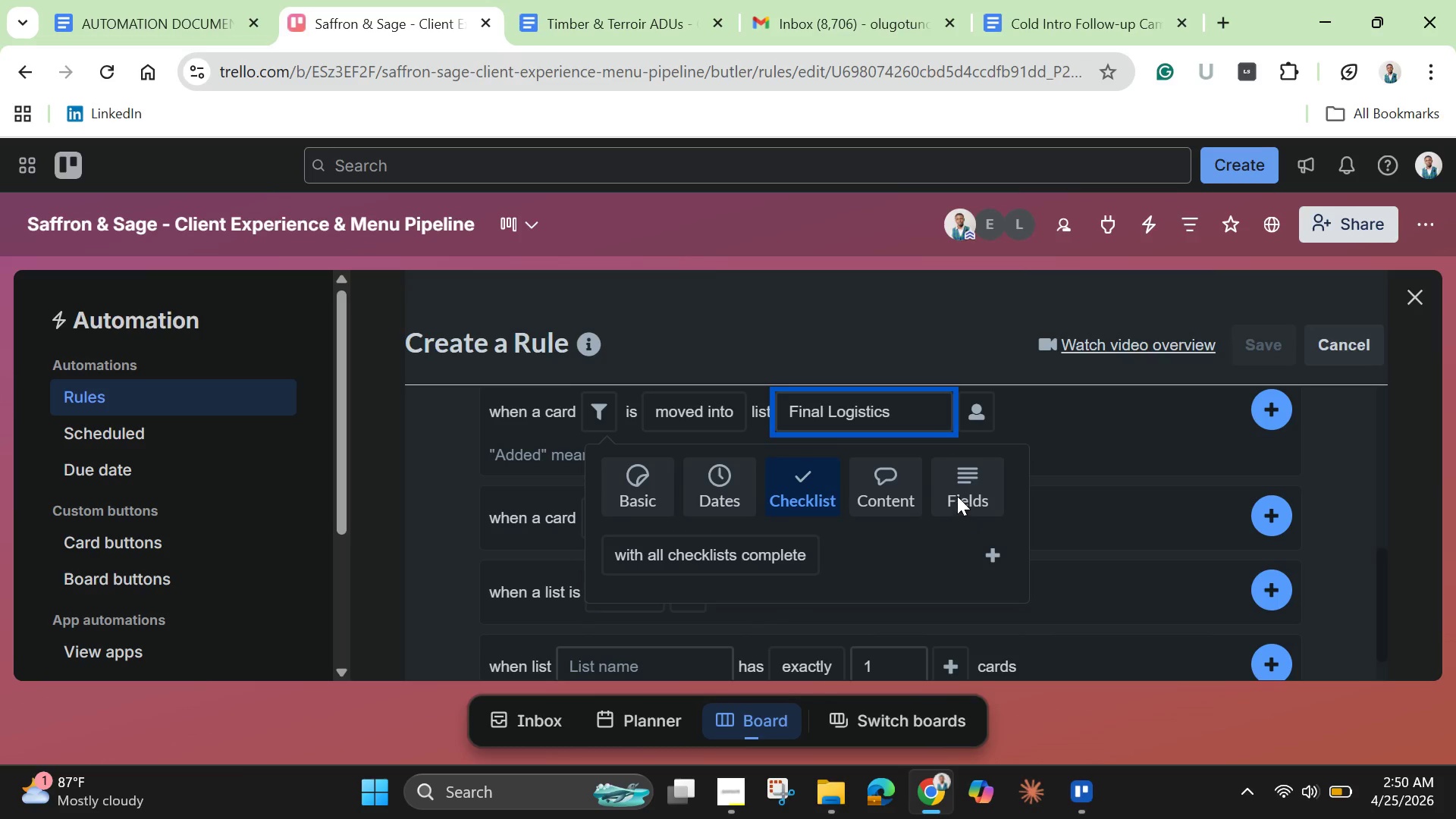 
left_click([957, 494])
 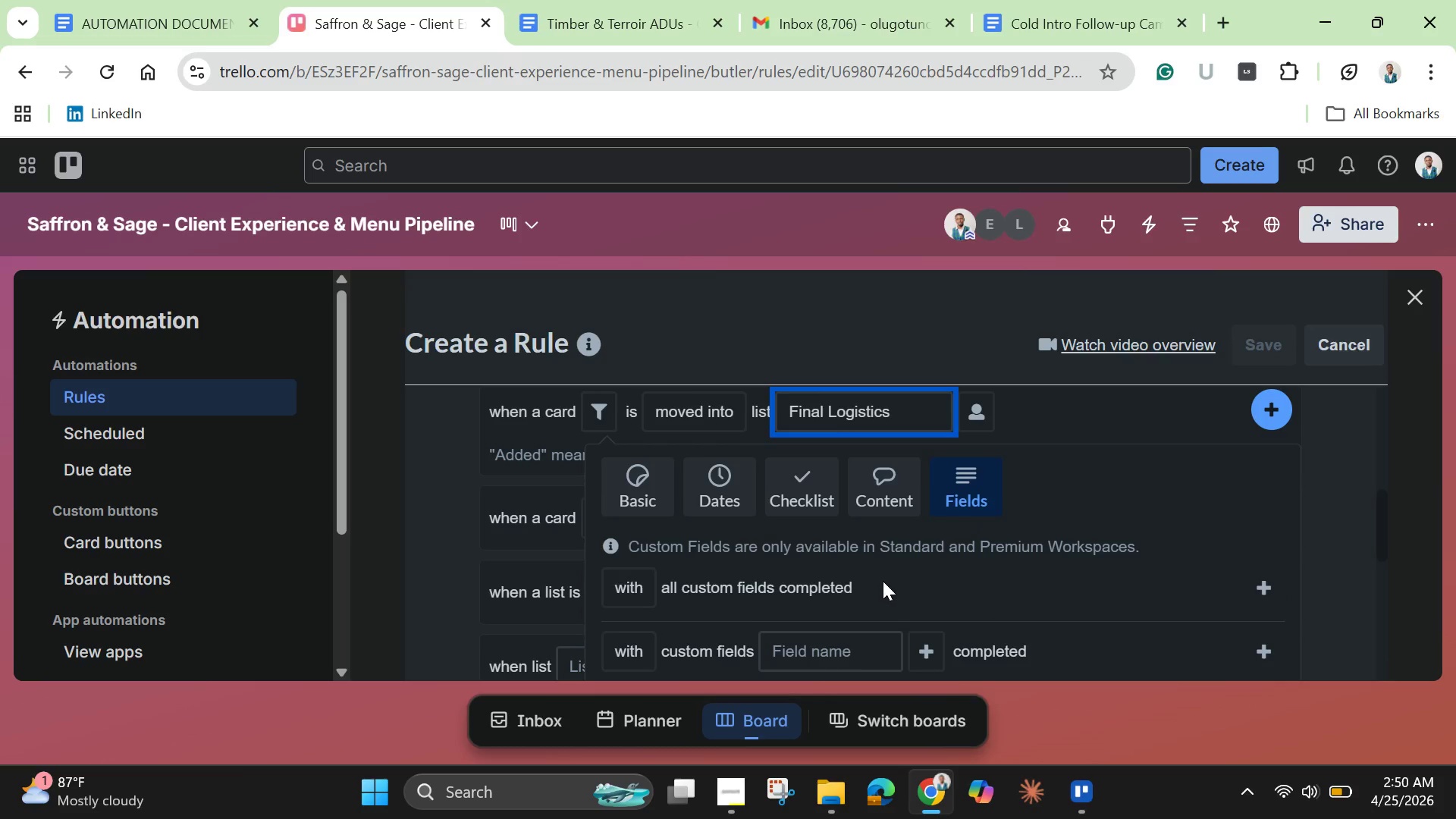 
scroll: coordinate [881, 581], scroll_direction: down, amount: 4.0
 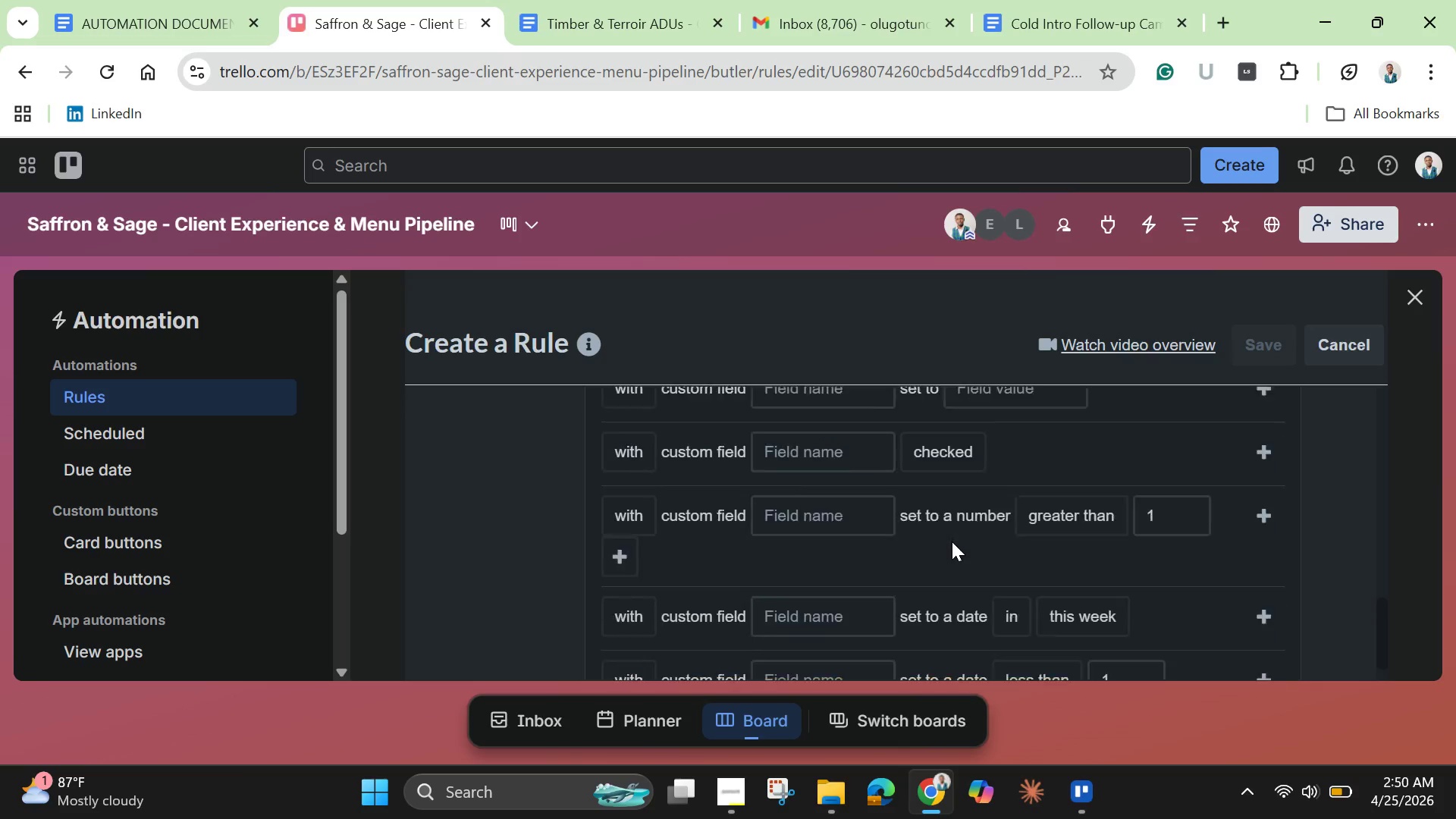 
scroll: coordinate [952, 541], scroll_direction: up, amount: 4.0
 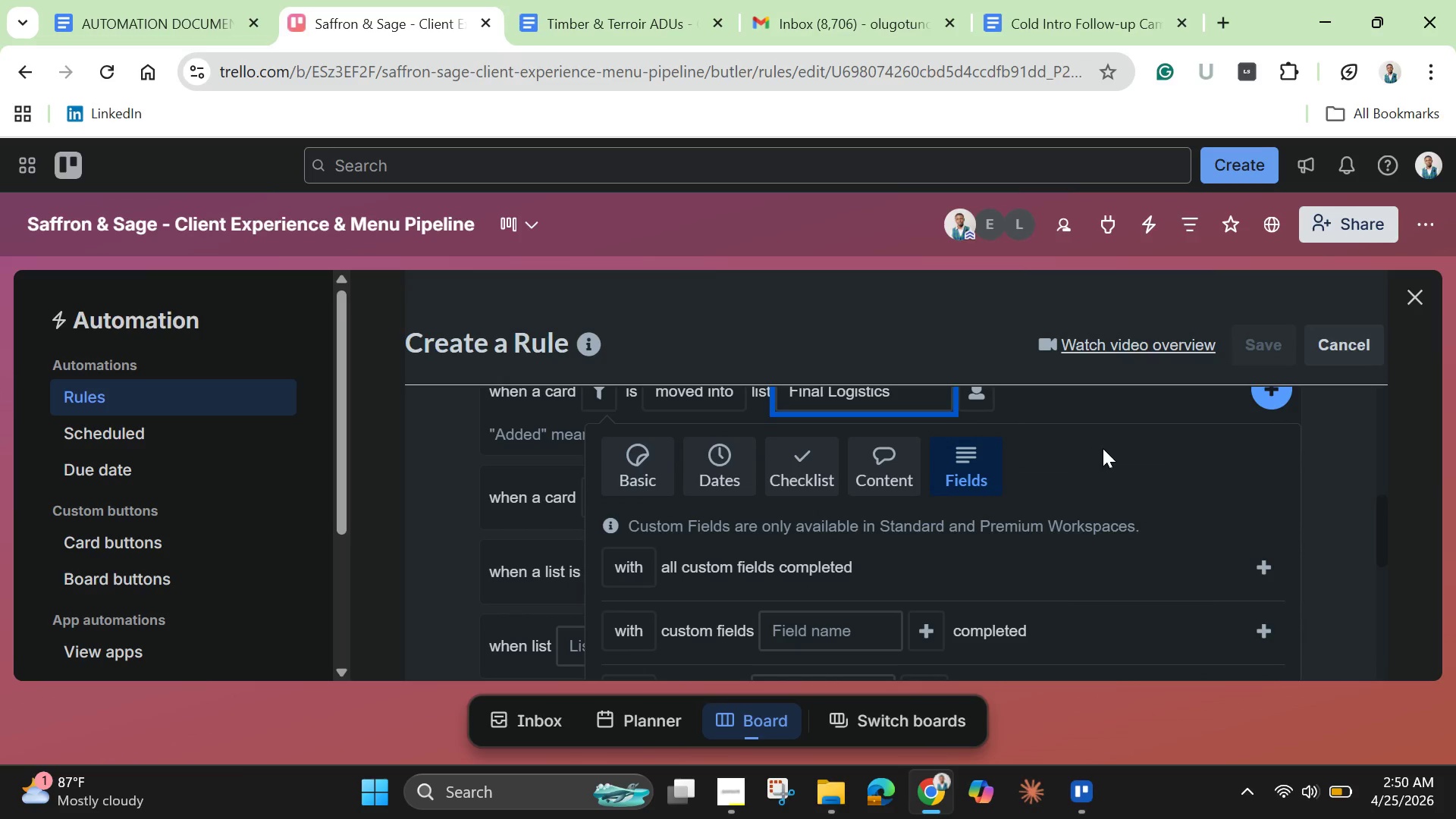 
left_click([1121, 453])
 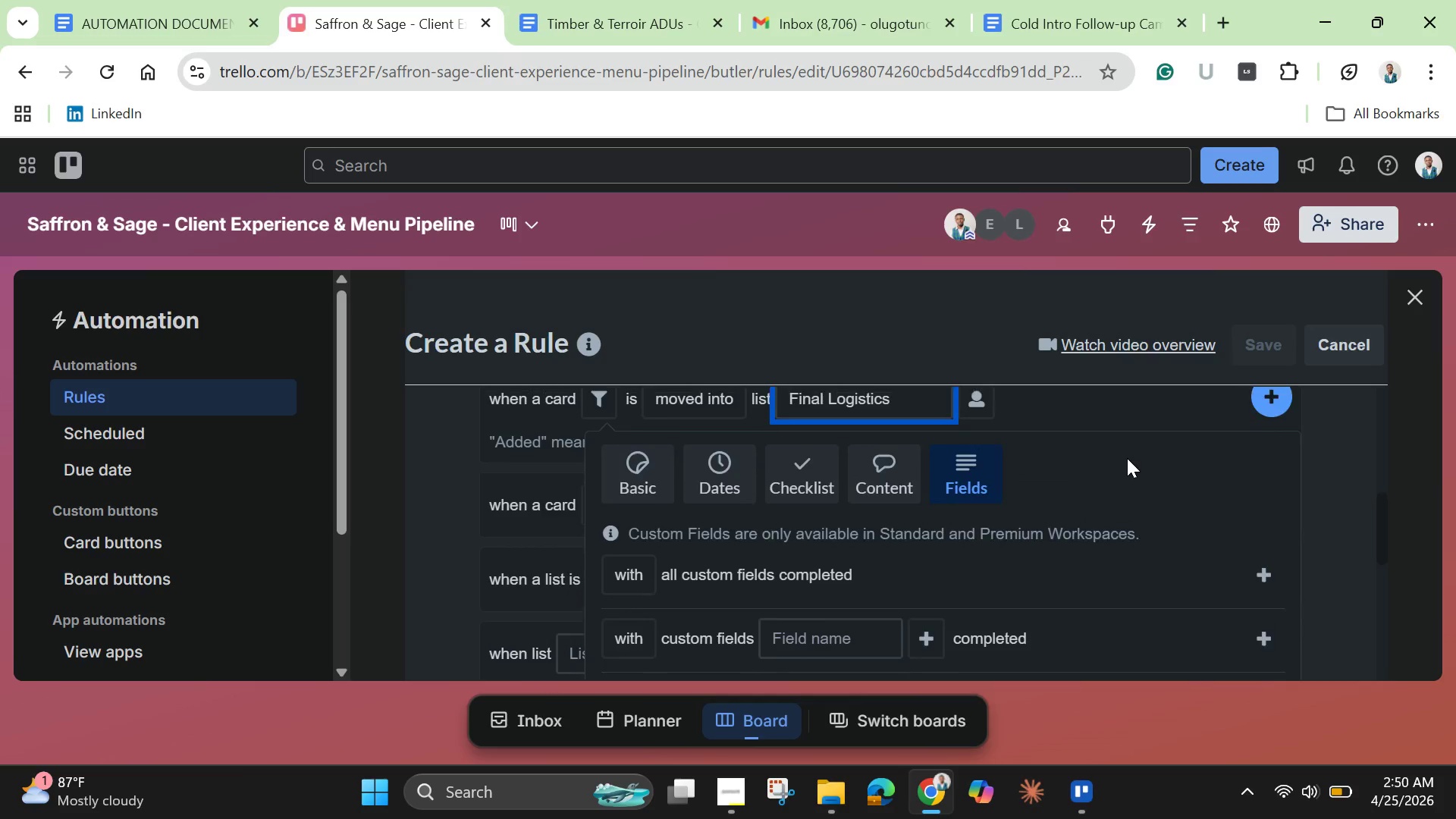 
scroll: coordinate [1127, 458], scroll_direction: up, amount: 2.0
 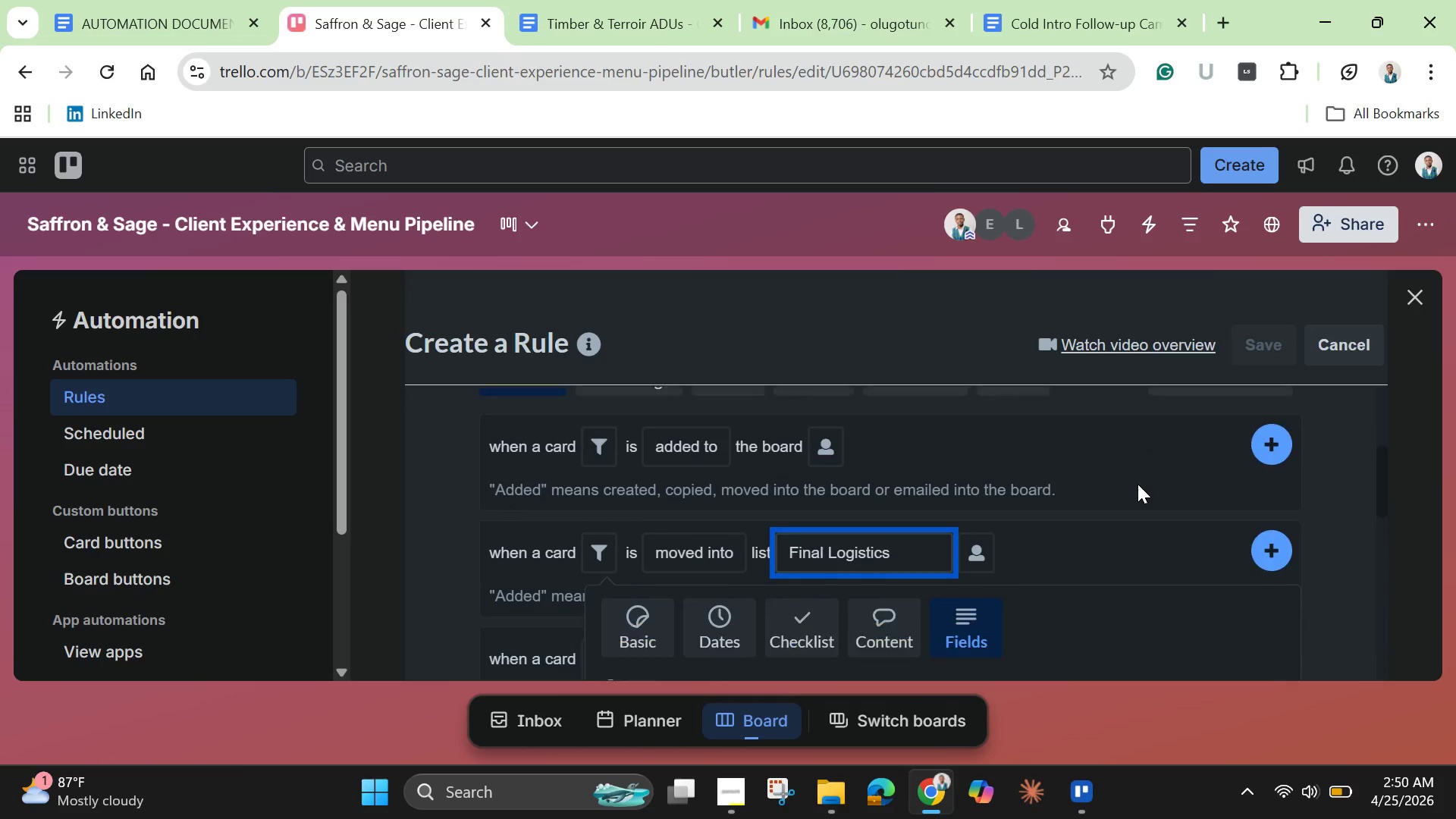 
scroll: coordinate [1138, 483], scroll_direction: down, amount: 1.0
 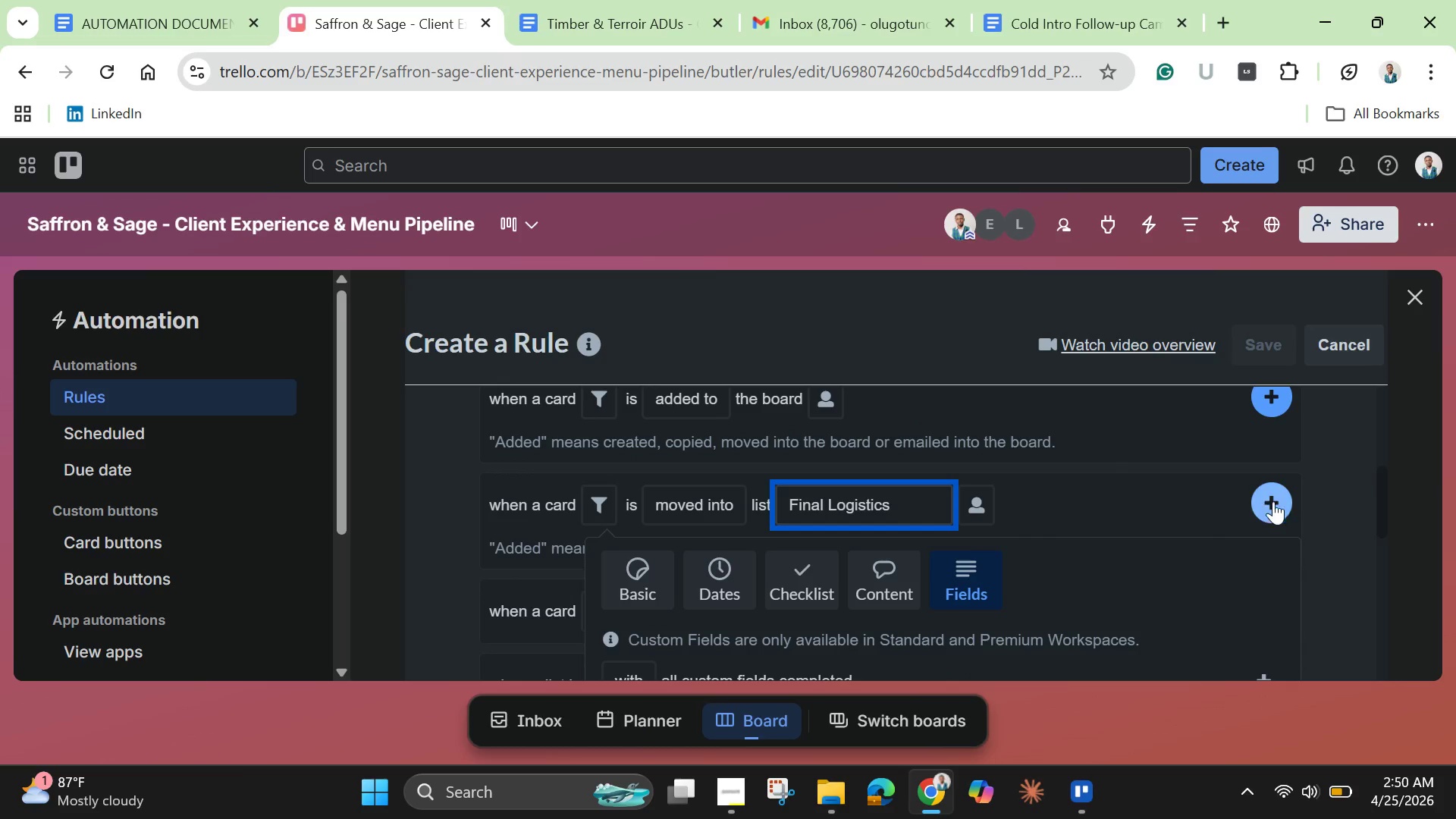 
left_click([1279, 502])
 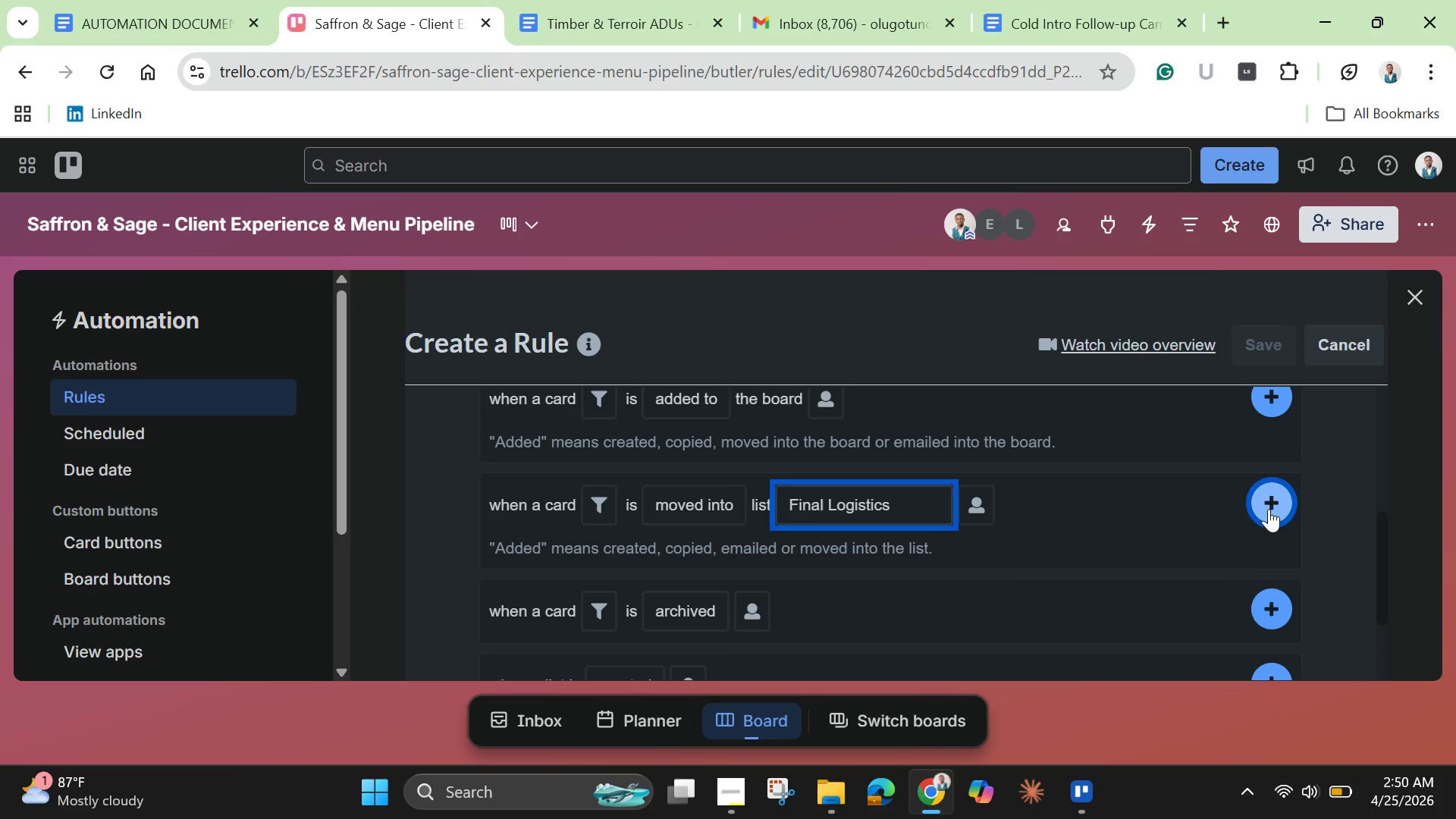 
scroll: coordinate [1236, 528], scroll_direction: up, amount: 7.0
 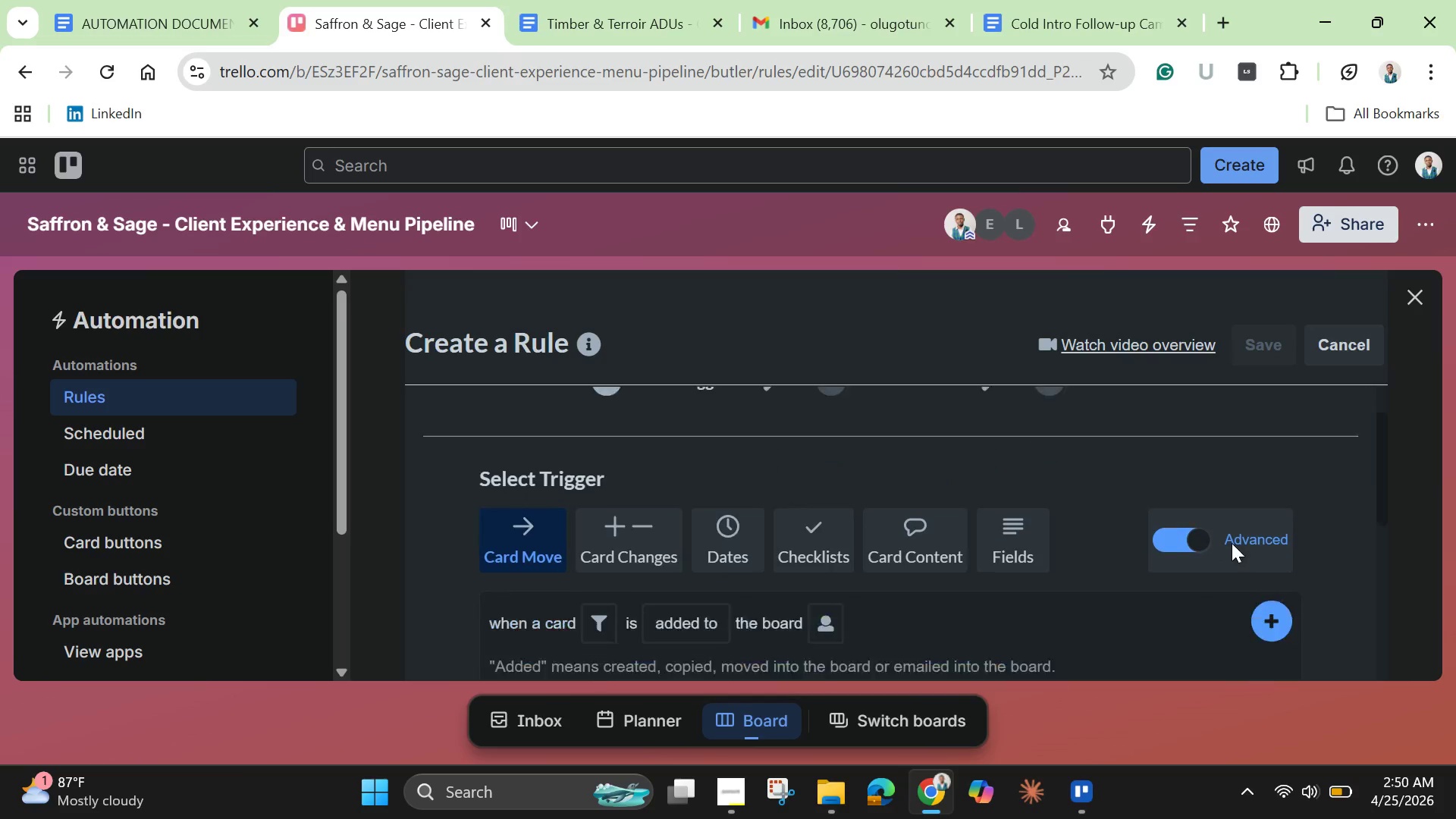 
scroll: coordinate [1232, 543], scroll_direction: down, amount: 2.0
 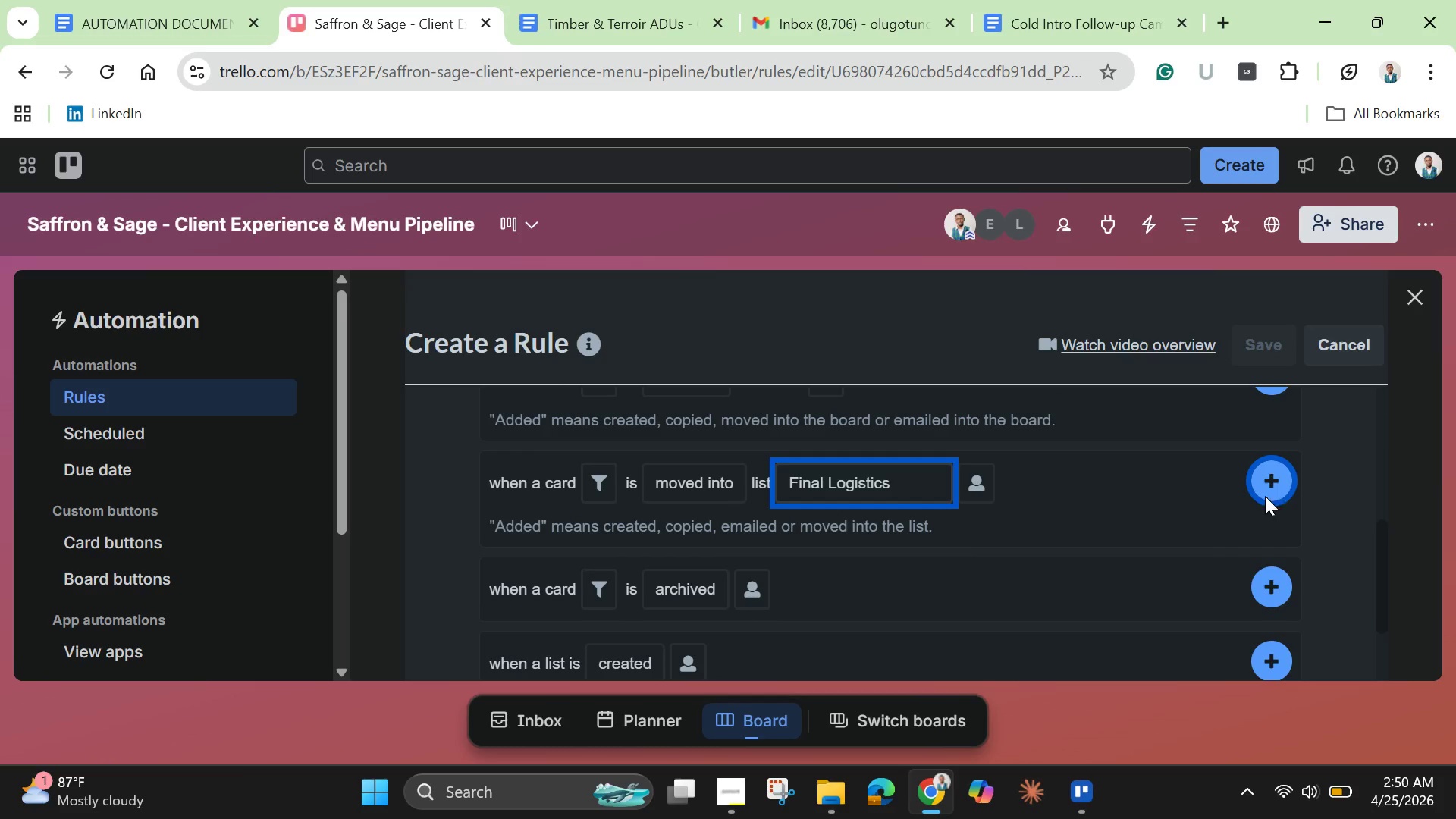 
left_click([1271, 479])
 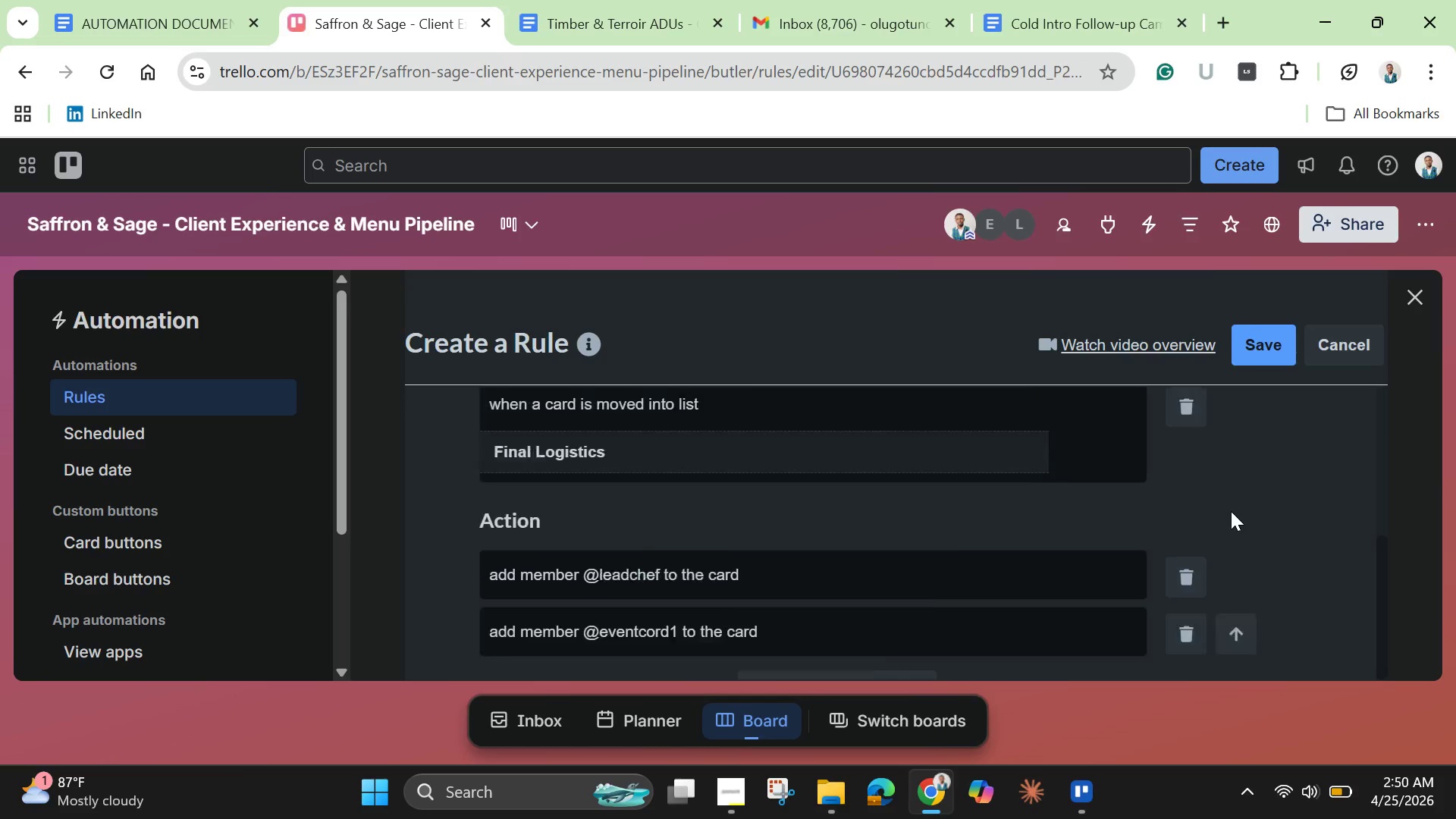 
scroll: coordinate [1231, 511], scroll_direction: up, amount: 2.0
 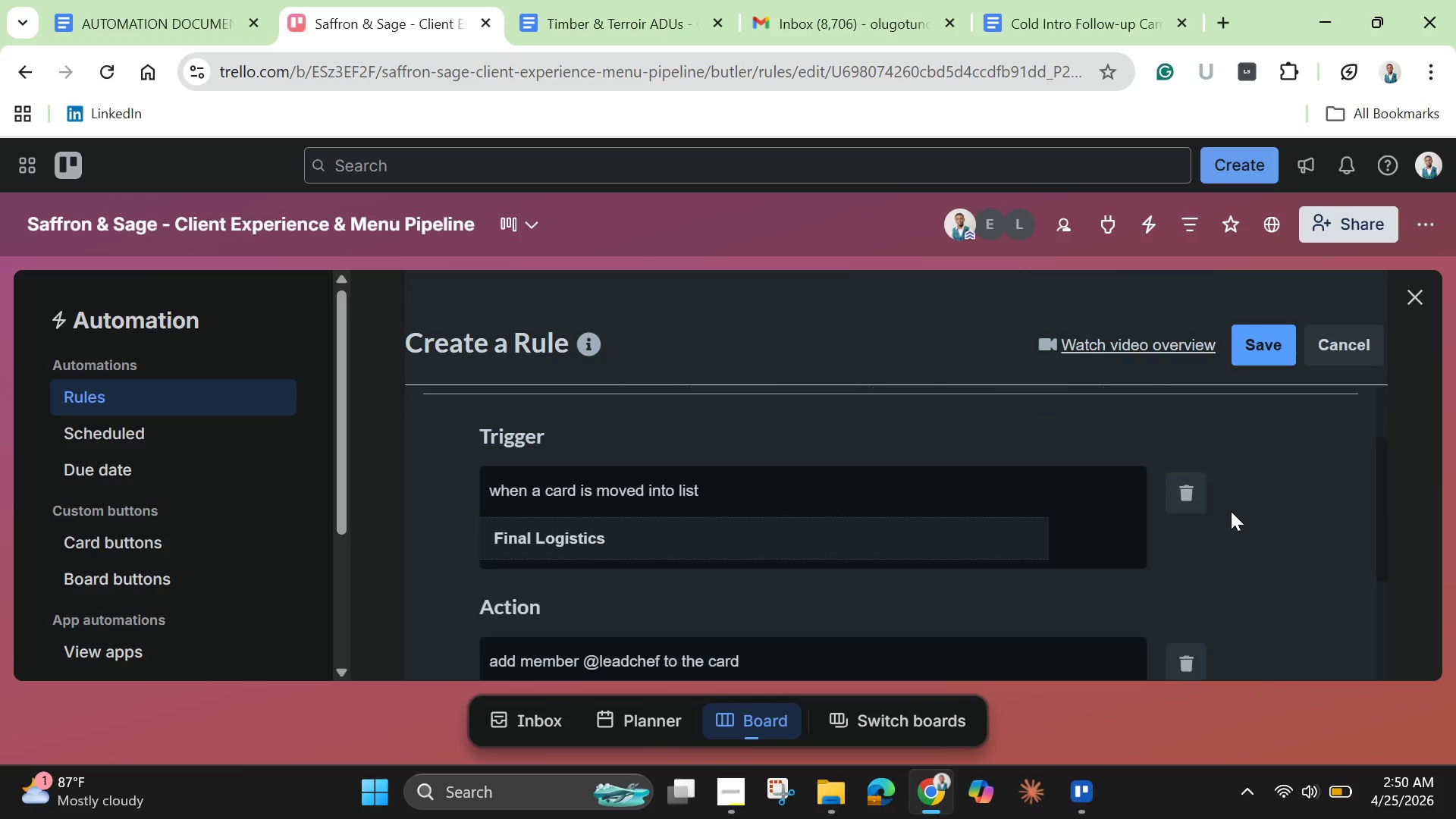 
scroll: coordinate [555, 708], scroll_direction: down, amount: 8.0
 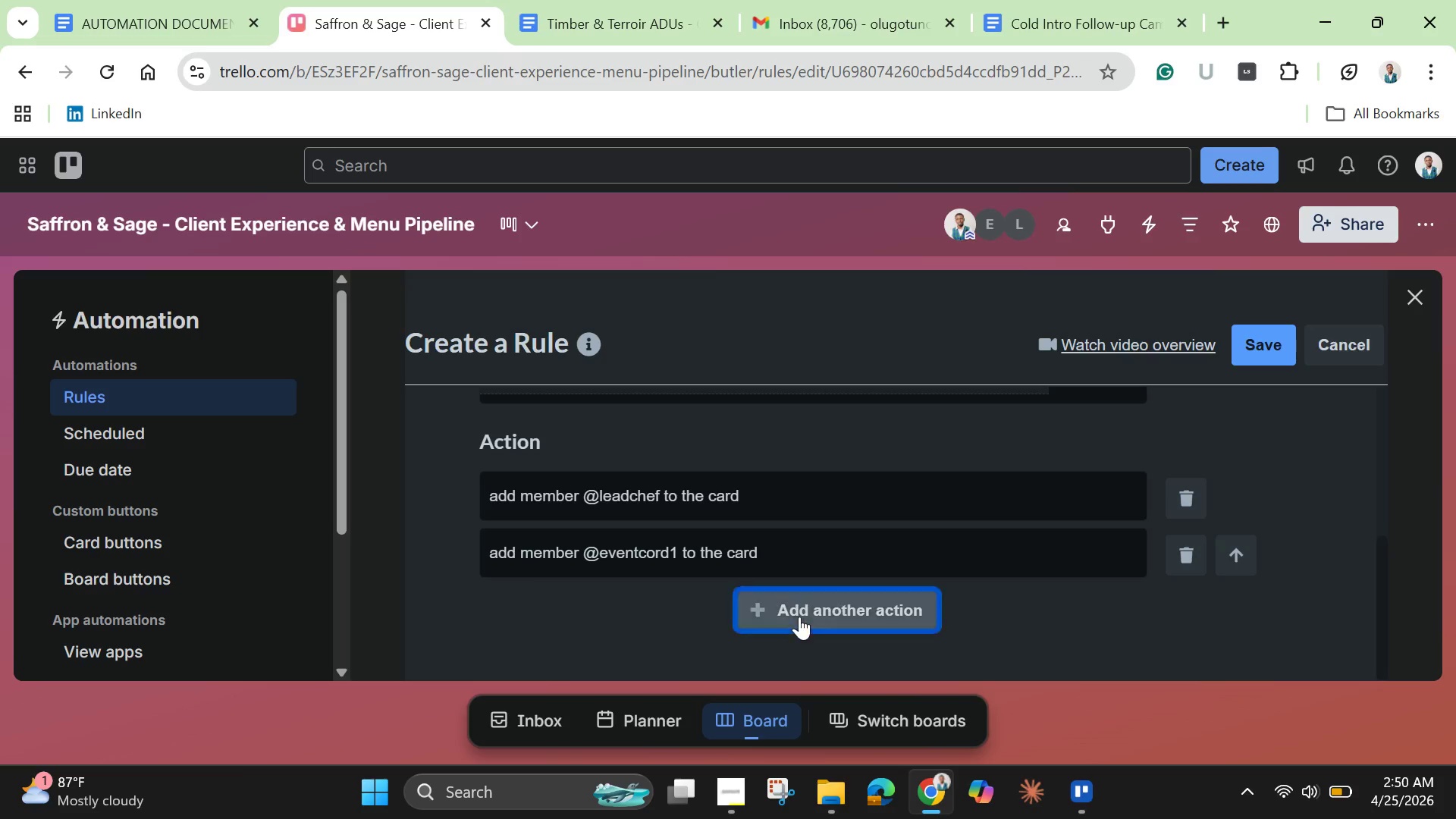 
left_click([799, 617])
 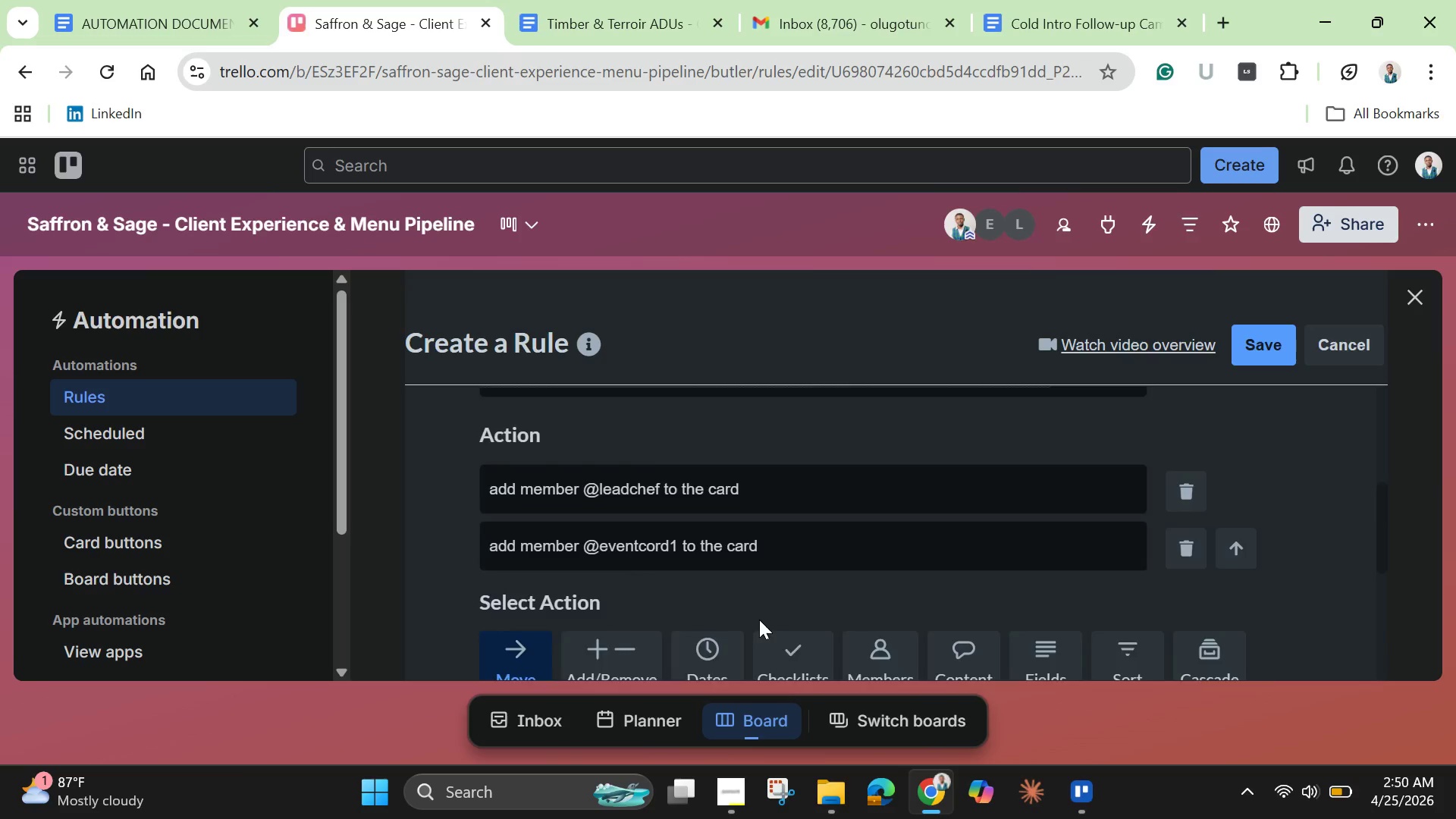 
scroll: coordinate [759, 620], scroll_direction: down, amount: 2.0
 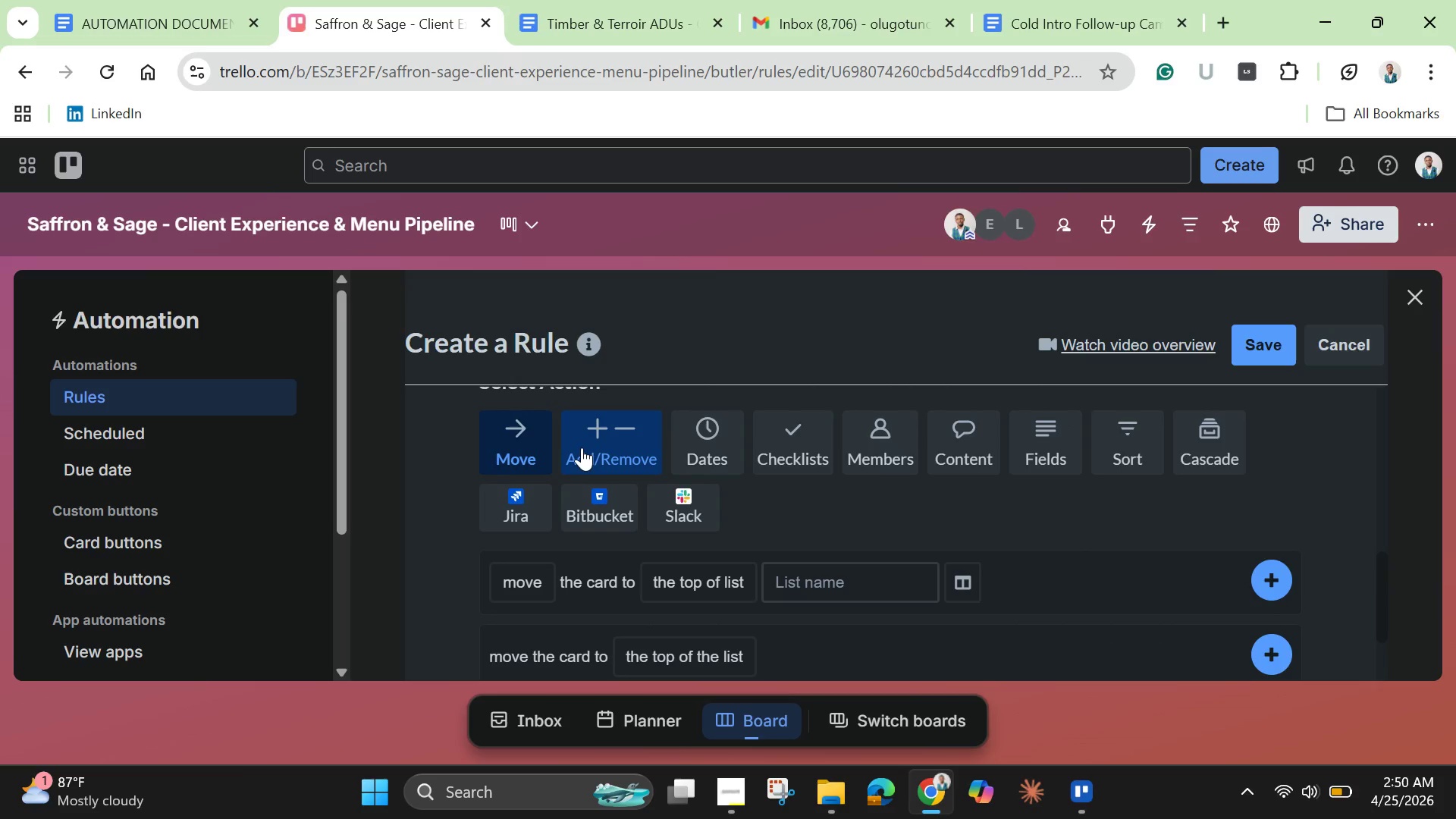 
left_click([582, 447])
 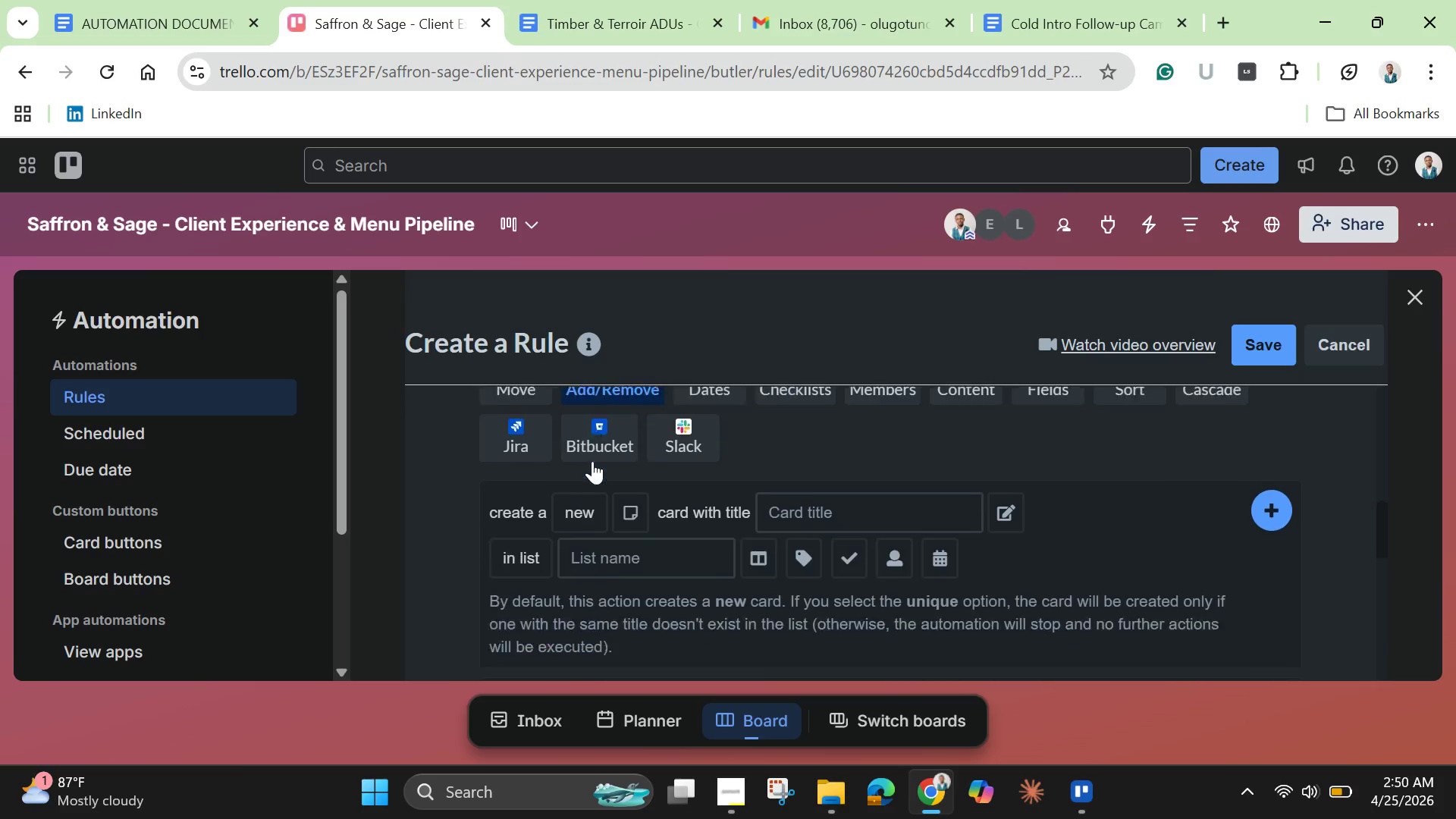 
scroll: coordinate [587, 454], scroll_direction: down, amount: 1.0
 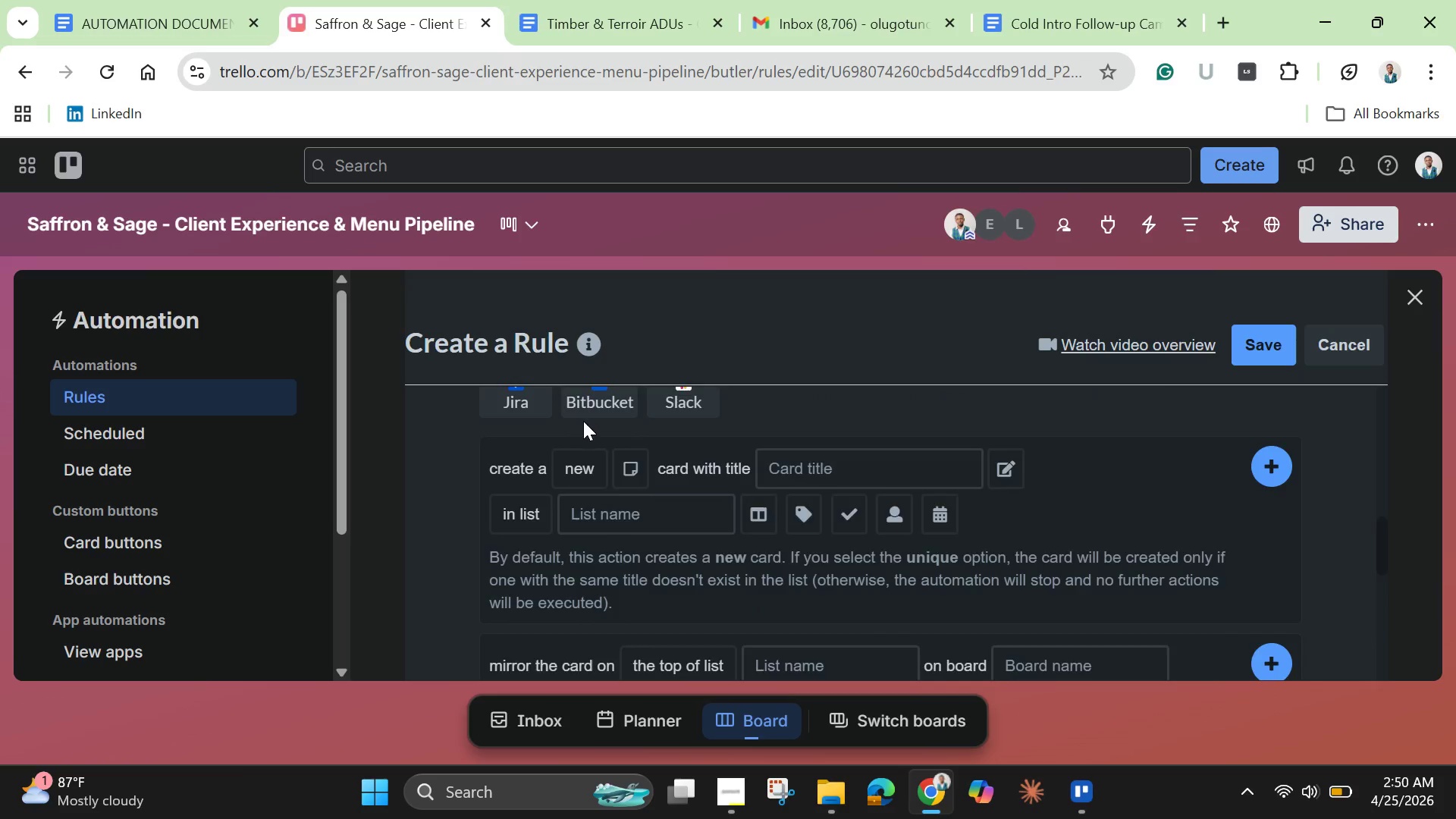 
scroll: coordinate [583, 421], scroll_direction: up, amount: 2.0
 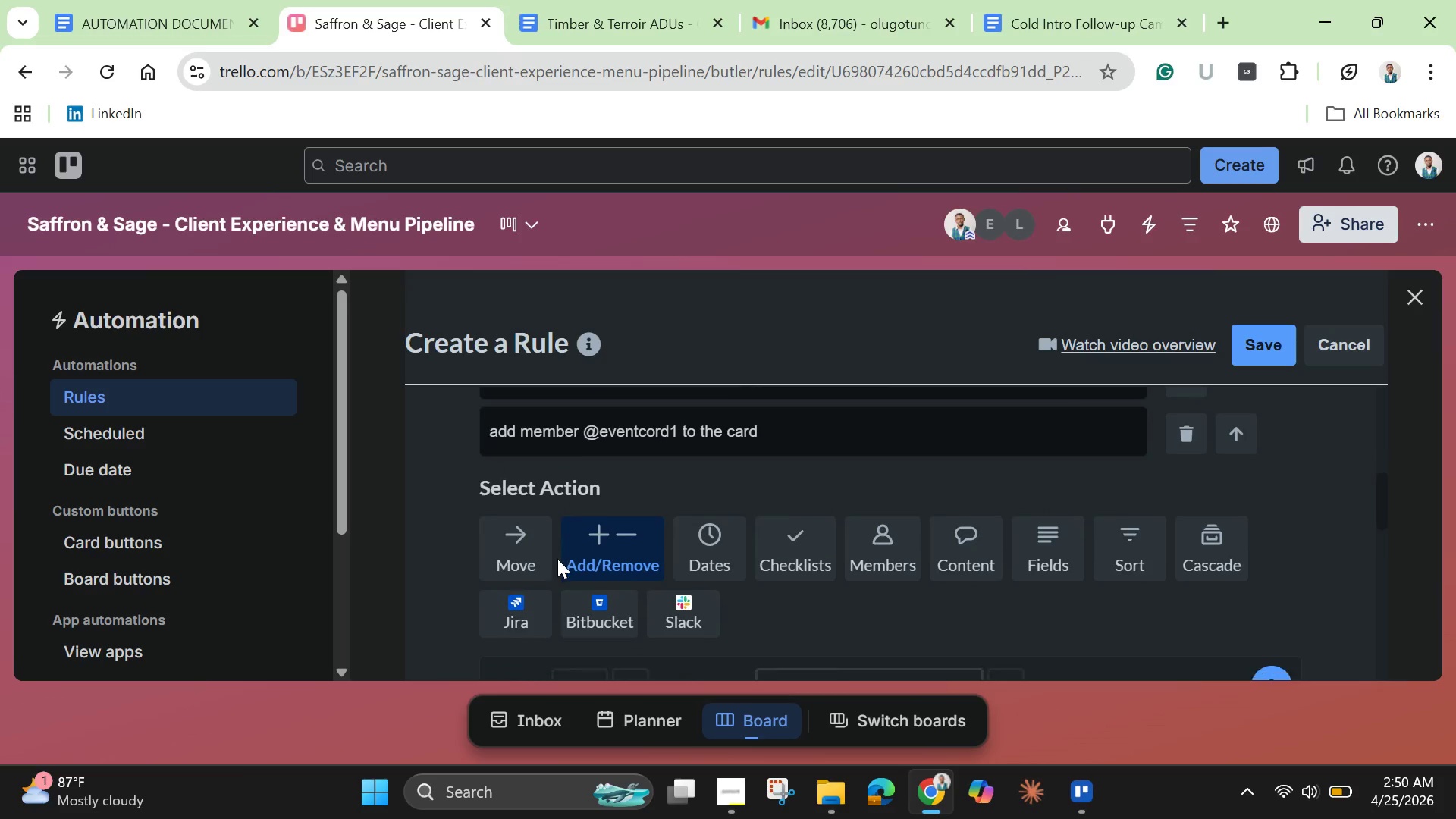 
scroll: coordinate [557, 559], scroll_direction: down, amount: 1.0
 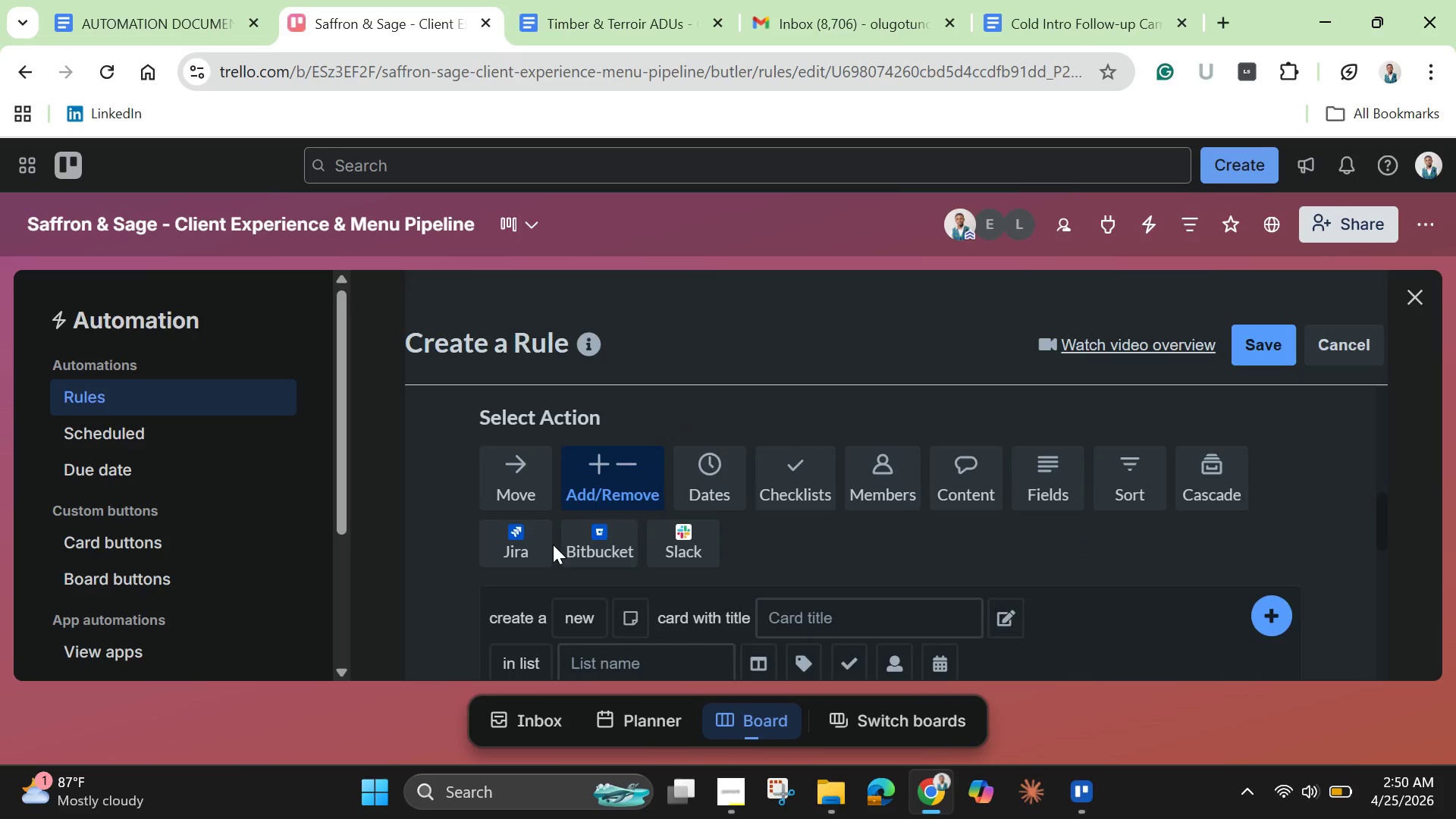 
scroll: coordinate [553, 544], scroll_direction: up, amount: 1.0
 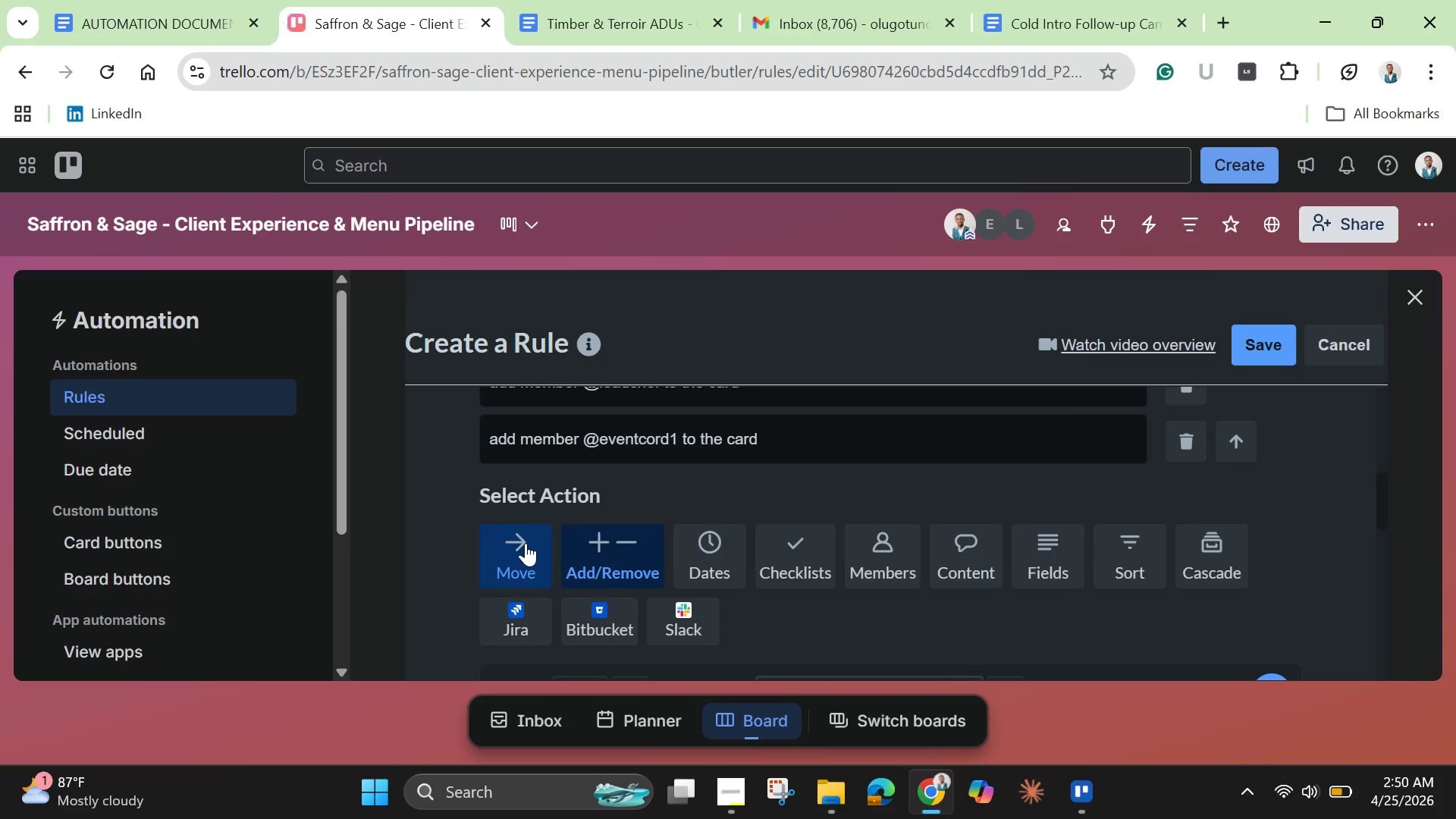 
left_click([526, 543])
 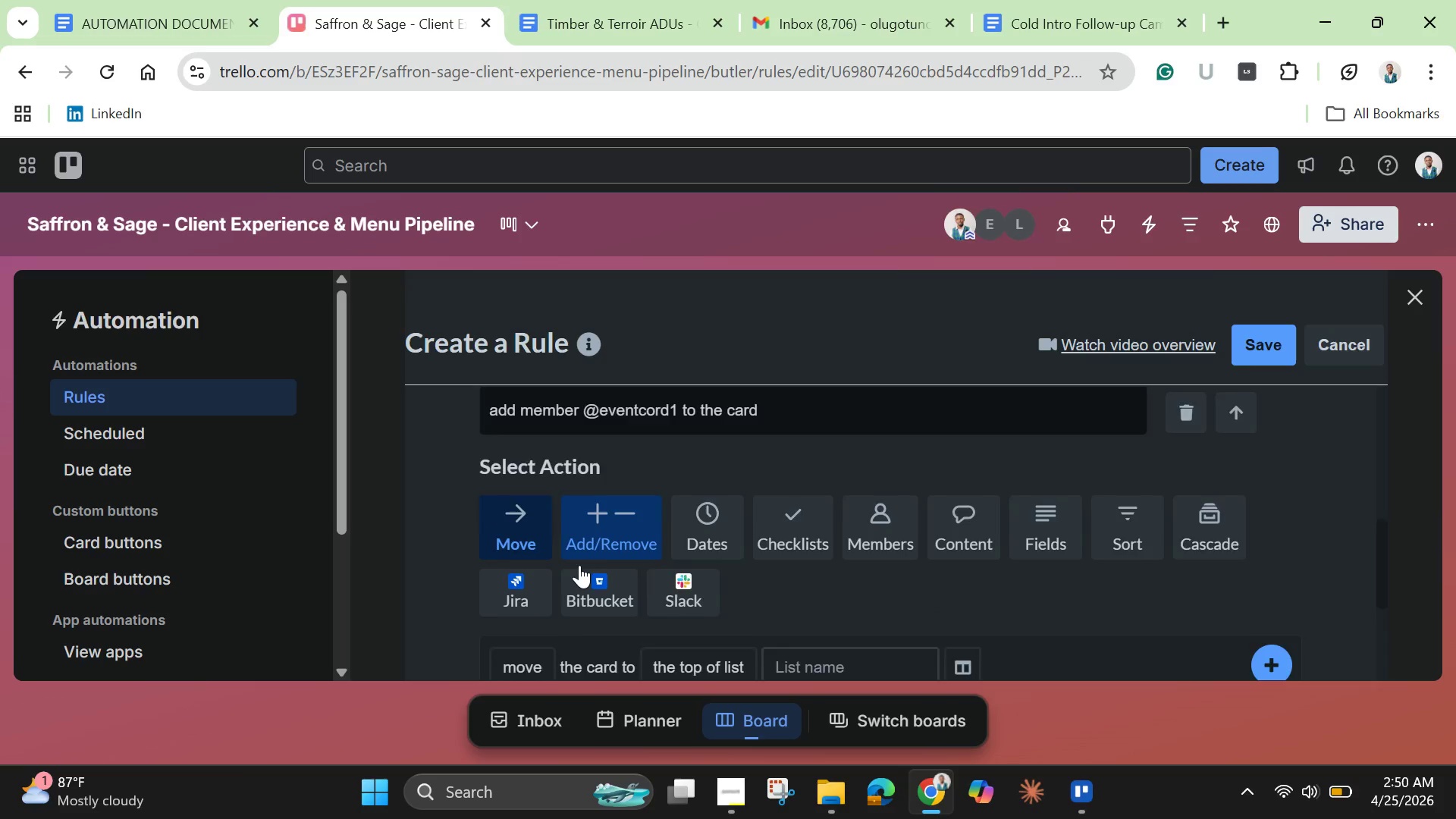 
scroll: coordinate [579, 565], scroll_direction: down, amount: 3.0
 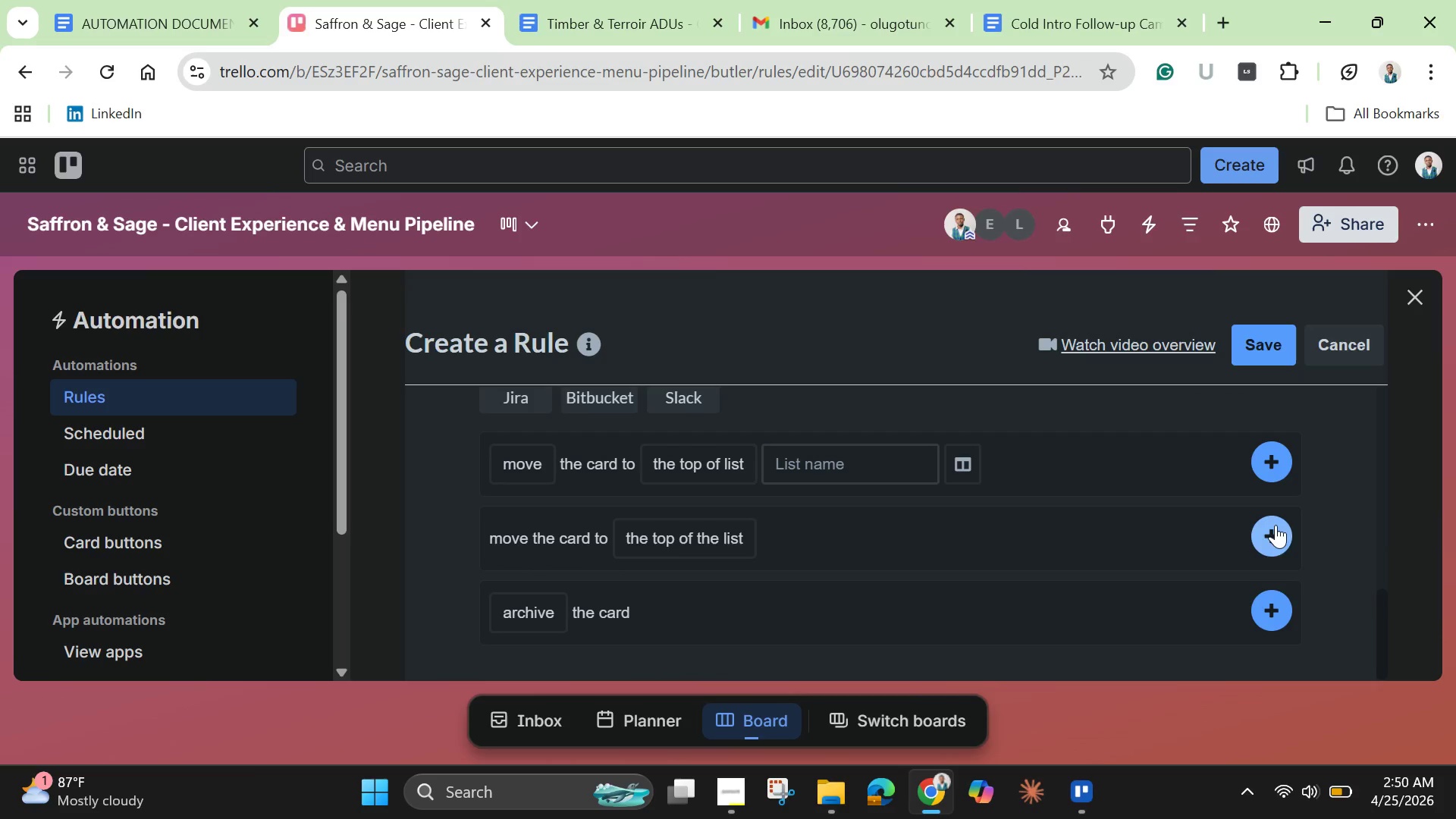 
left_click([1280, 528])
 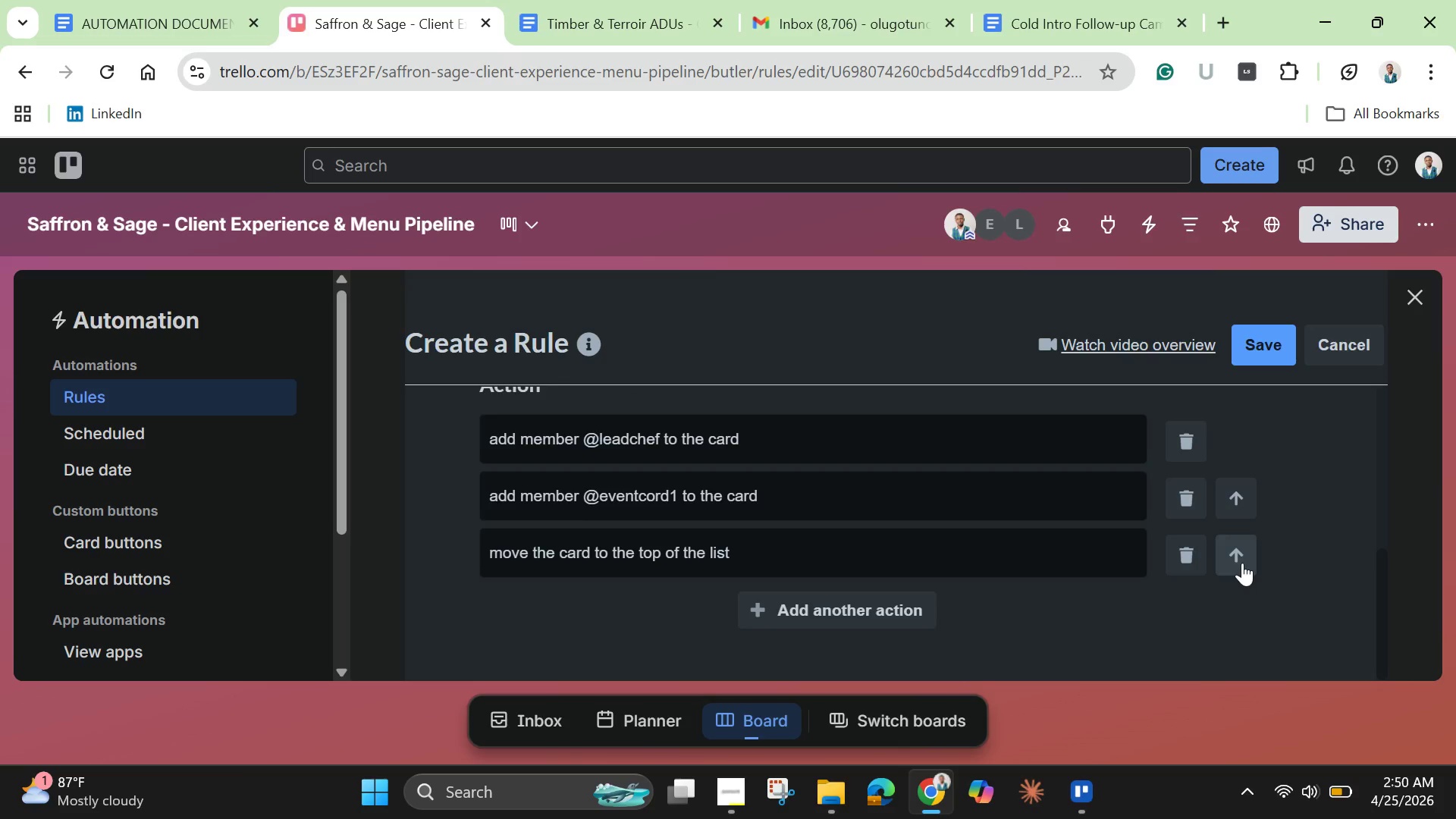 
scroll: coordinate [1242, 563], scroll_direction: up, amount: 1.0
 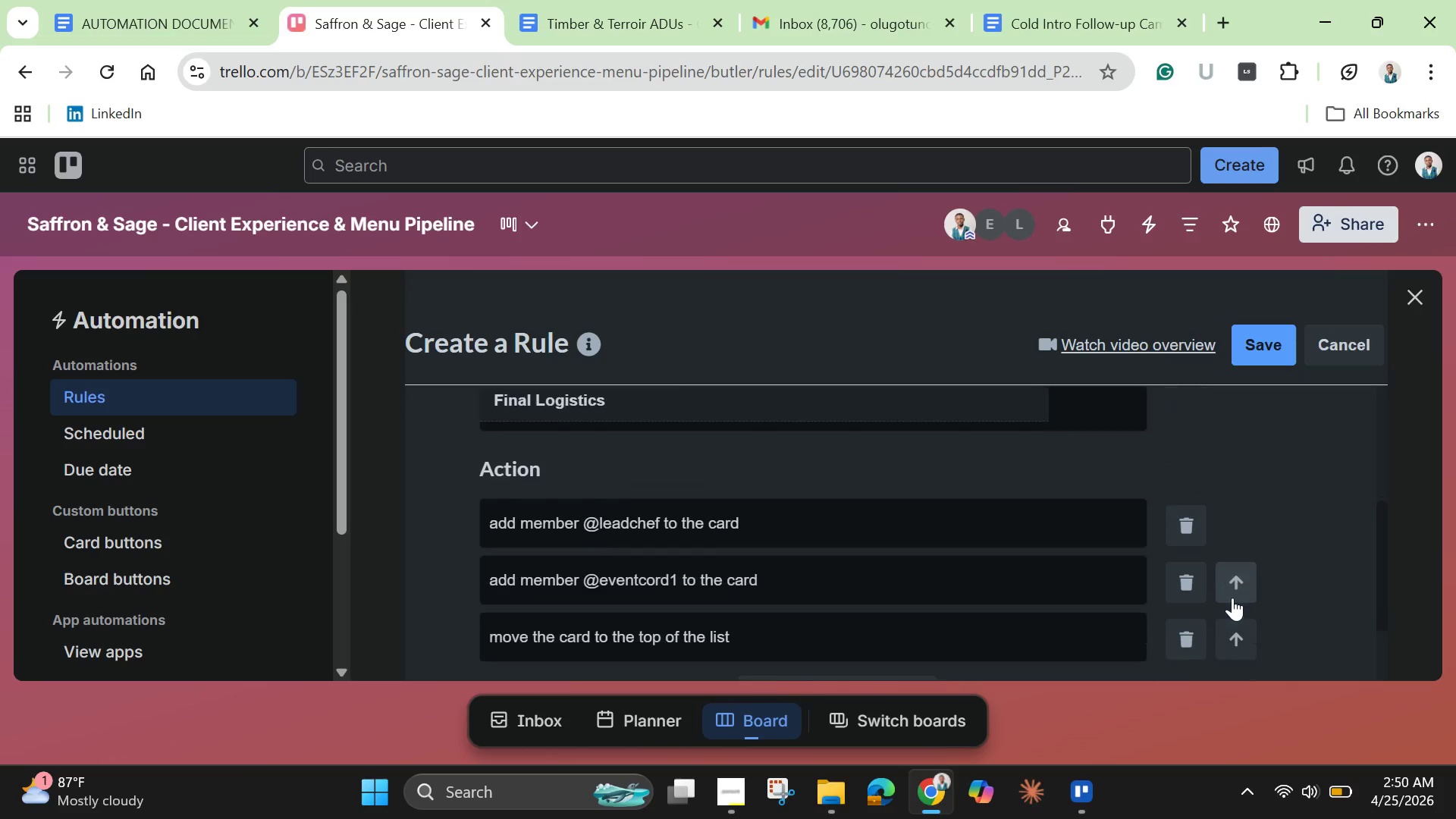 
scroll: coordinate [1232, 598], scroll_direction: down, amount: 1.0
 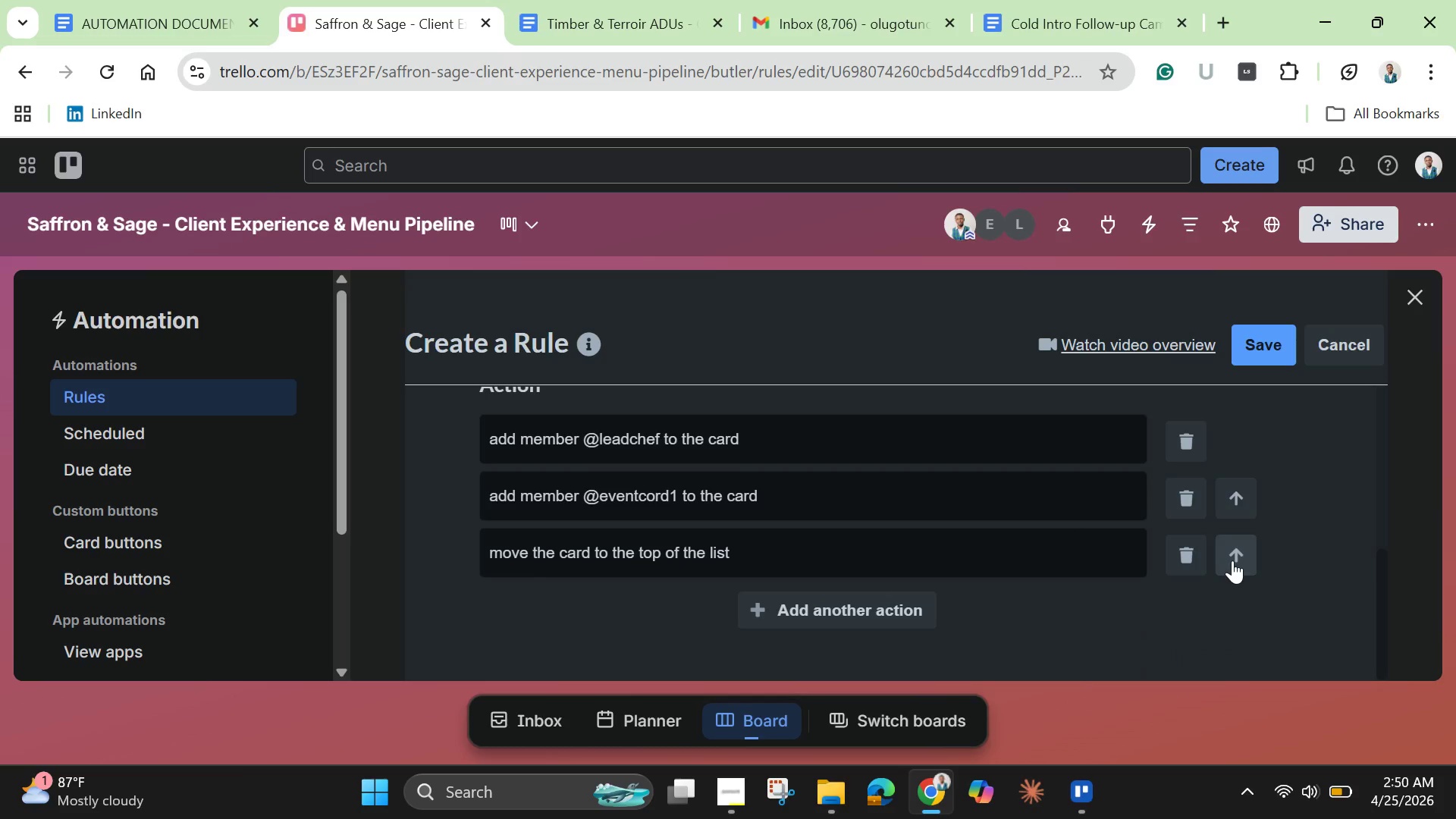 
left_click([1232, 560])
 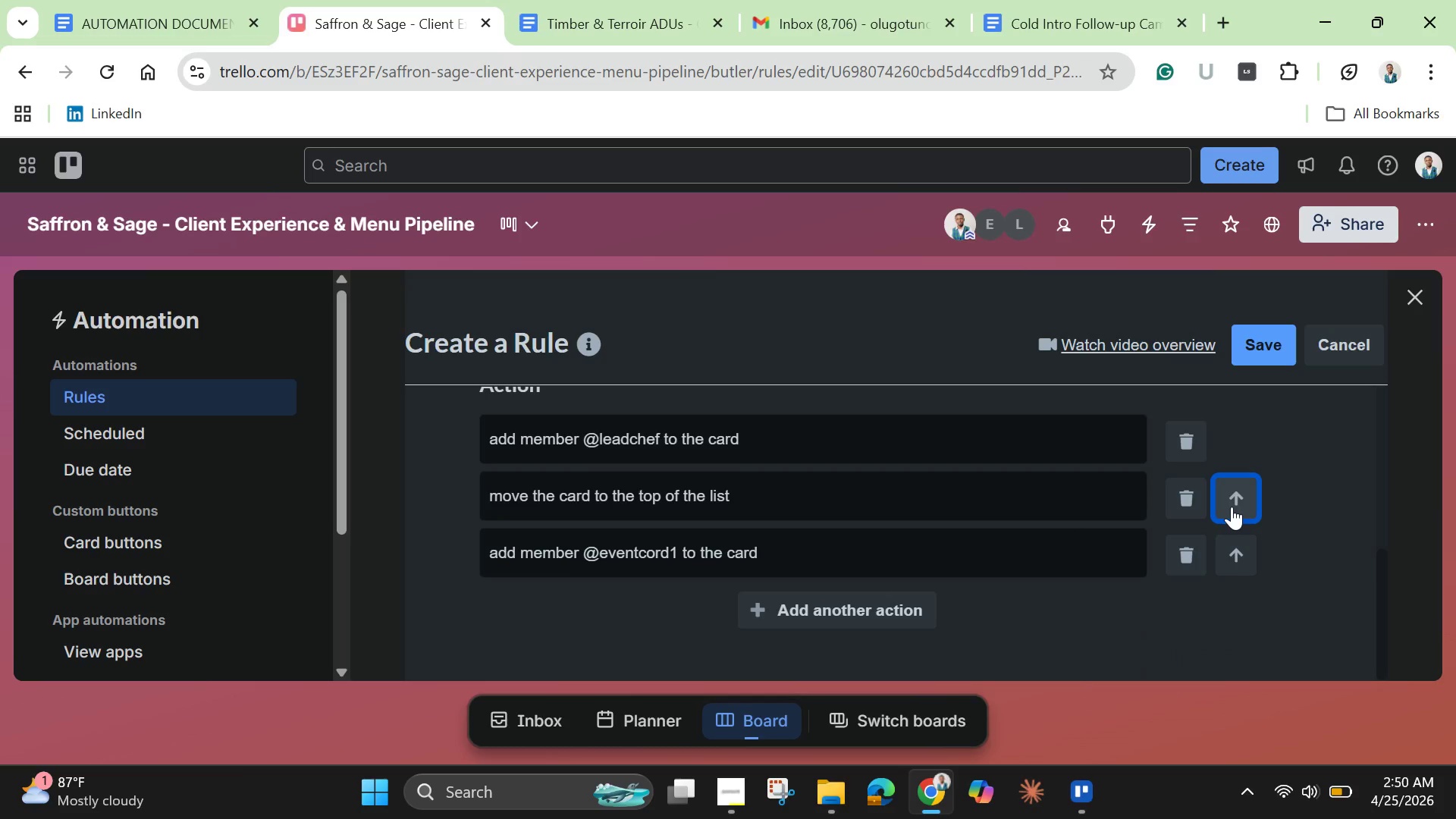 
left_click([1232, 507])
 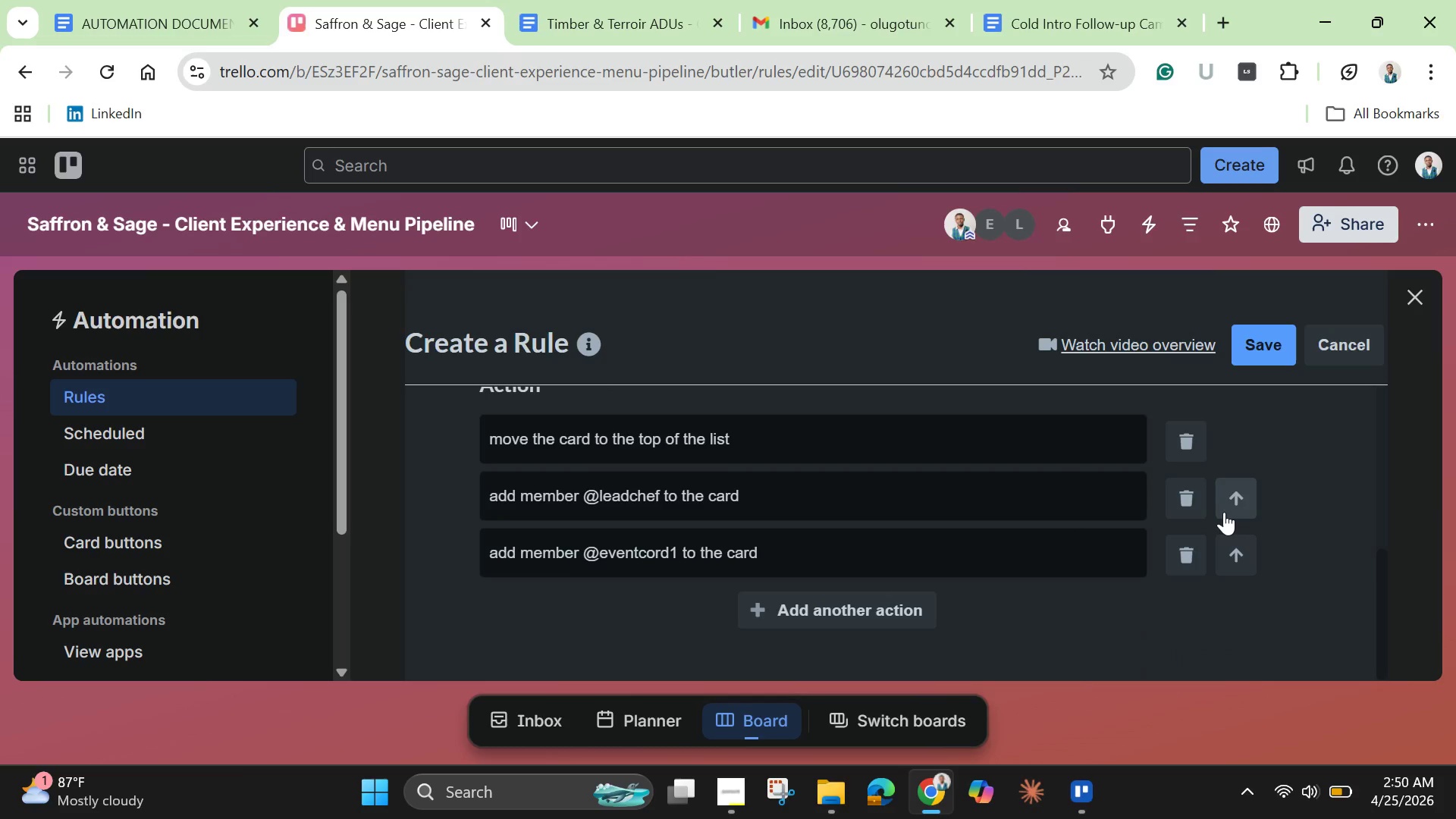 
wait(9.56)
 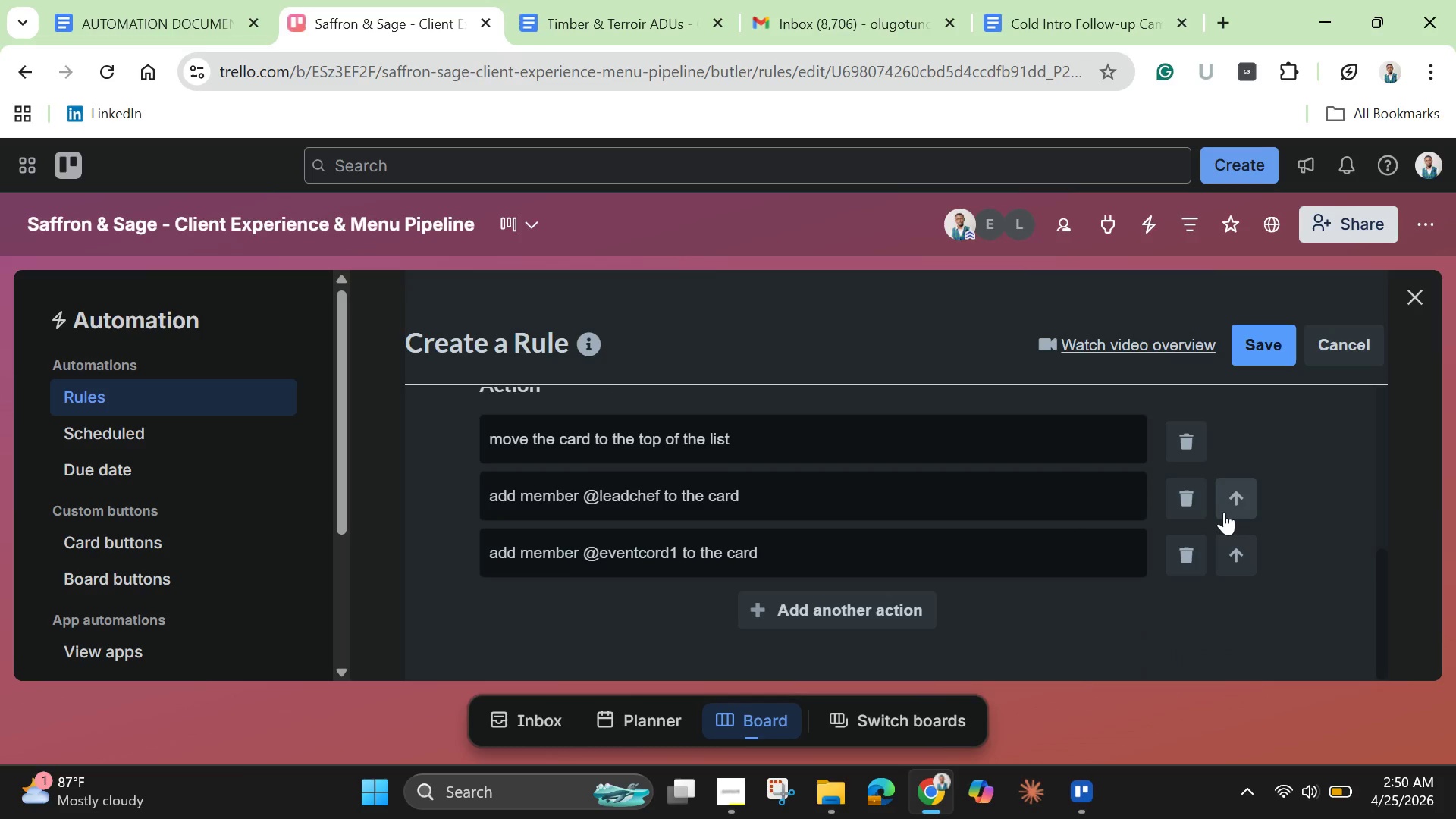 
left_click([1265, 361])
 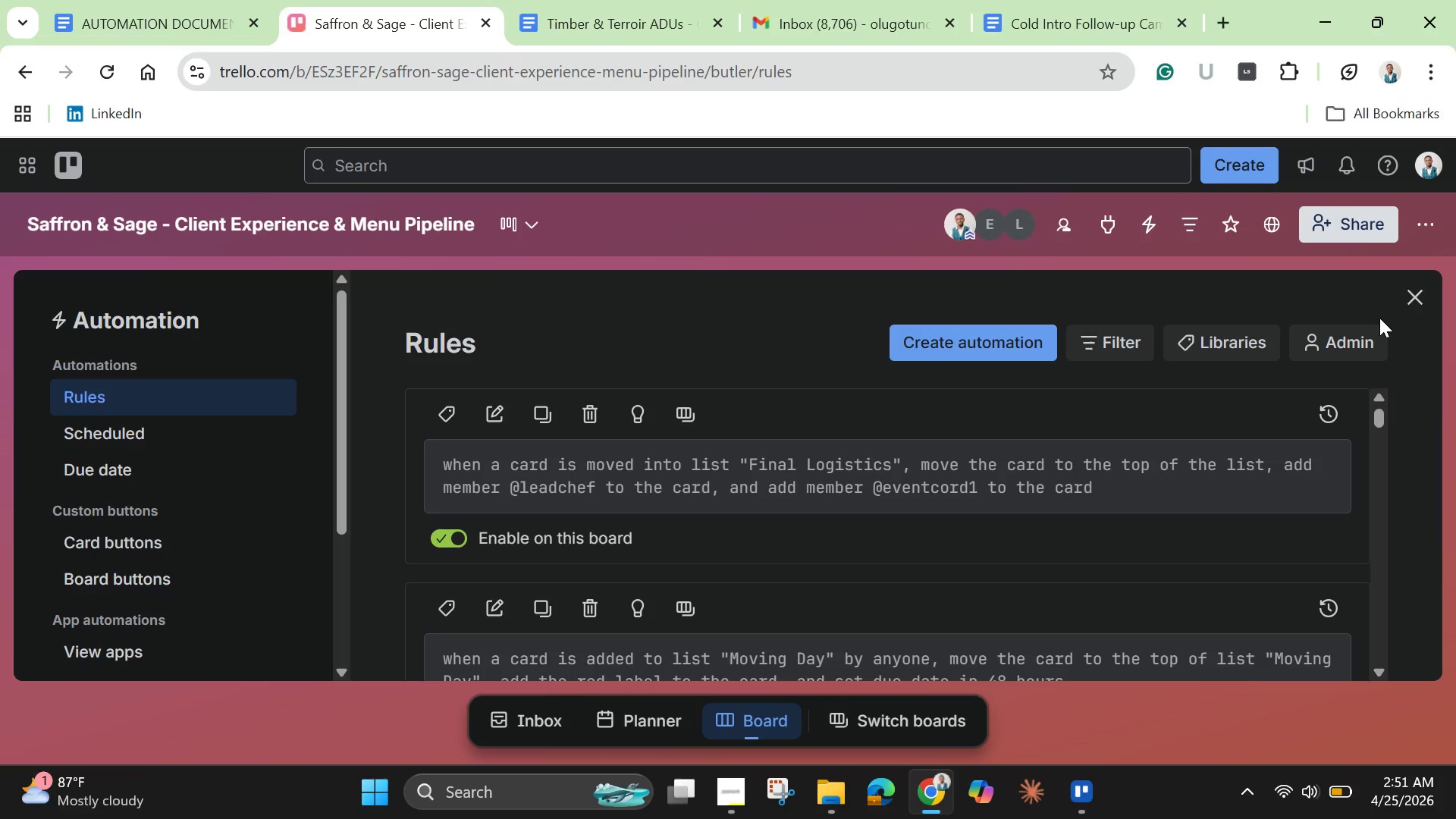 
wait(34.59)
 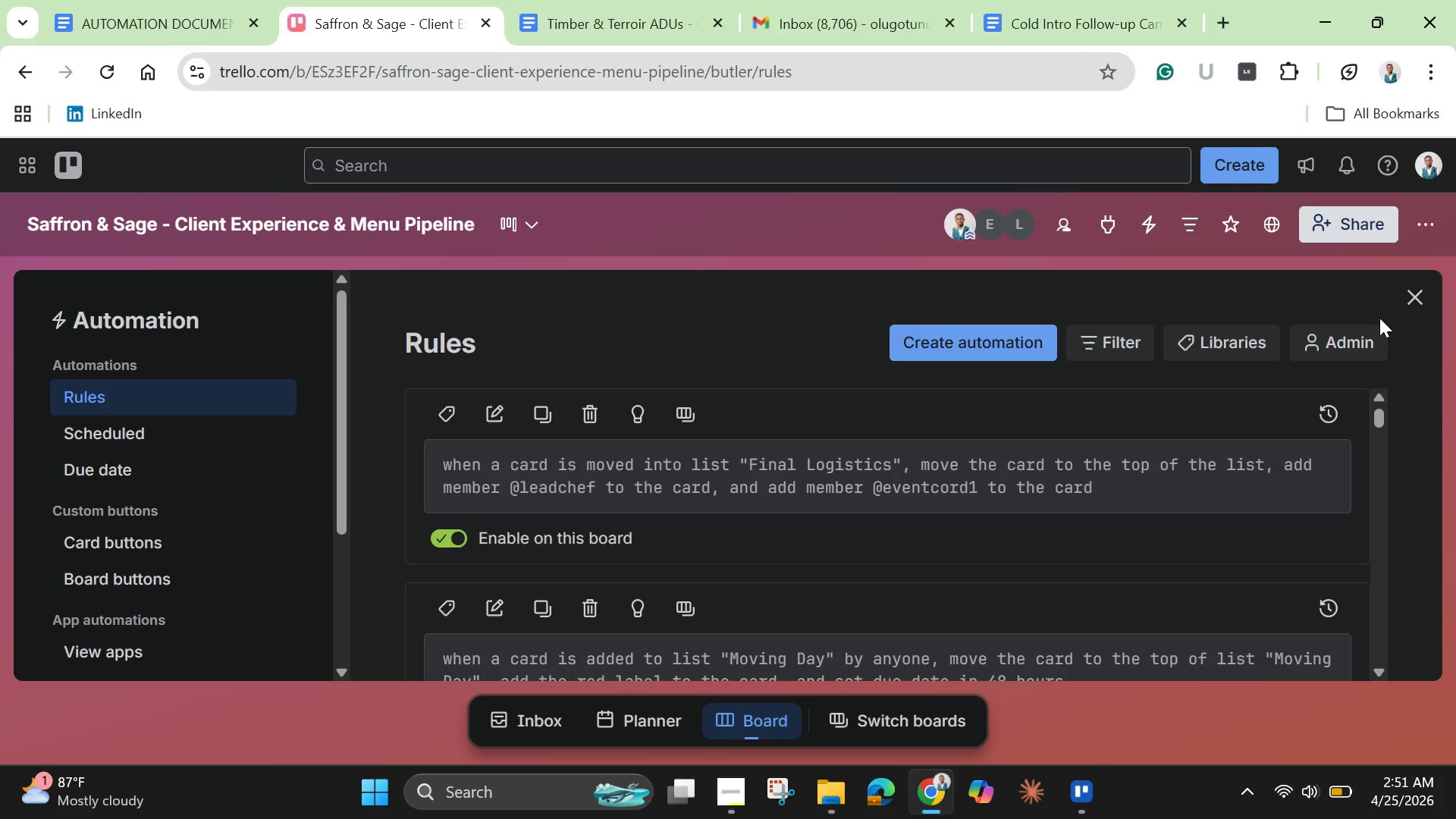 
left_click([1420, 300])
 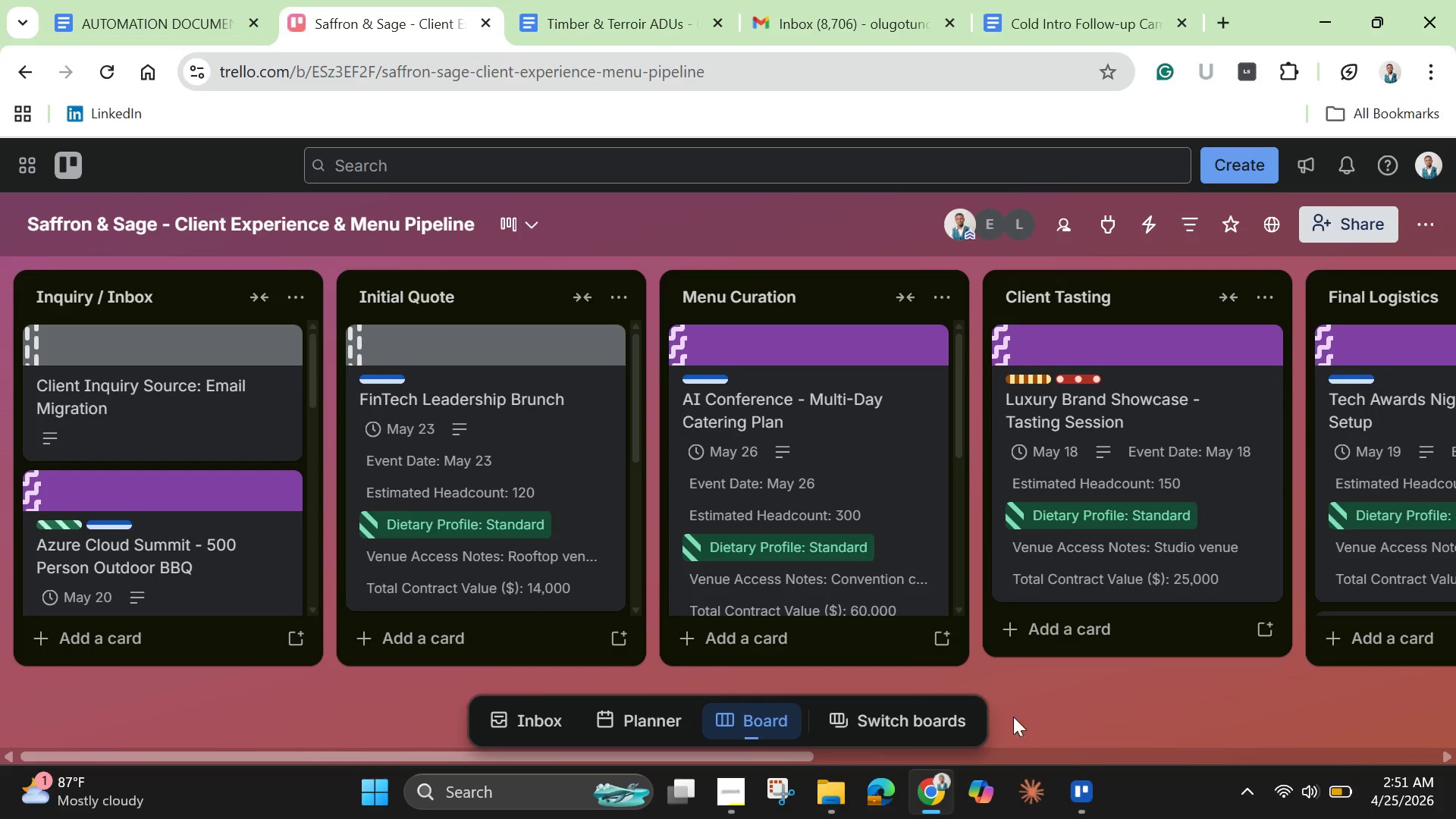 
wait(5.64)
 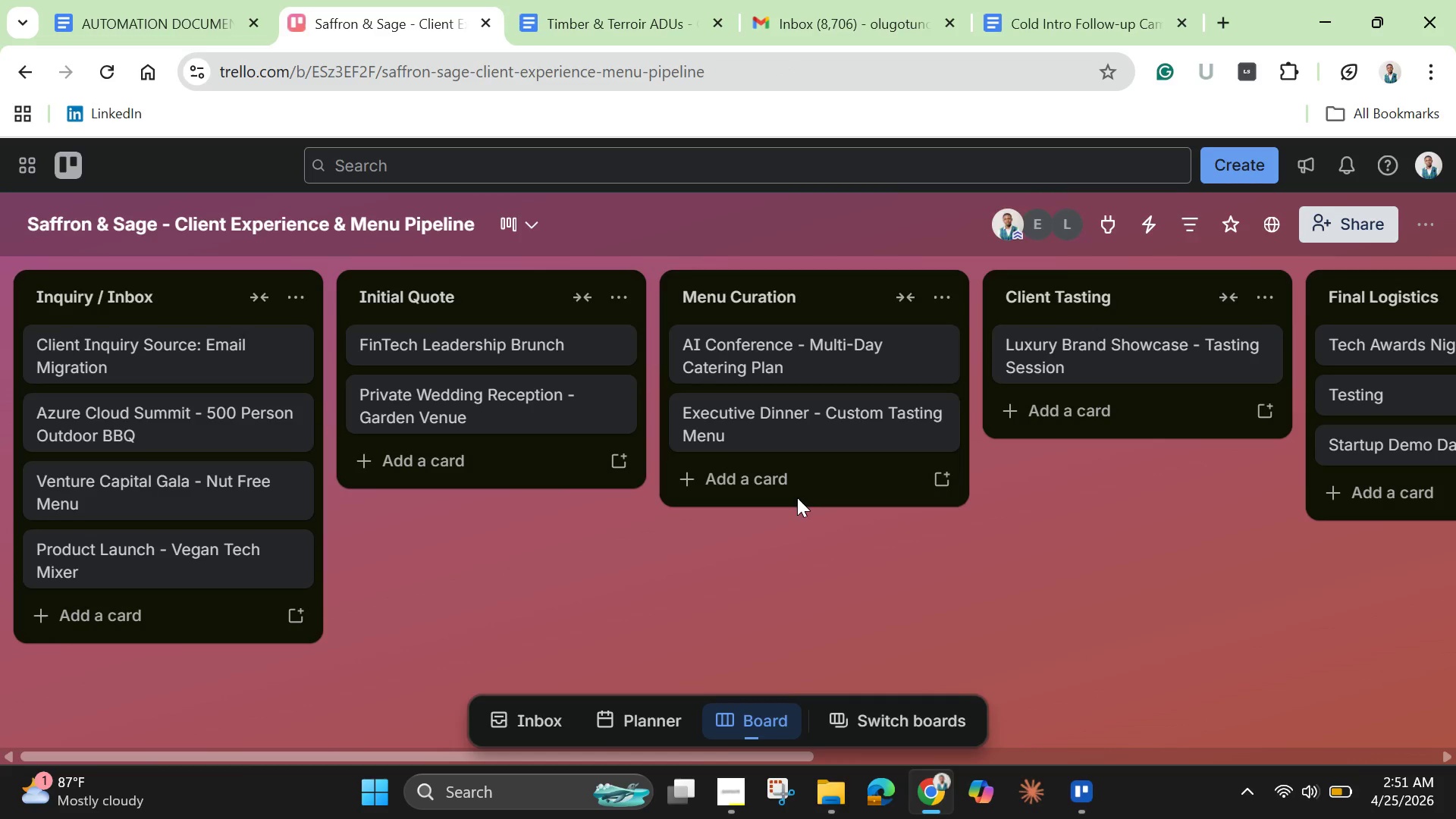 
left_click_drag(start_coordinate=[794, 757], to_coordinate=[1156, 749])
 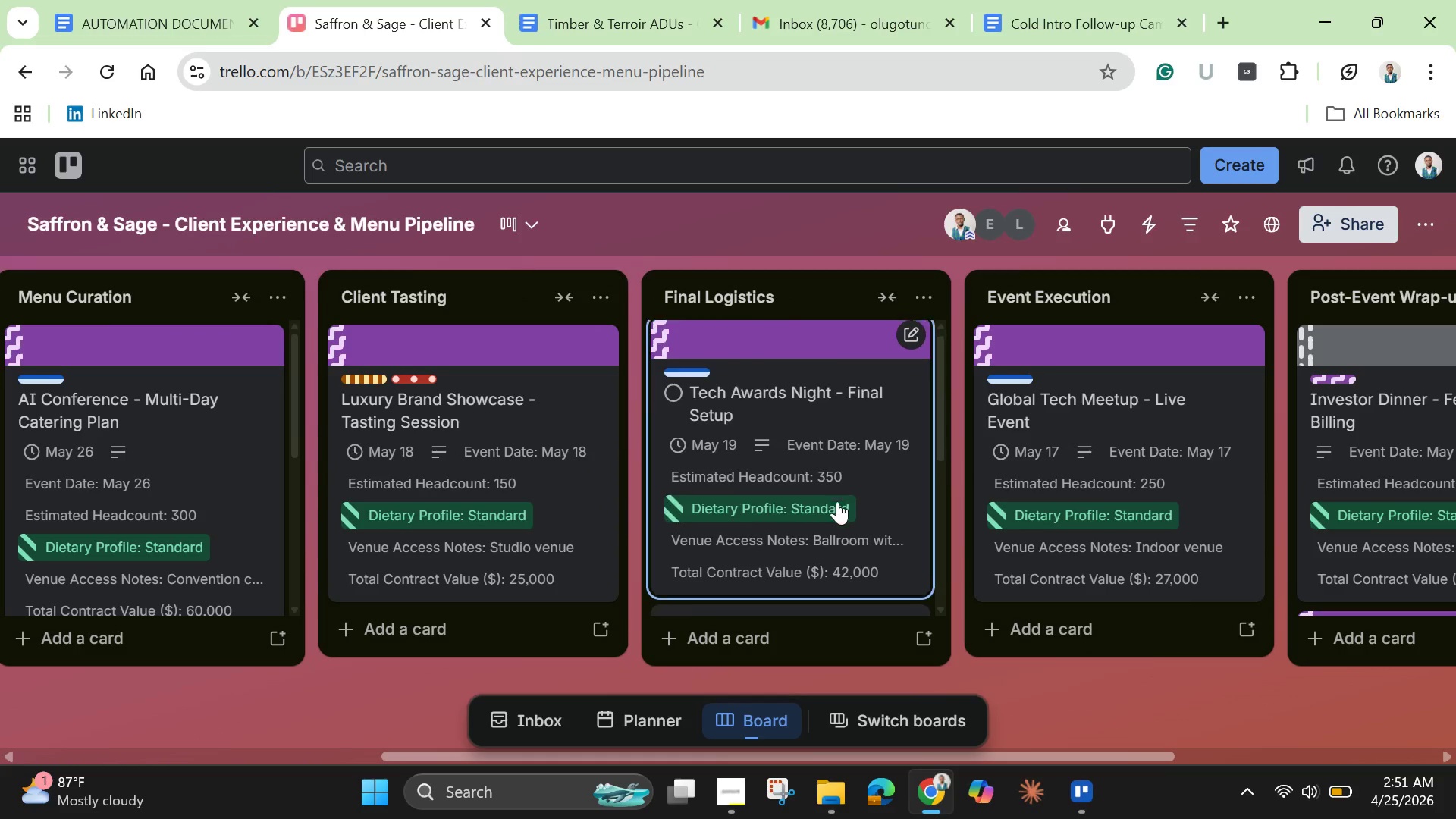 
scroll: coordinate [837, 501], scroll_direction: down, amount: 2.0
 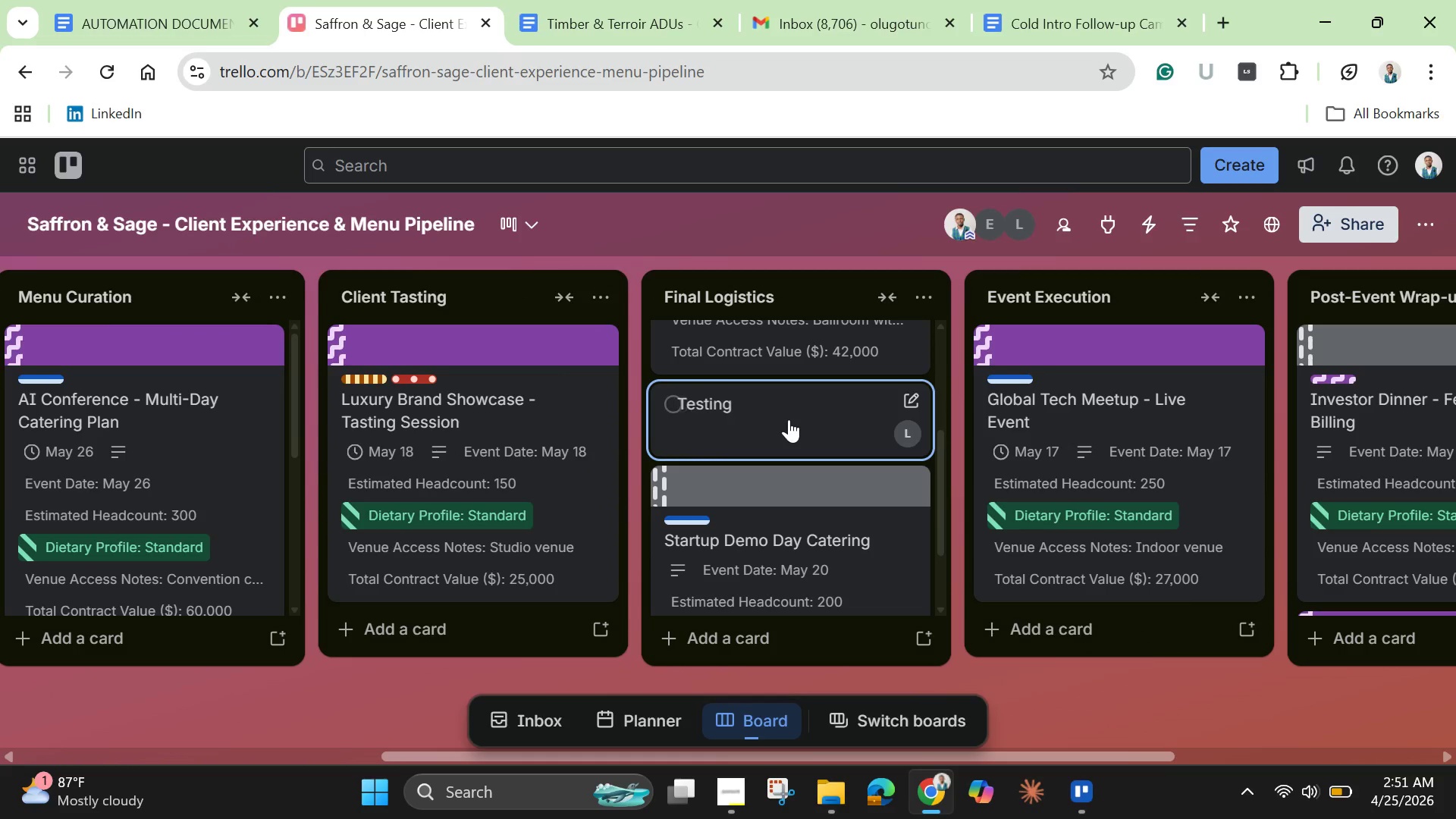 
left_click([789, 419])
 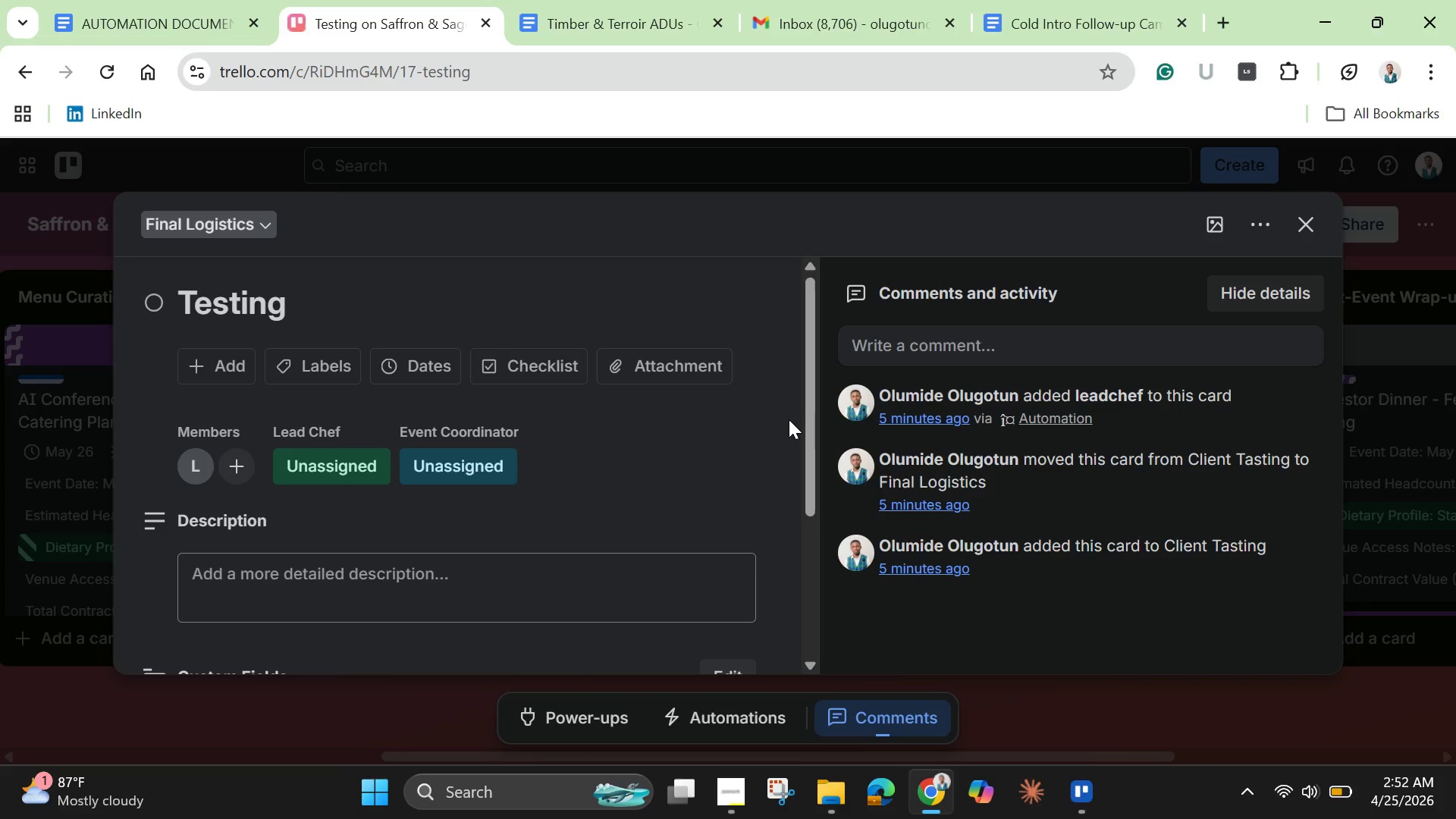 
wait(27.14)
 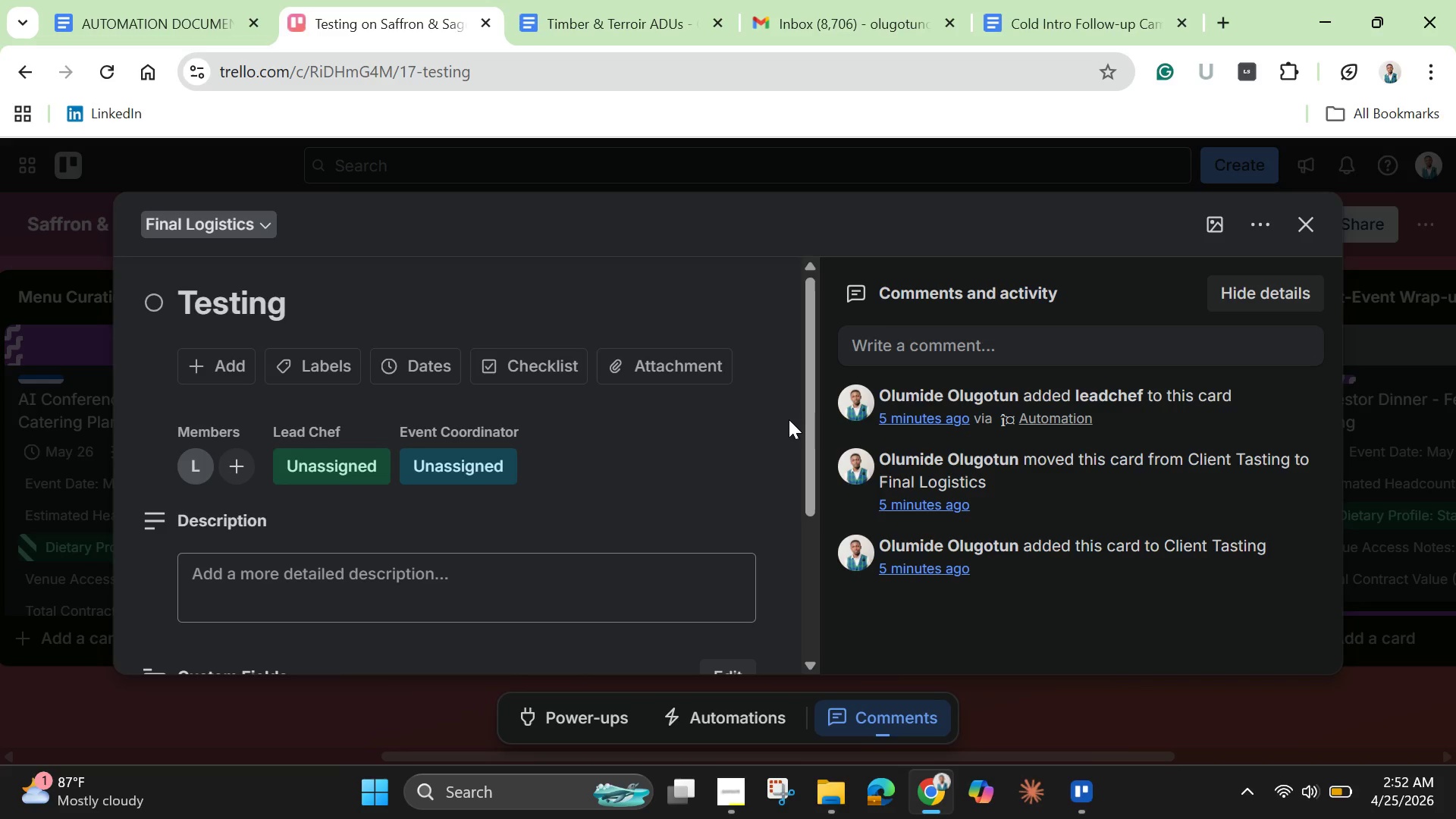 
left_click([1303, 224])
 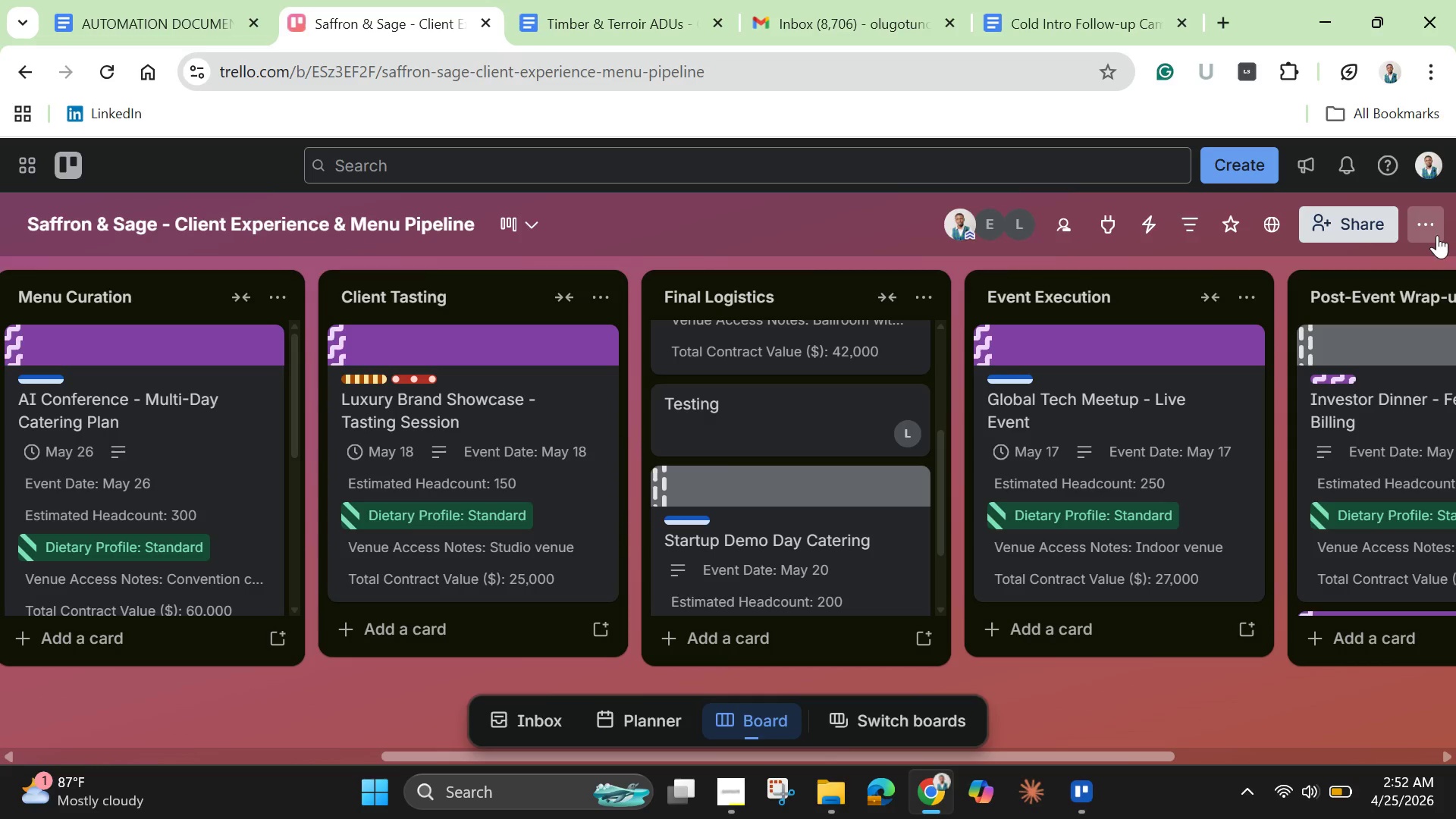 
wait(30.02)
 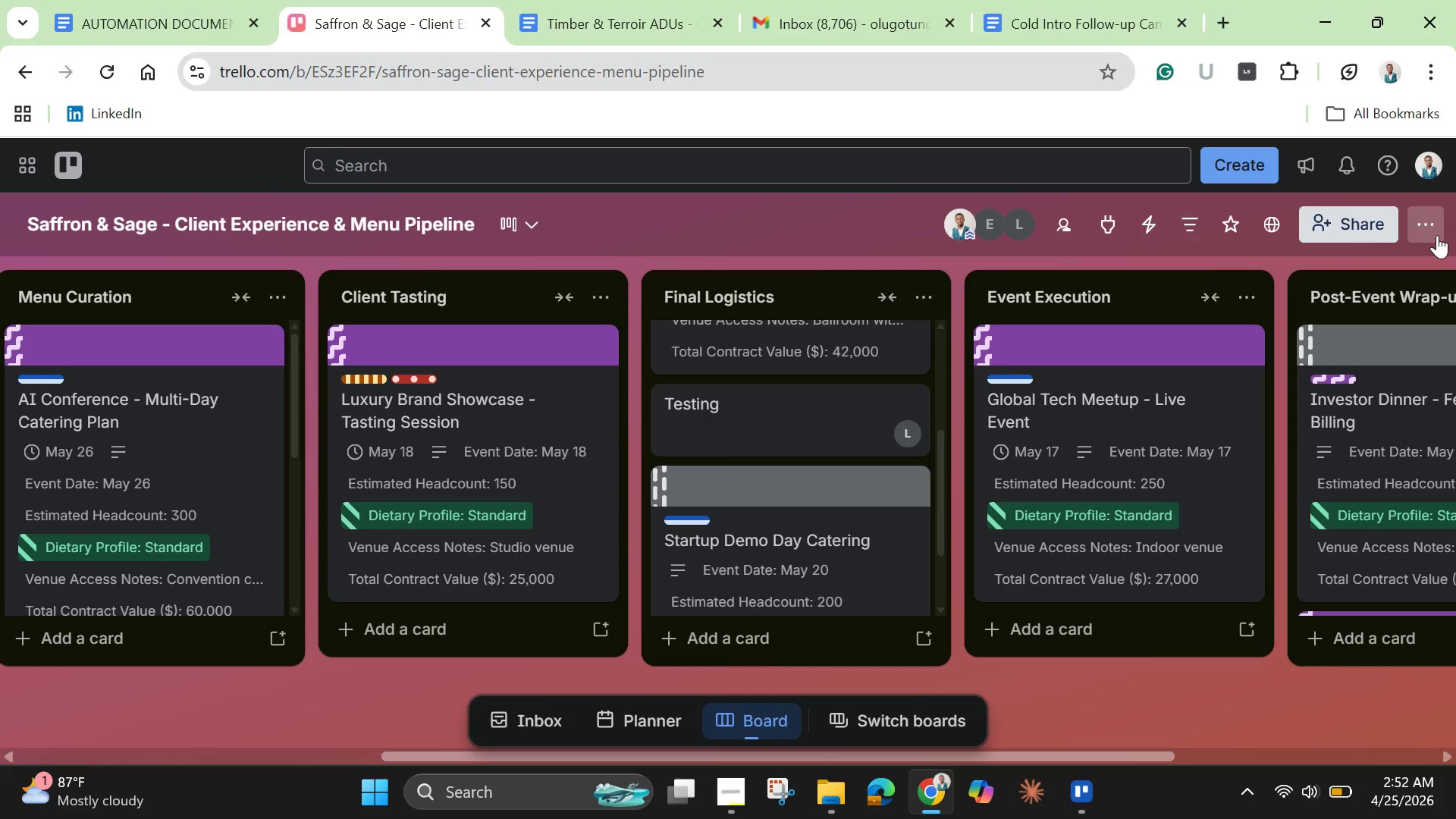 
left_click([1425, 229])
 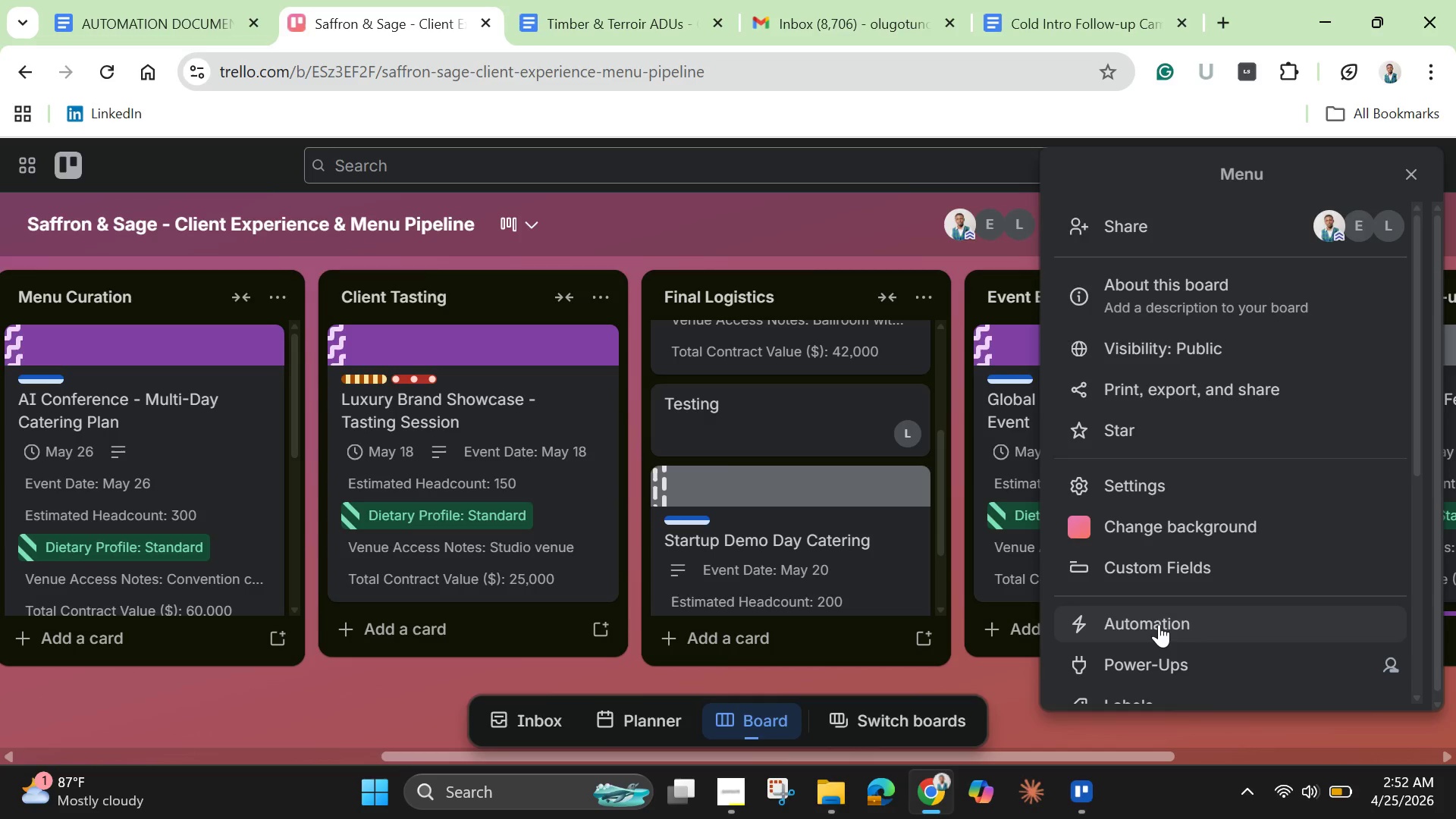 
left_click([1156, 629])
 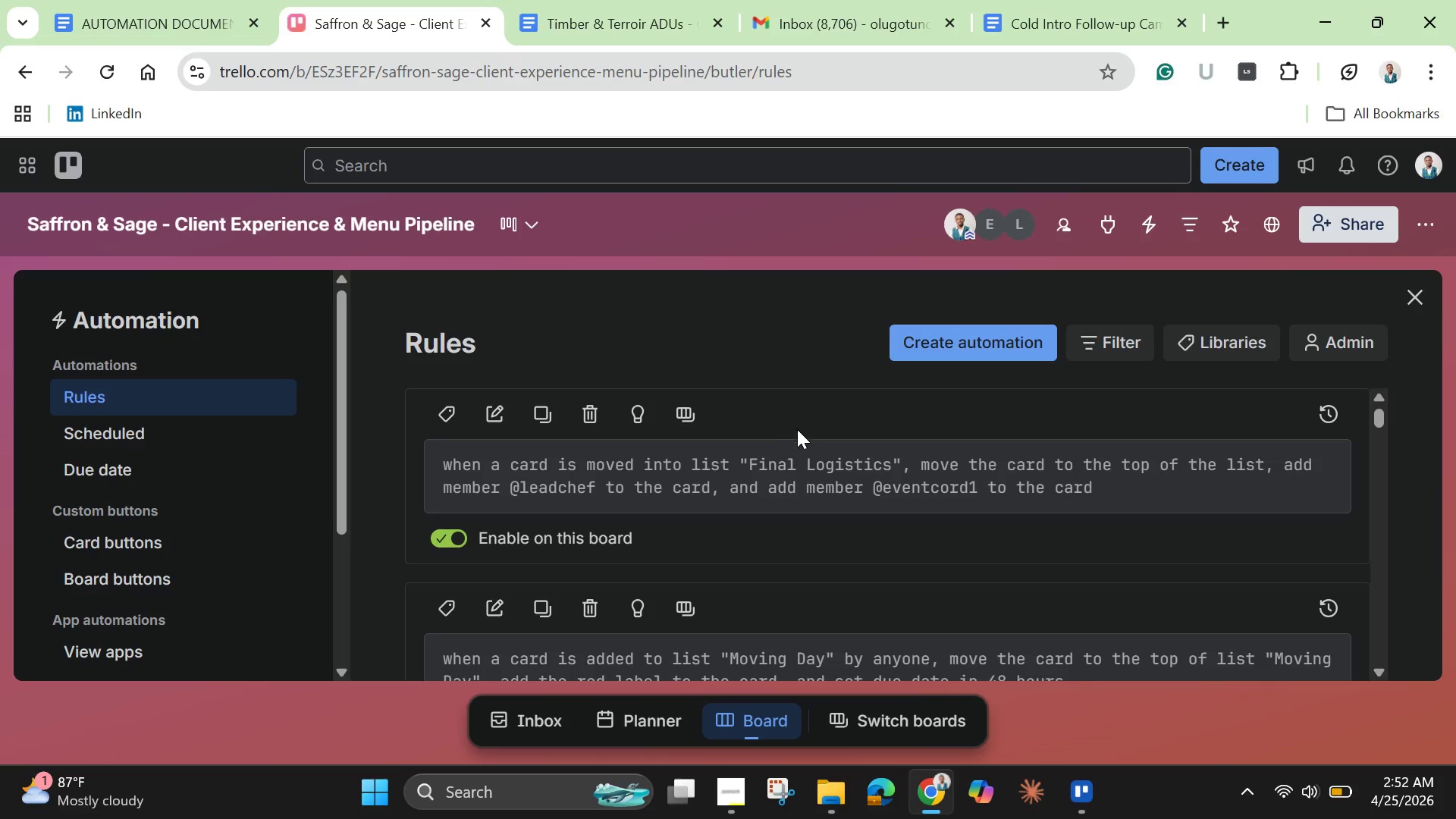 
wait(21.36)
 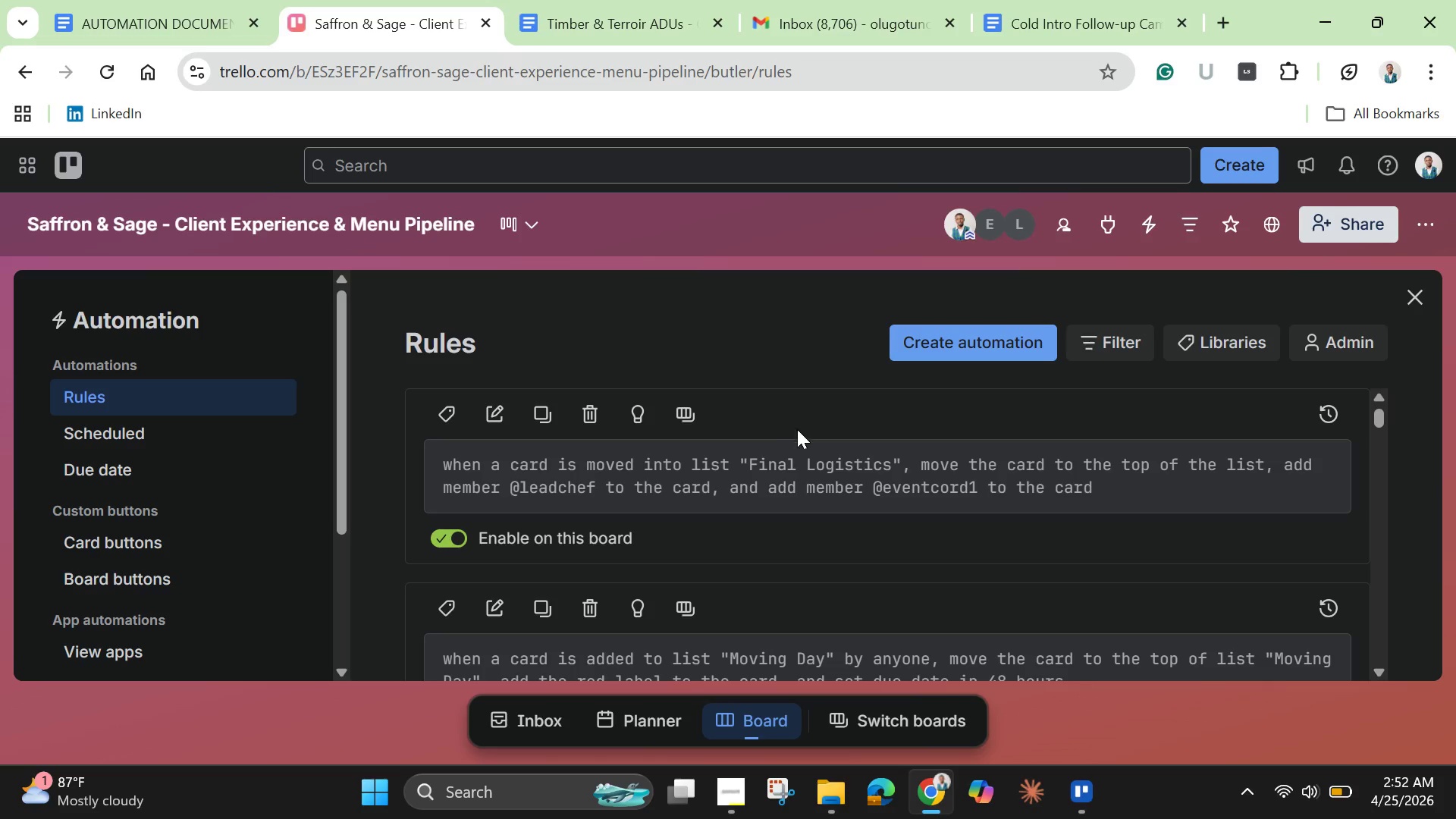 
left_click([972, 348])
 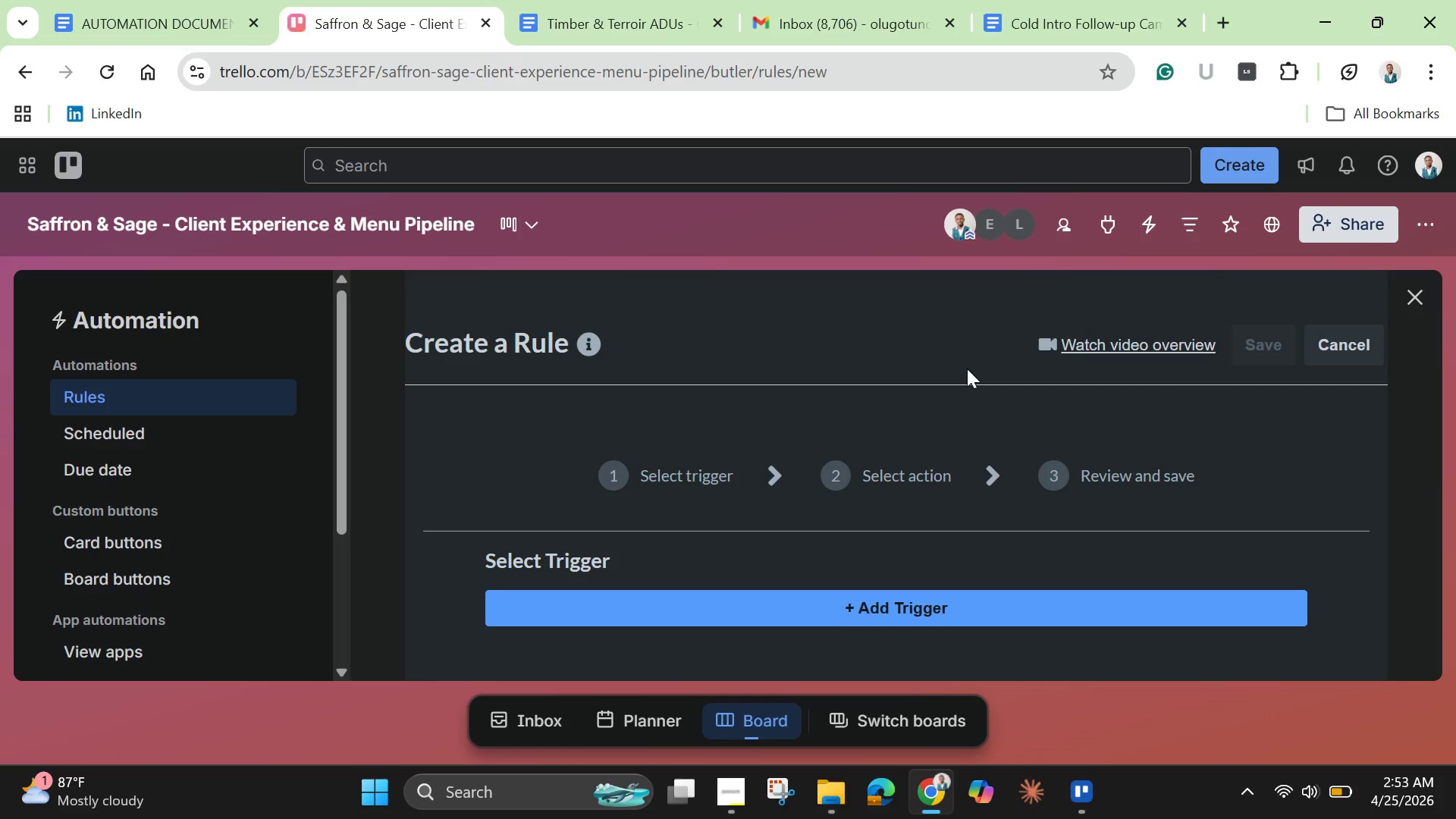 
wait(21.38)
 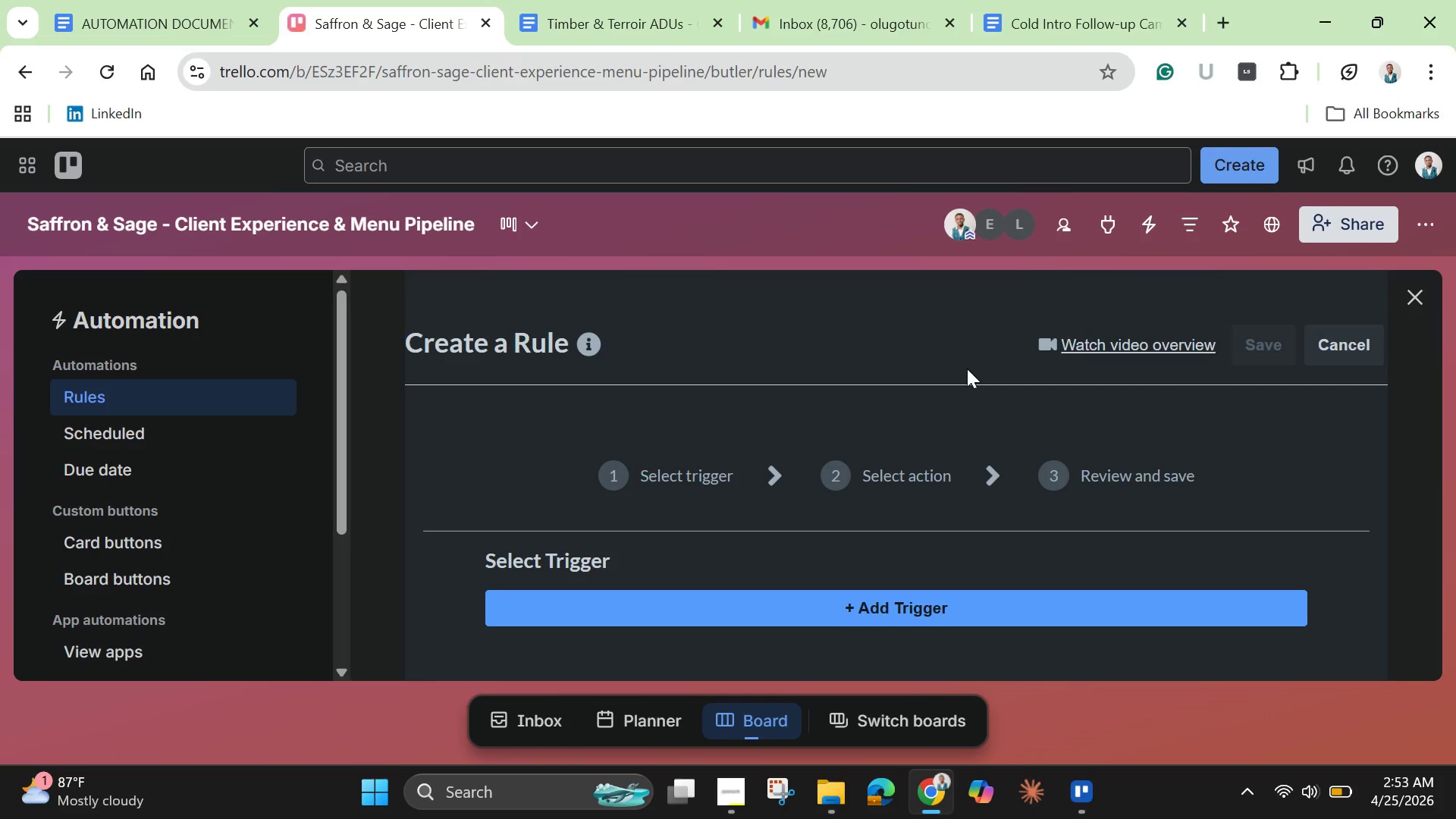 
scroll: coordinate [927, 549], scroll_direction: down, amount: 2.0
 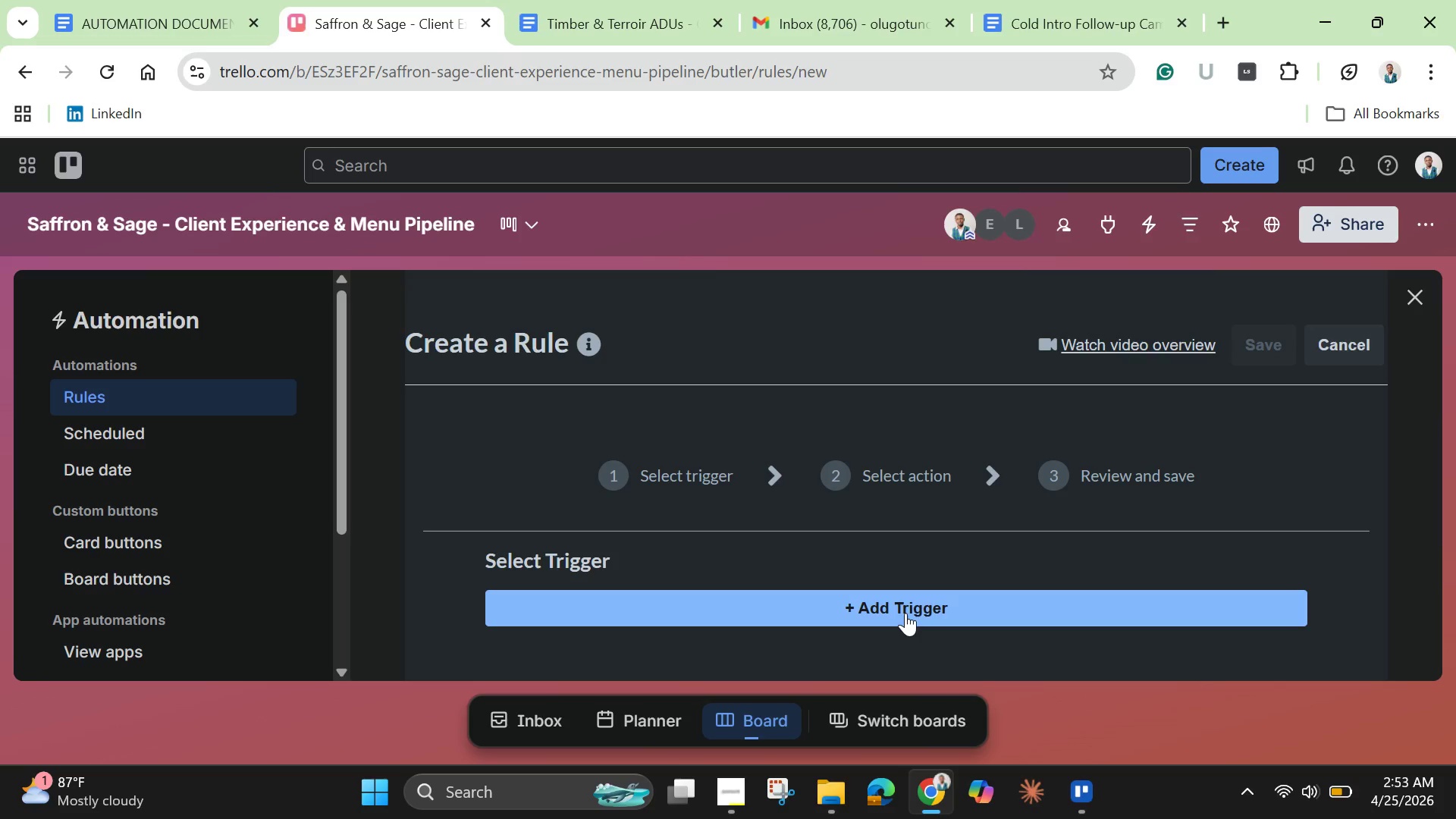 
left_click([905, 613])
 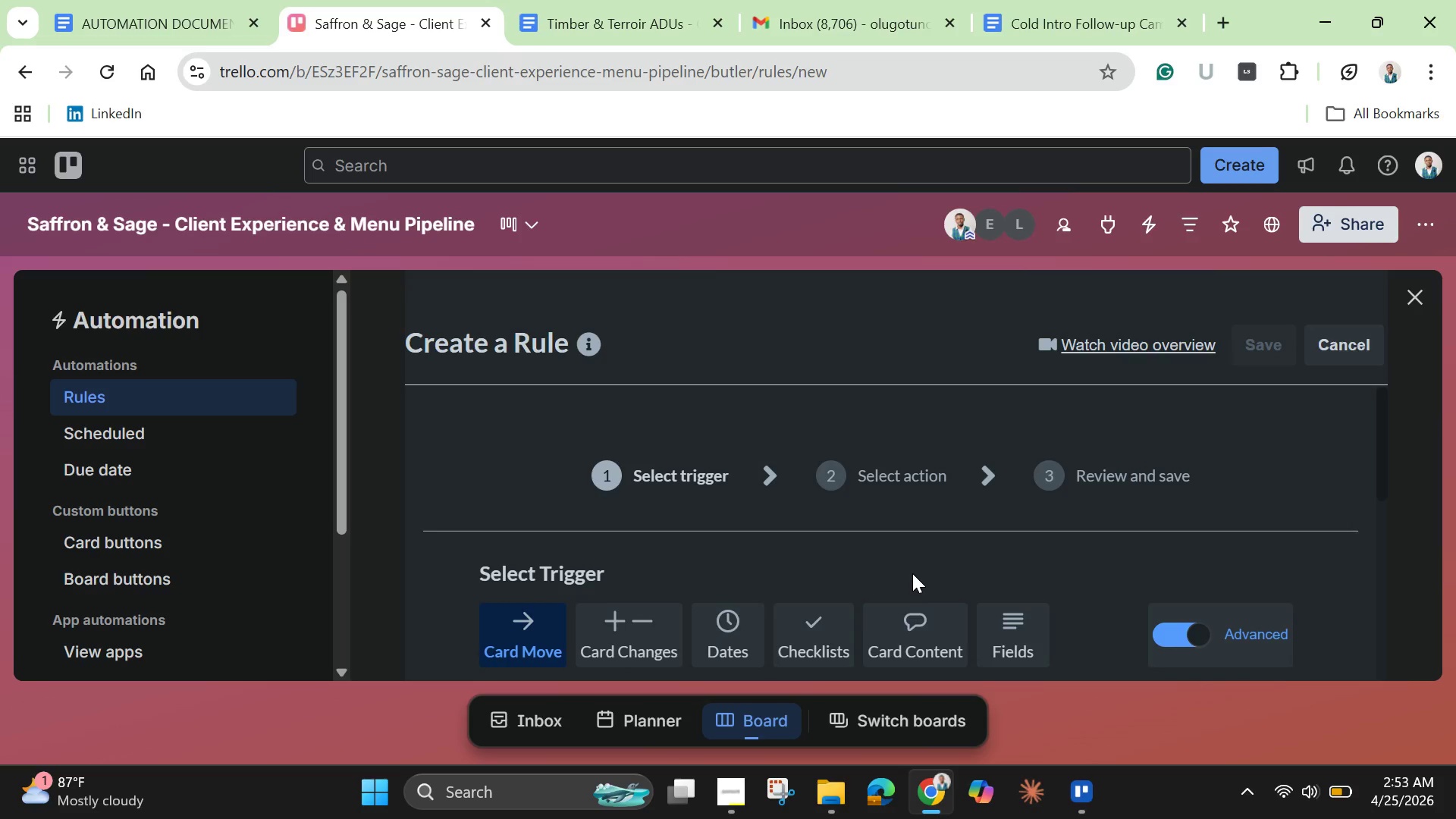 
scroll: coordinate [912, 573], scroll_direction: down, amount: 2.0
 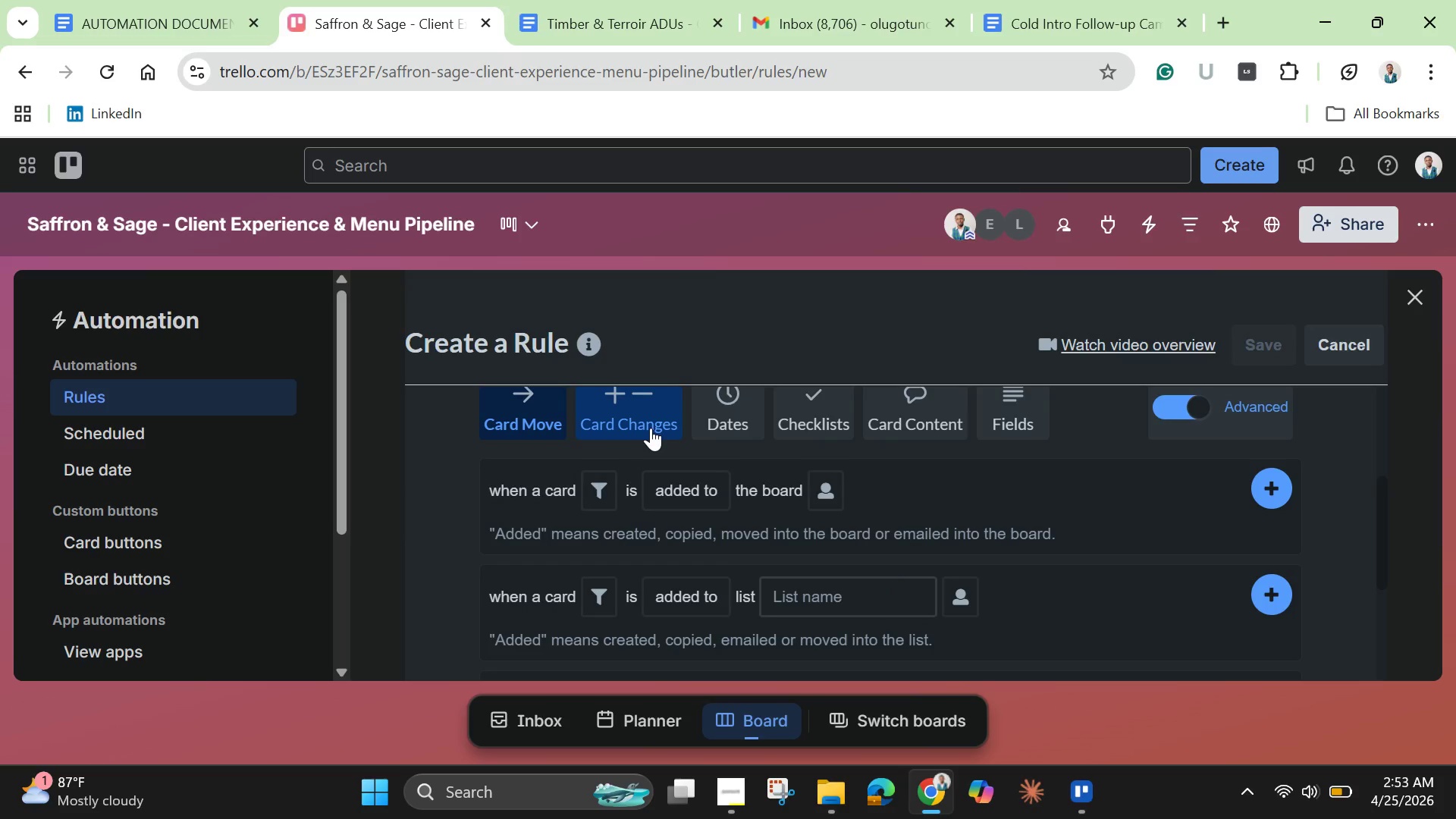 
left_click([651, 428])
 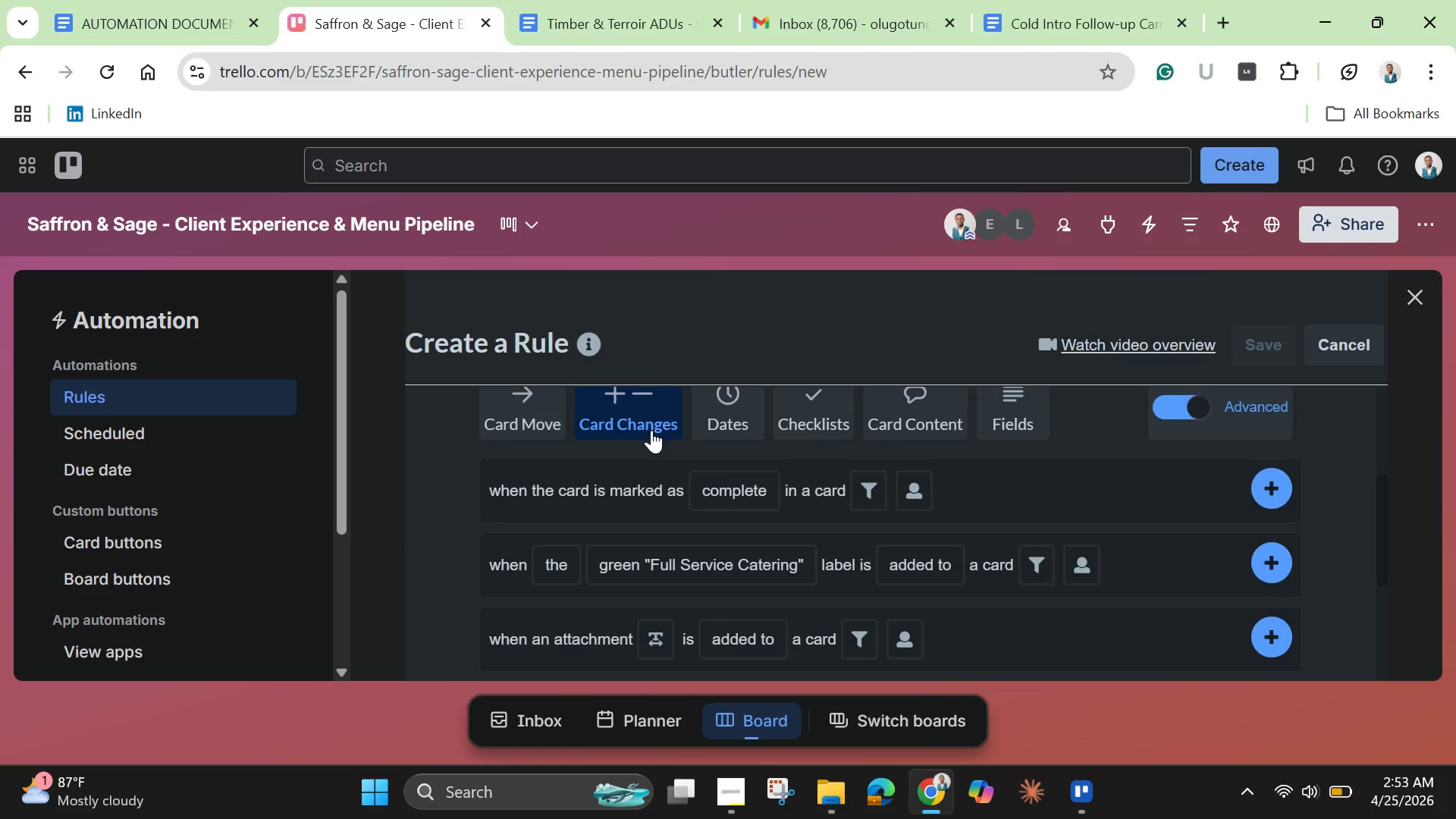 
scroll: coordinate [698, 529], scroll_direction: down, amount: 2.0
 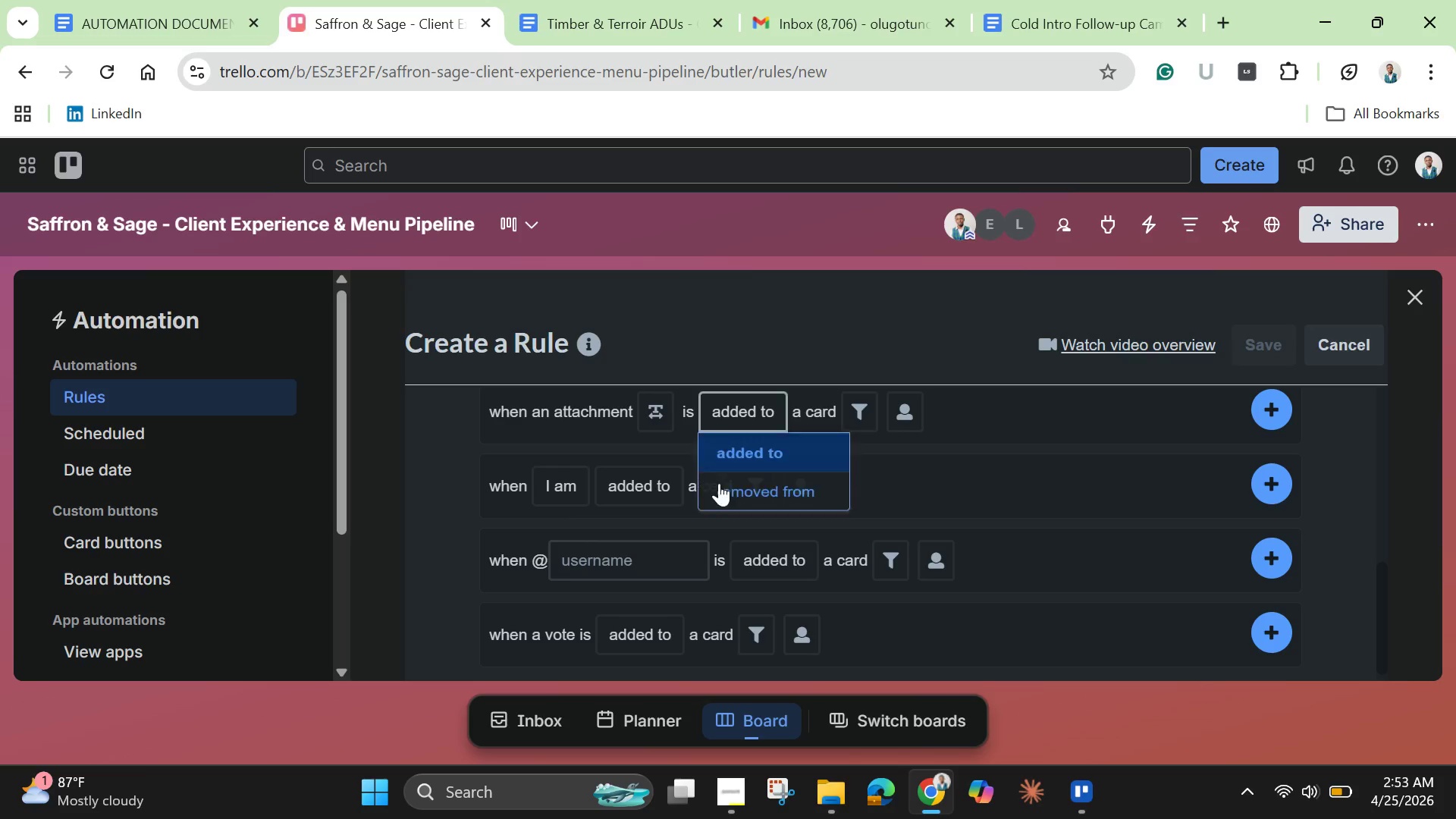 
wait(8.22)
 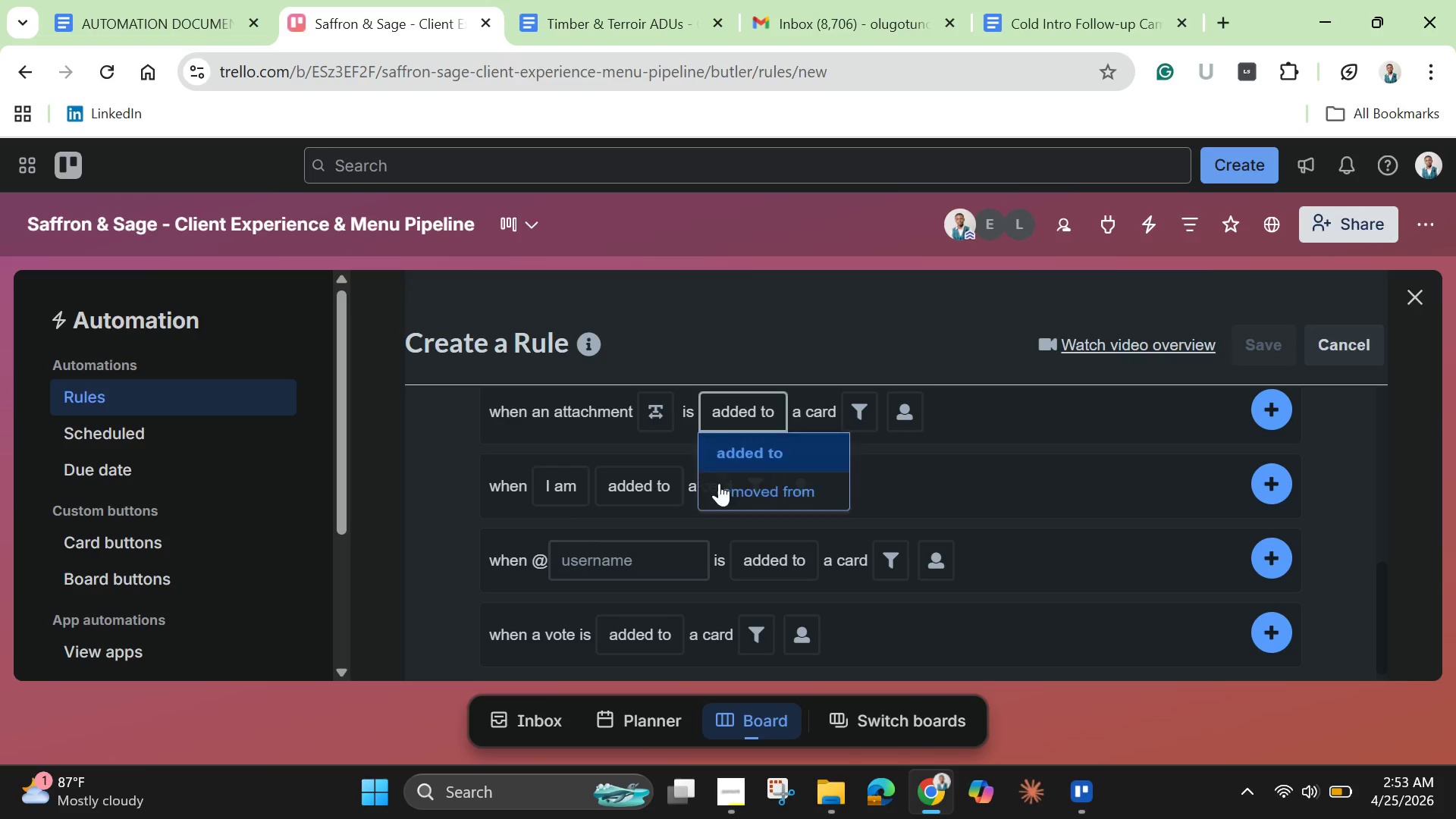 
left_click([639, 559])
 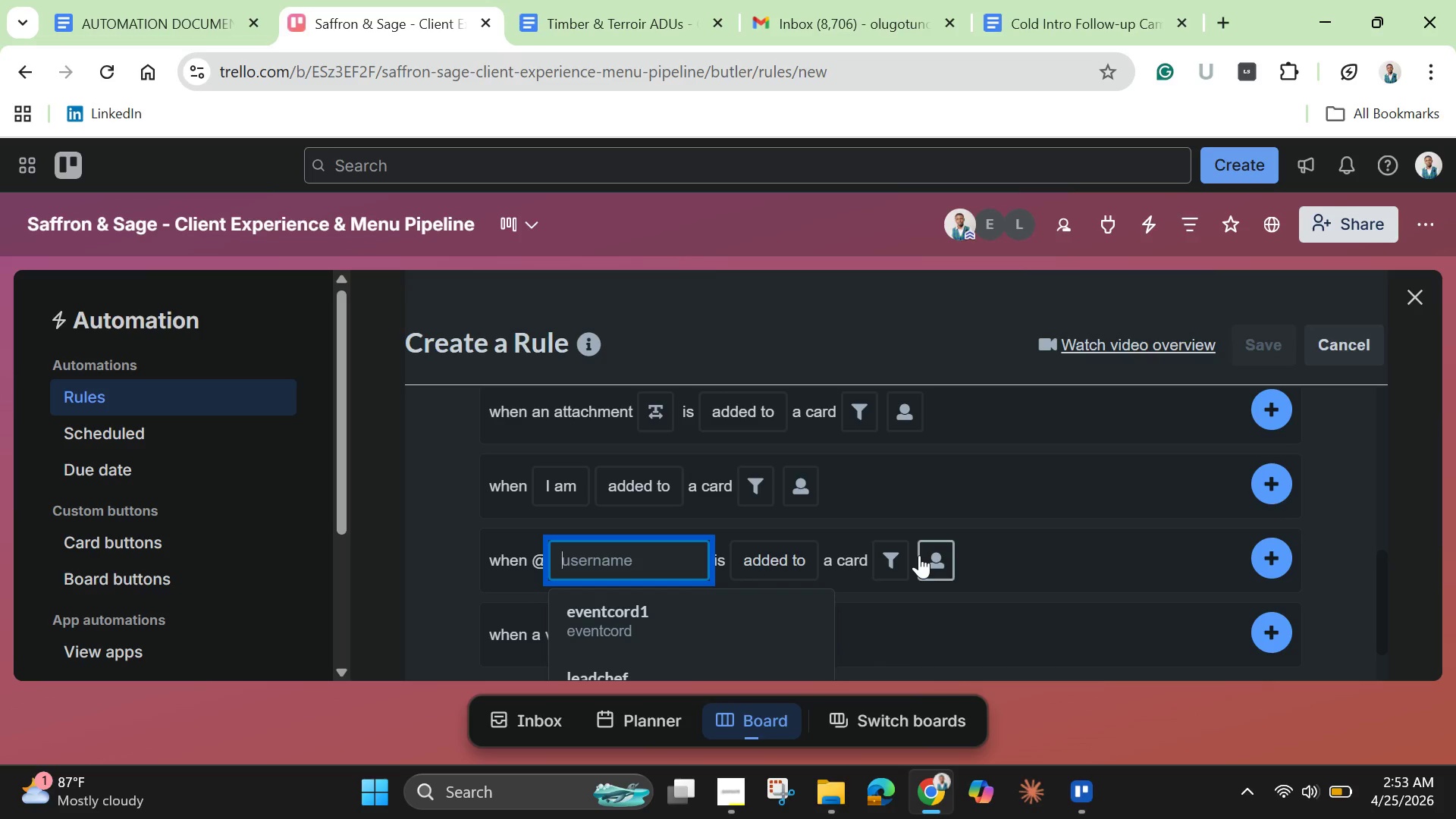 
wait(12.61)
 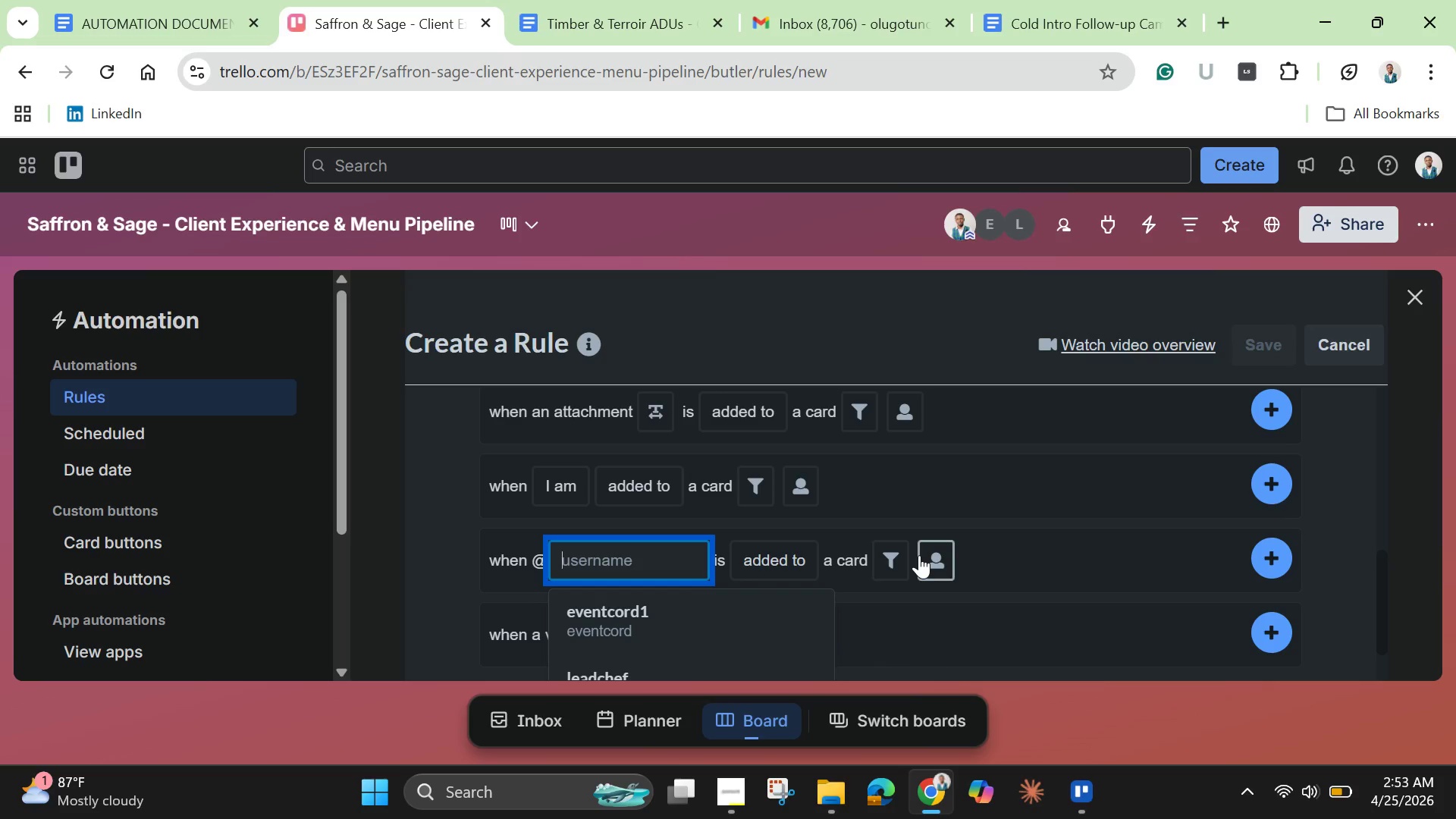 
left_click([670, 599])
 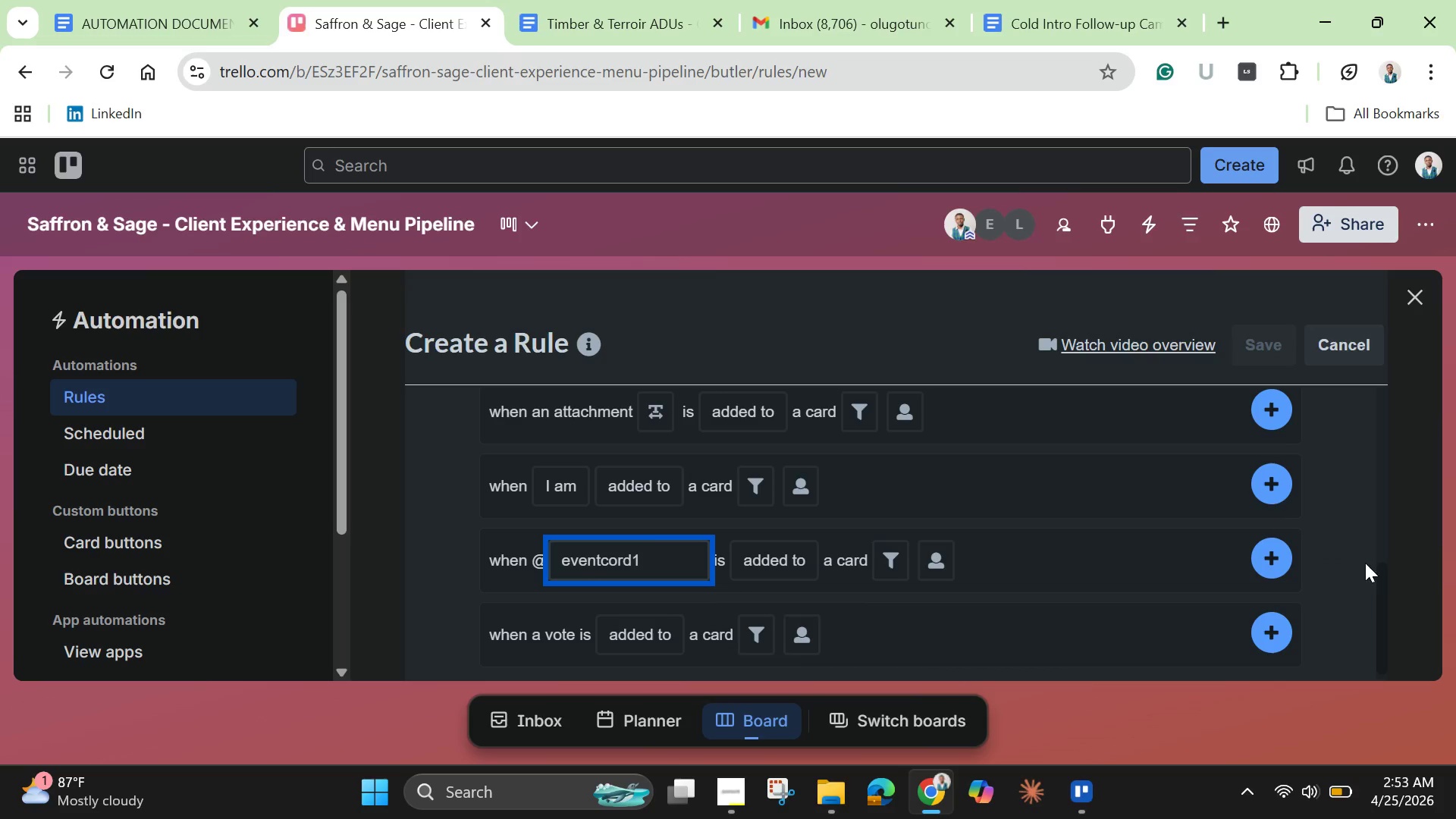 
left_click_drag(start_coordinate=[1377, 580], to_coordinate=[1370, 485])
 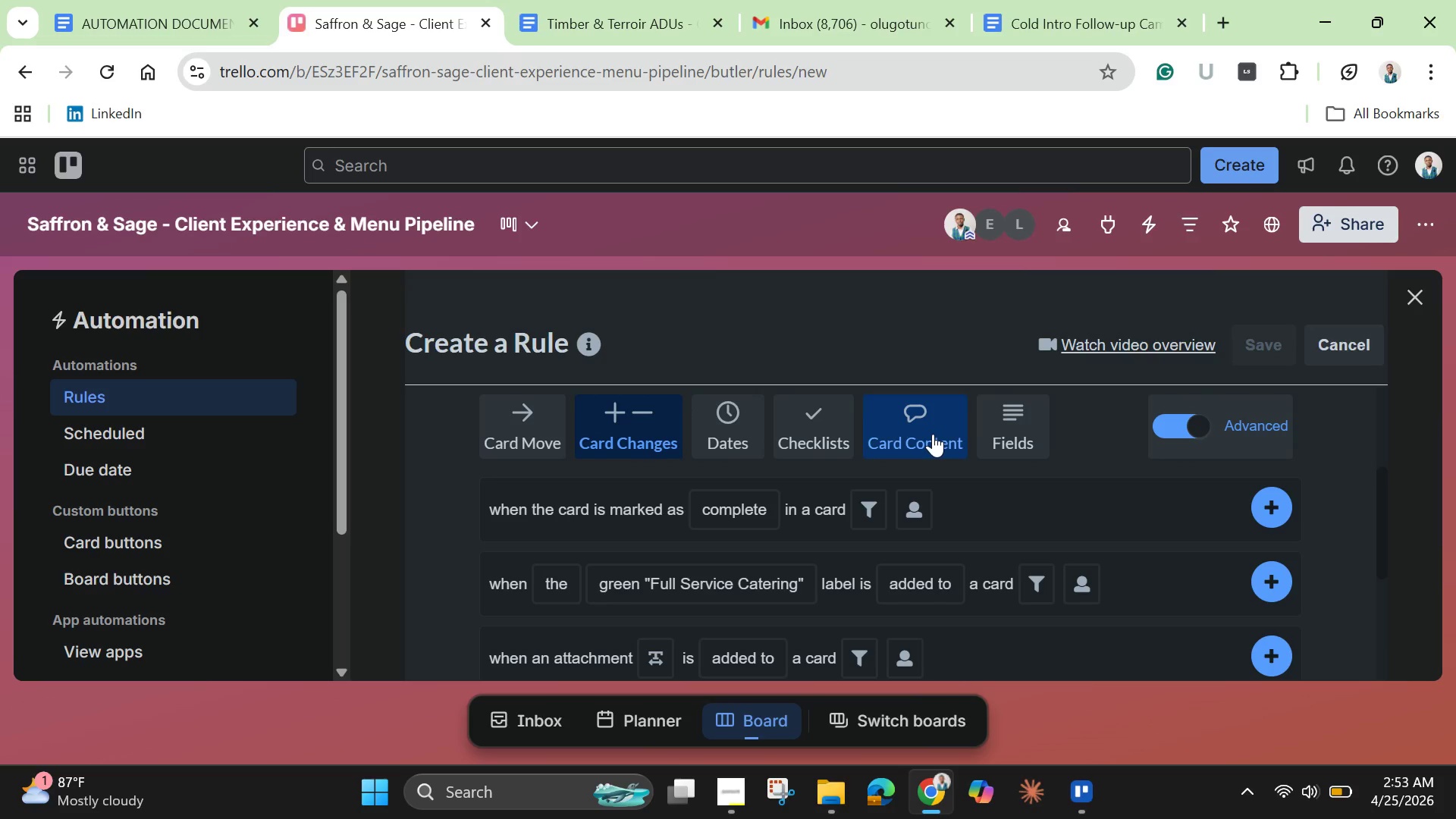 
left_click([933, 434])
 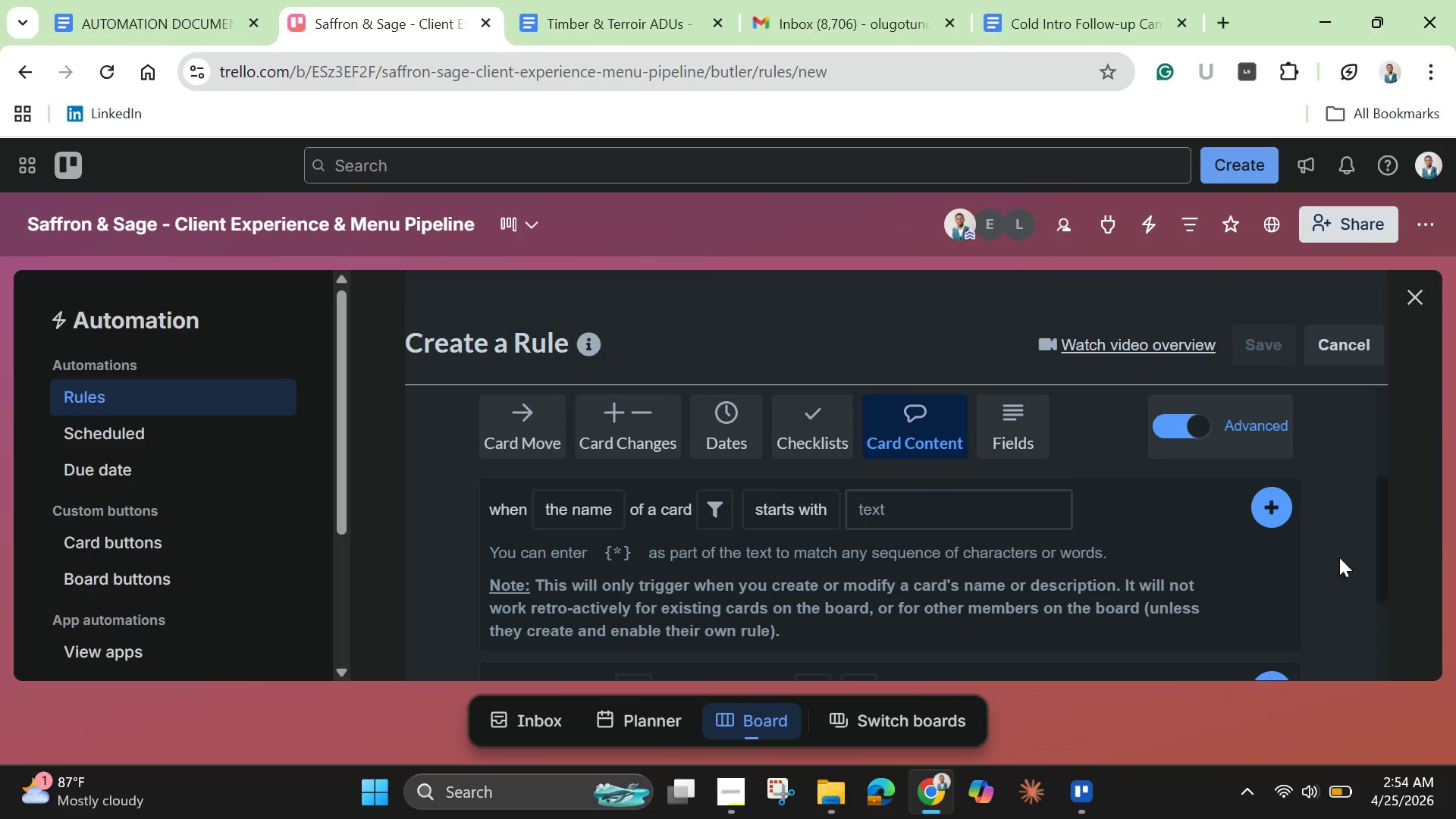 
left_click_drag(start_coordinate=[1377, 551], to_coordinate=[1391, 636])
 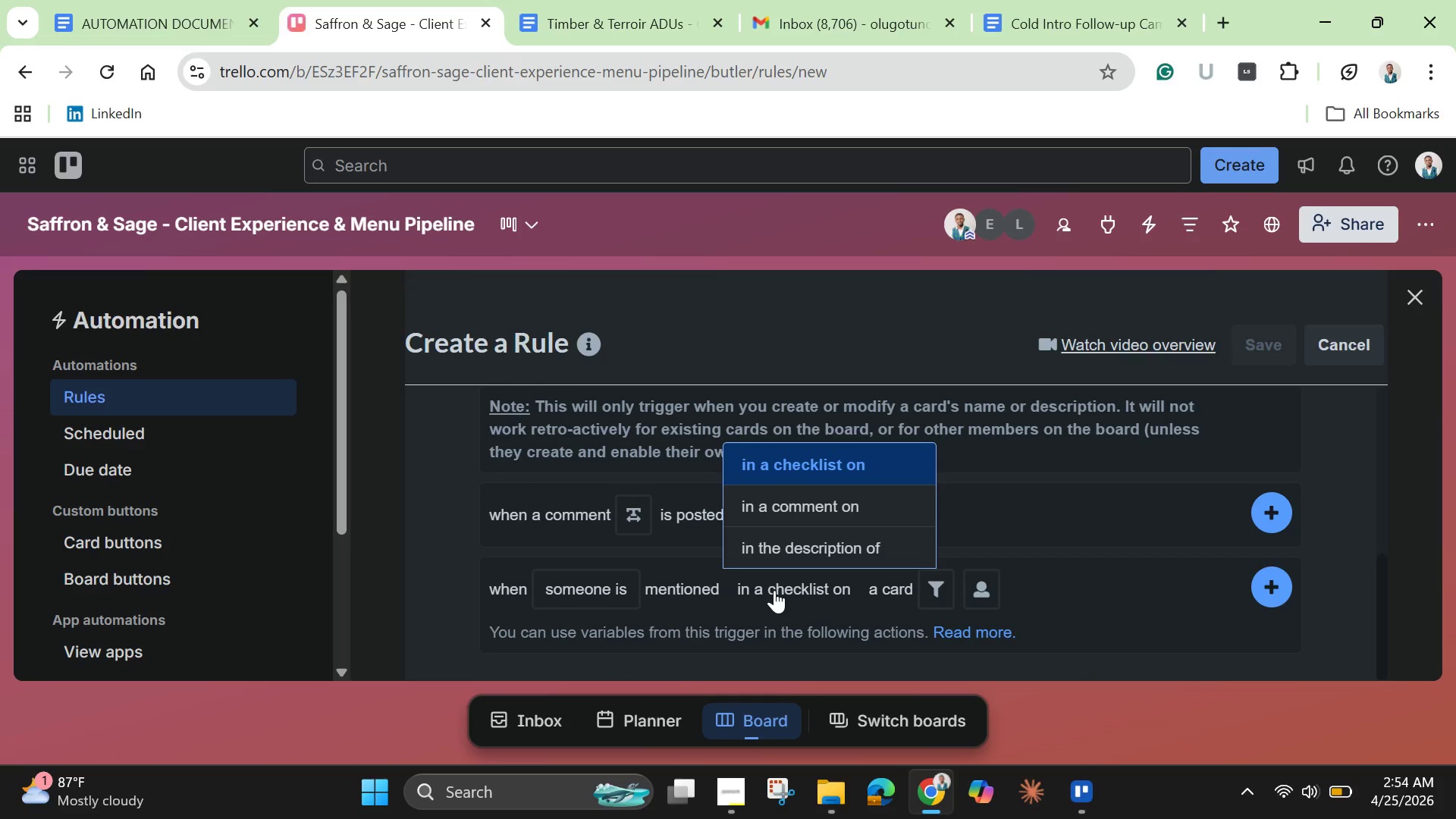 
wait(5.33)
 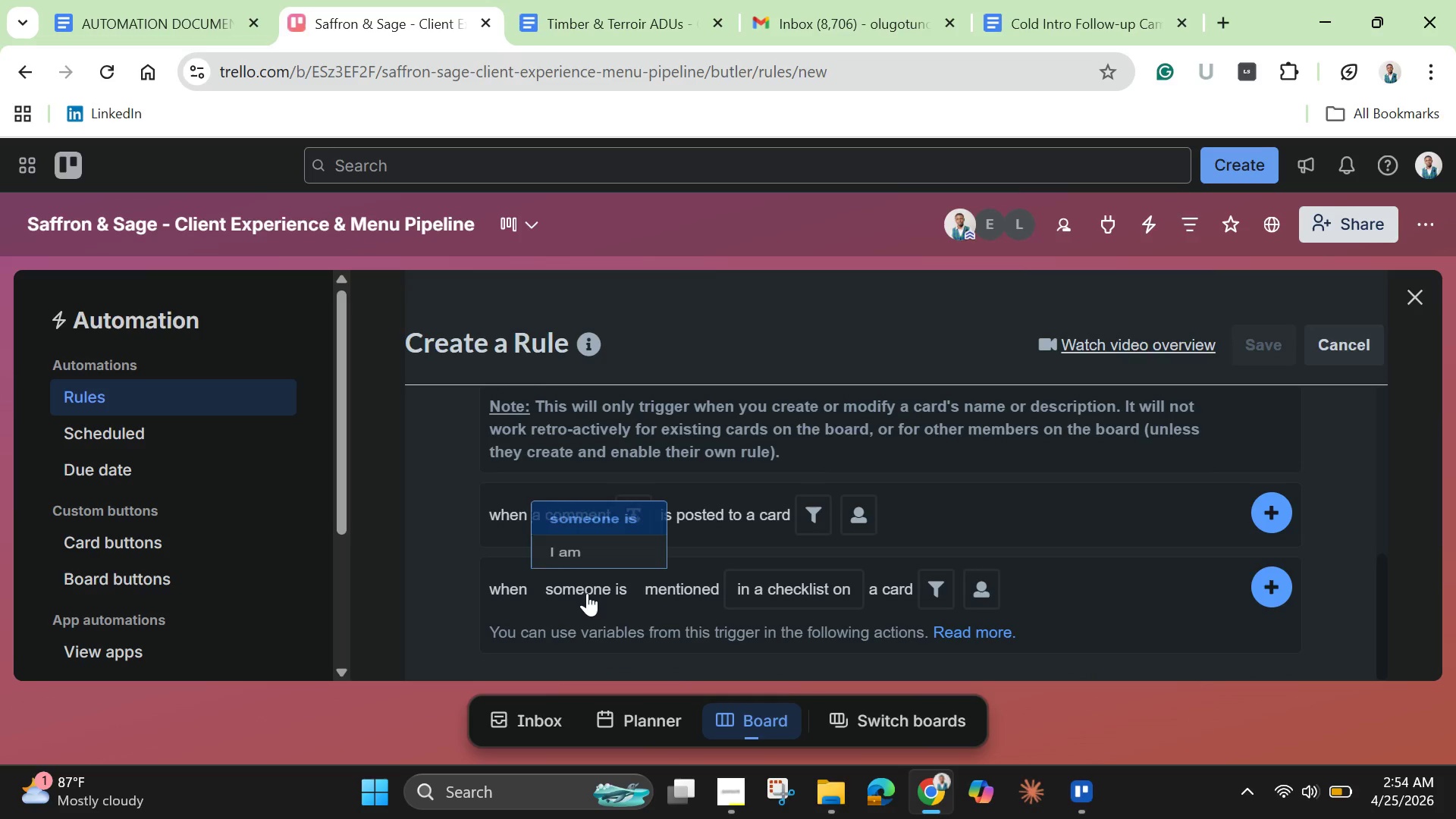 
scroll: coordinate [893, 596], scroll_direction: down, amount: 6.0
 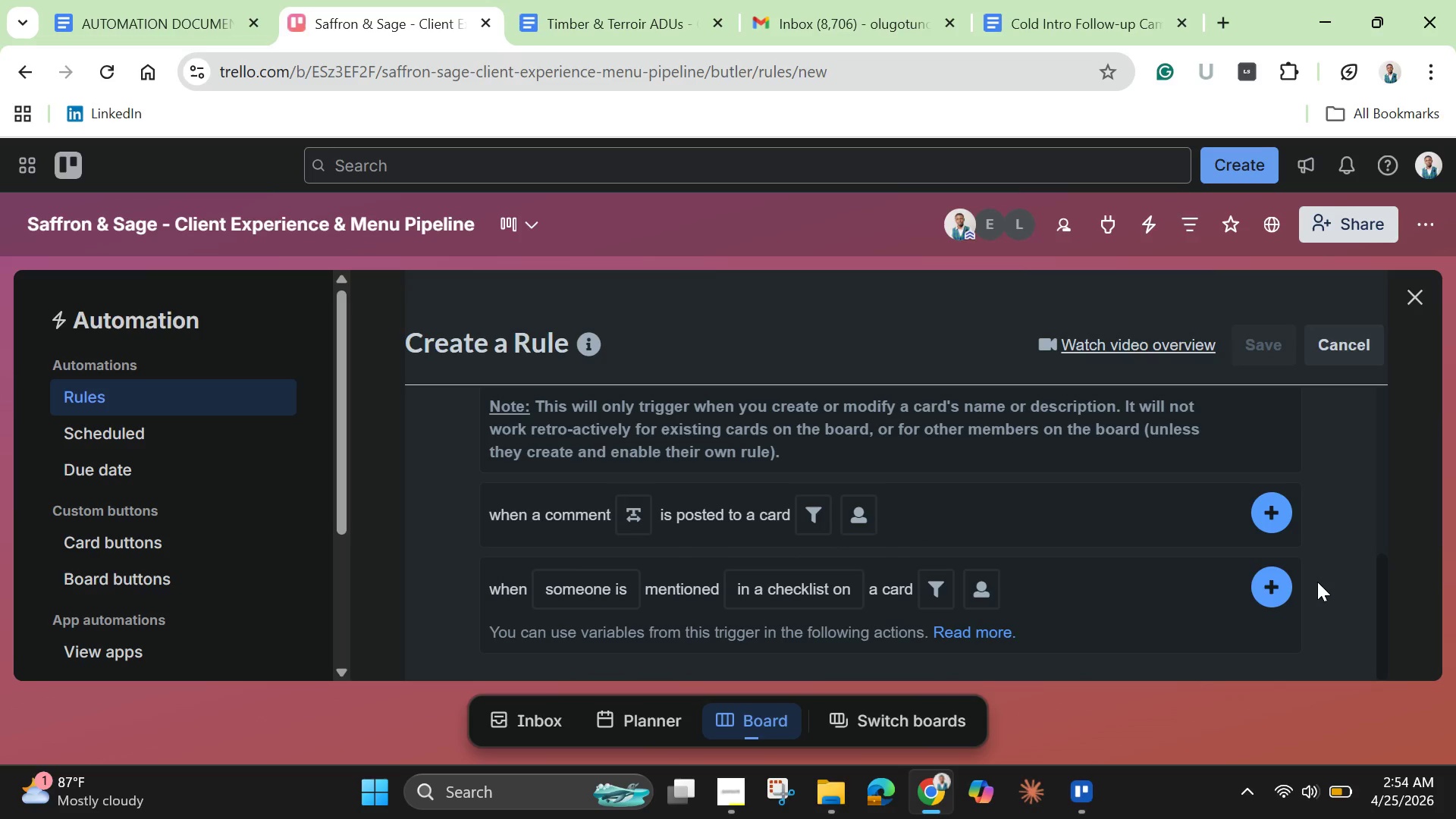 
left_click([1319, 570])
 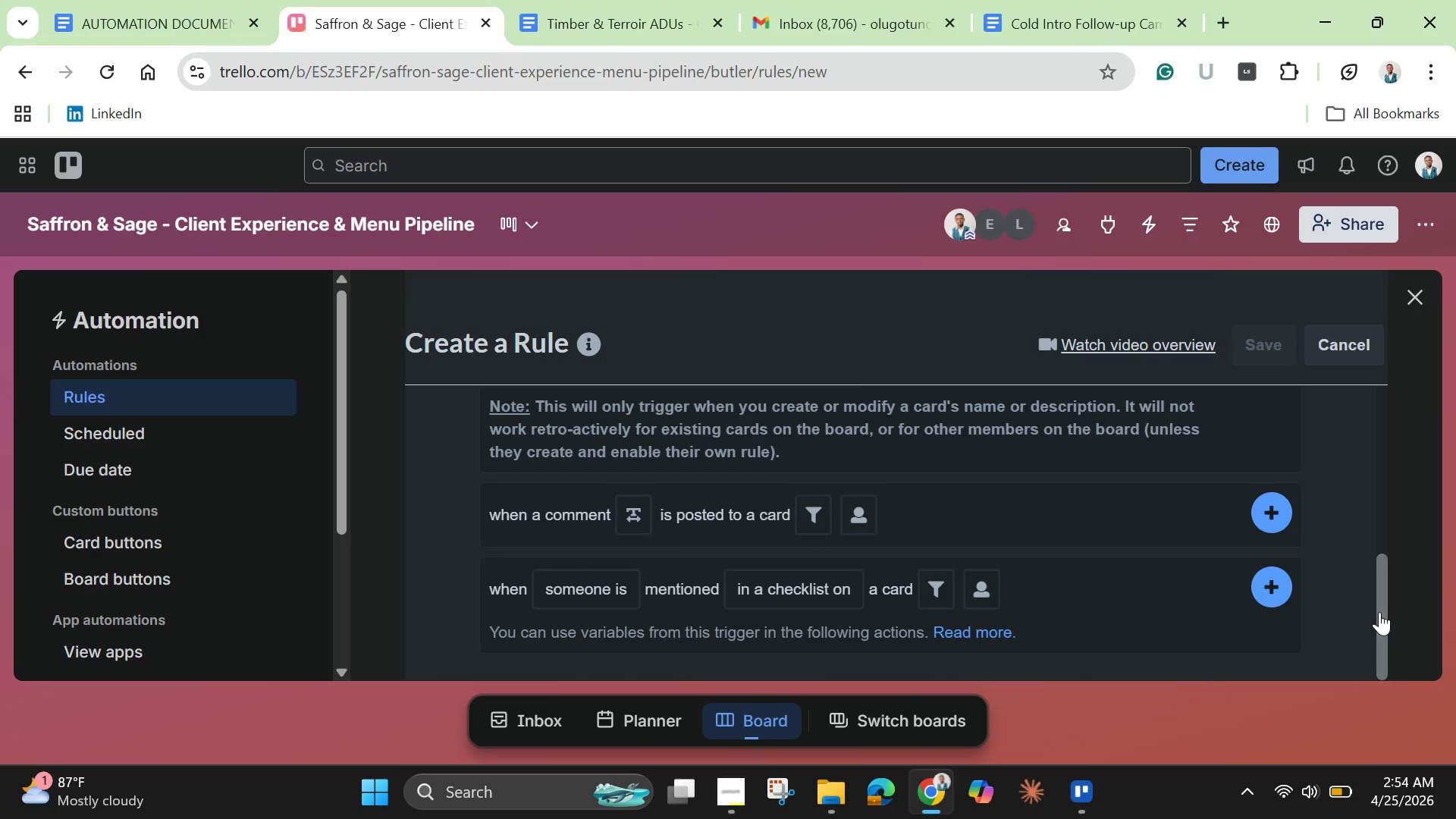 
left_click_drag(start_coordinate=[1379, 612], to_coordinate=[1364, 522])
 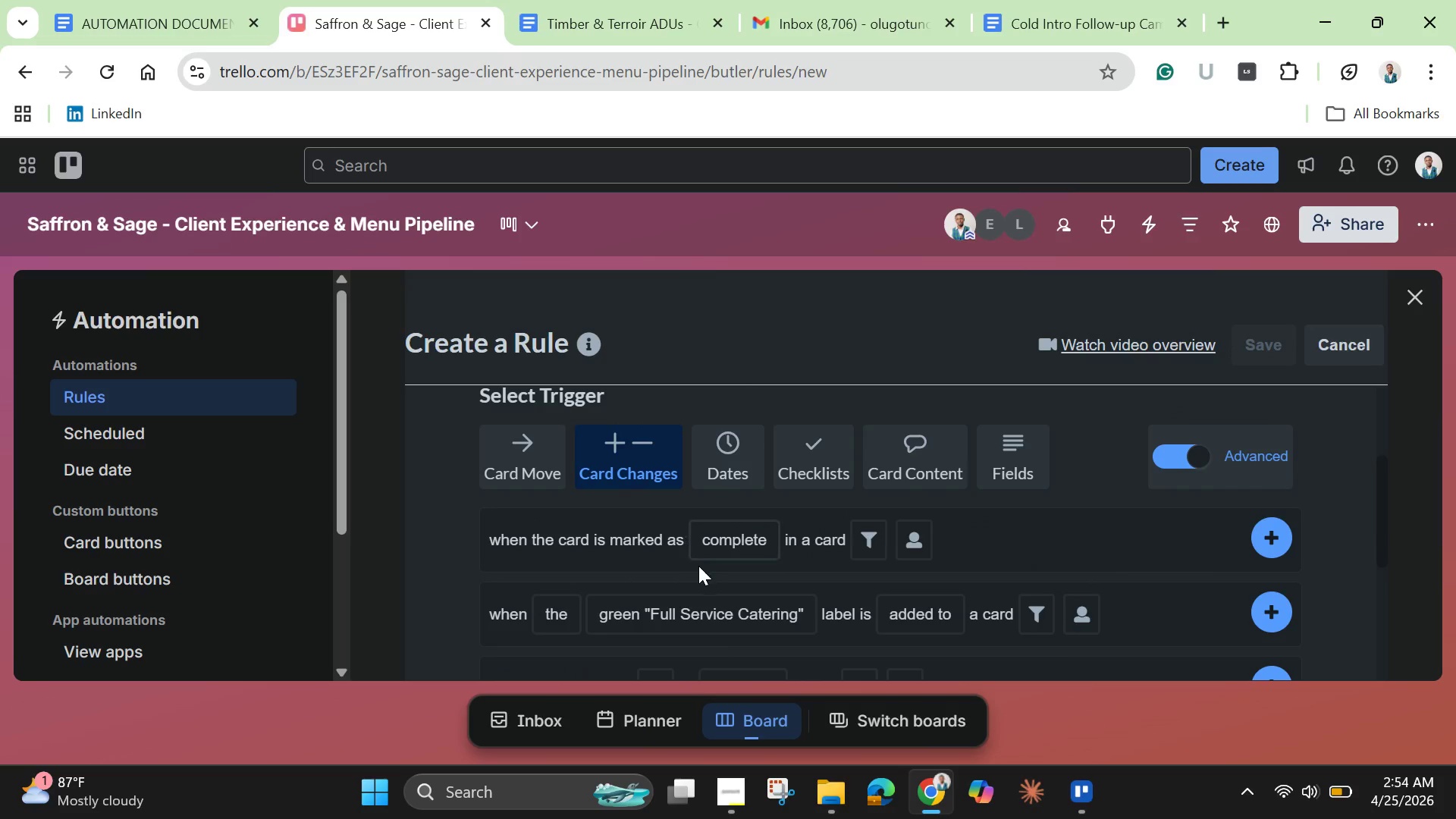 
scroll: coordinate [700, 573], scroll_direction: down, amount: 2.0
 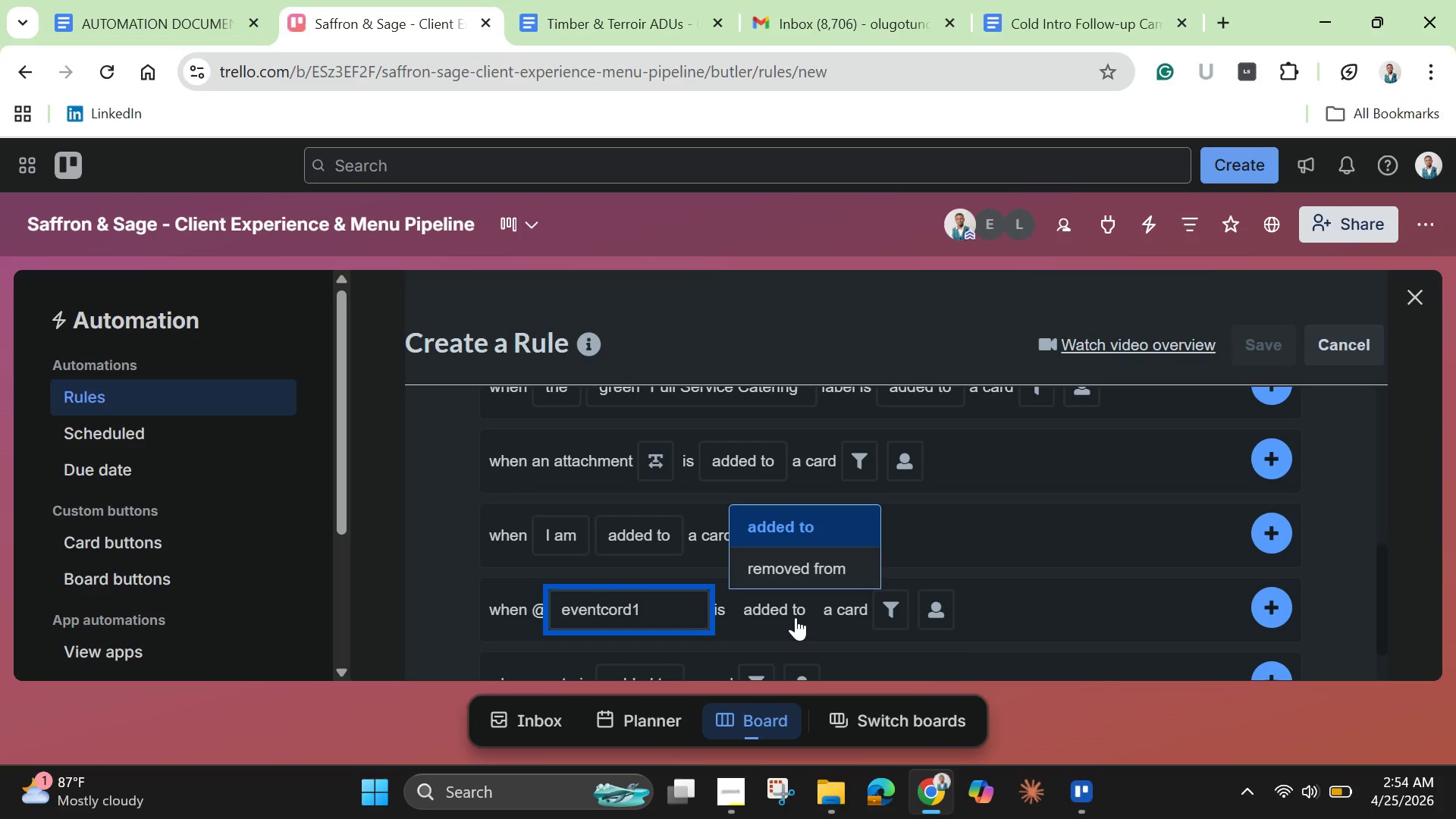 
mouse_move([940, 609])
 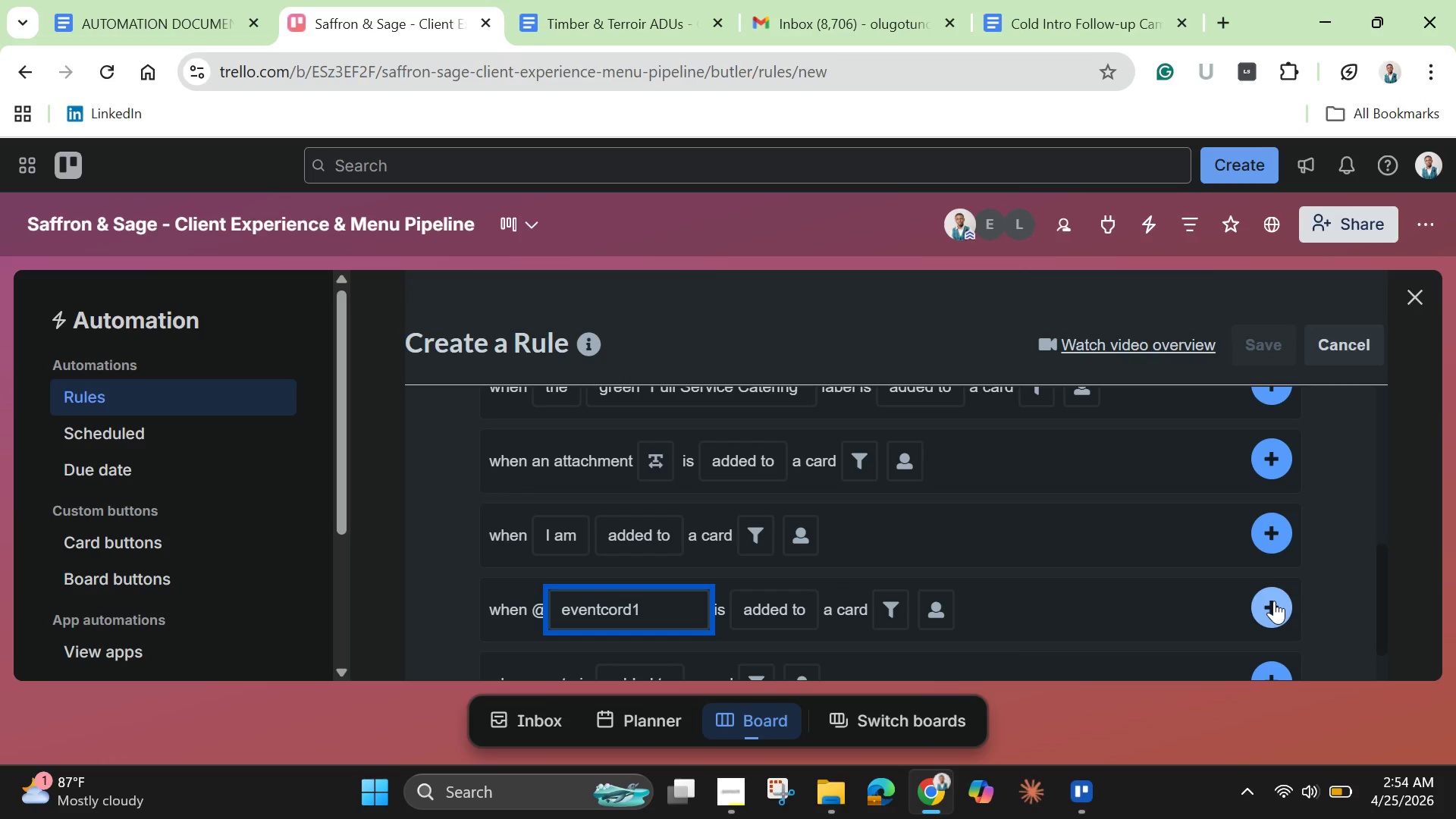 
left_click([1274, 601])
 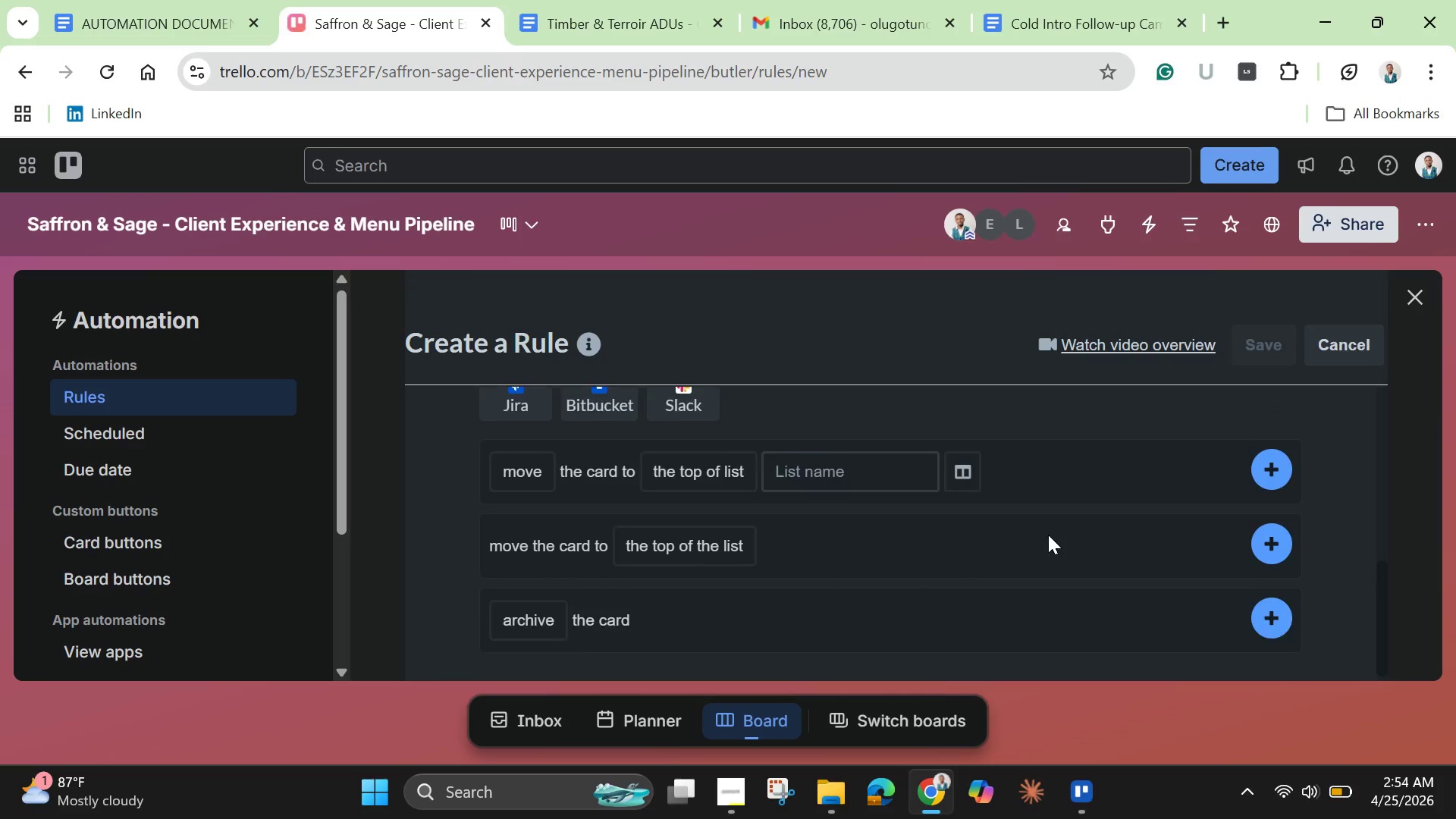 
scroll: coordinate [1048, 535], scroll_direction: up, amount: 3.0
 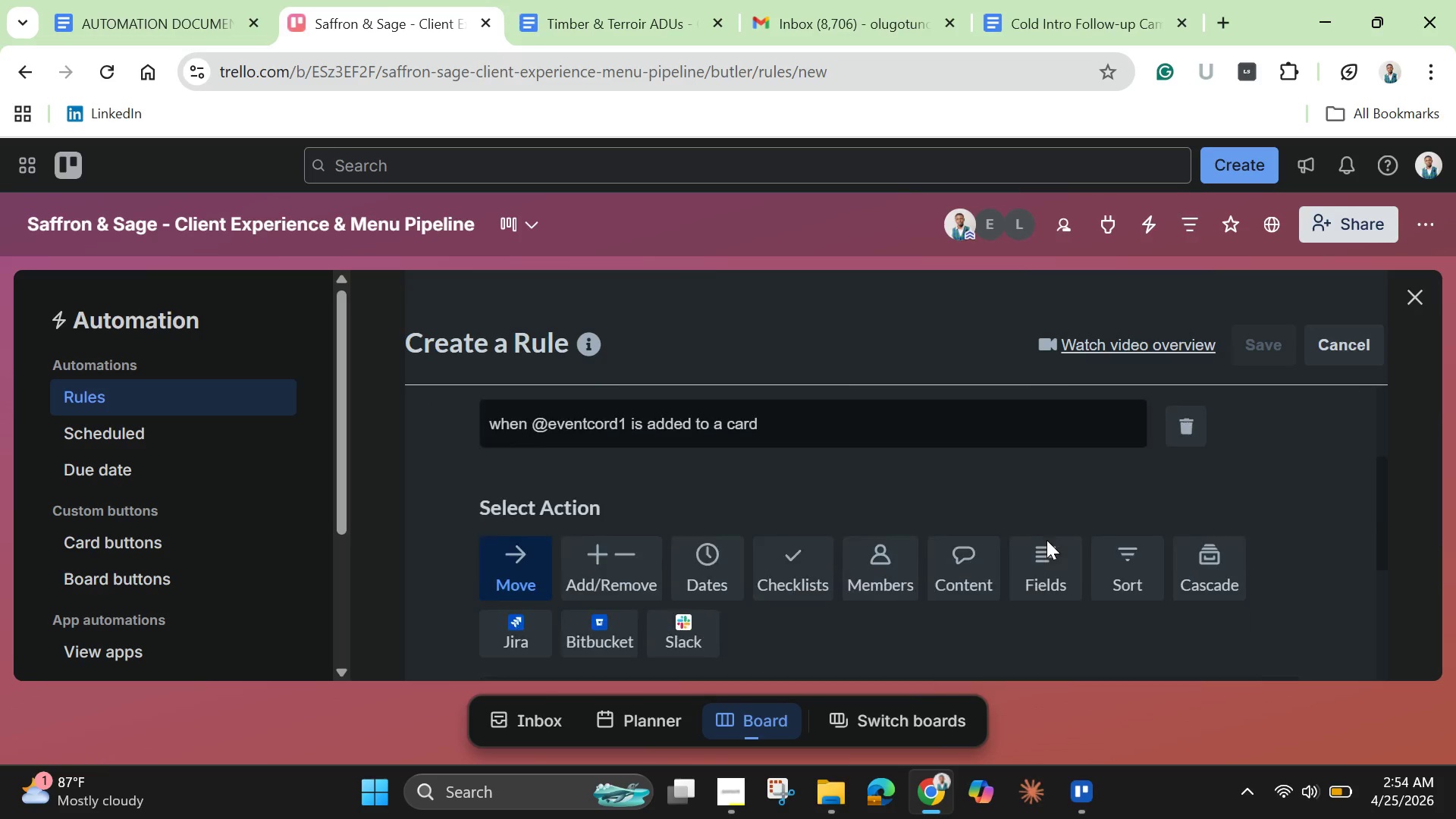 
scroll: coordinate [1046, 538], scroll_direction: down, amount: 1.0
 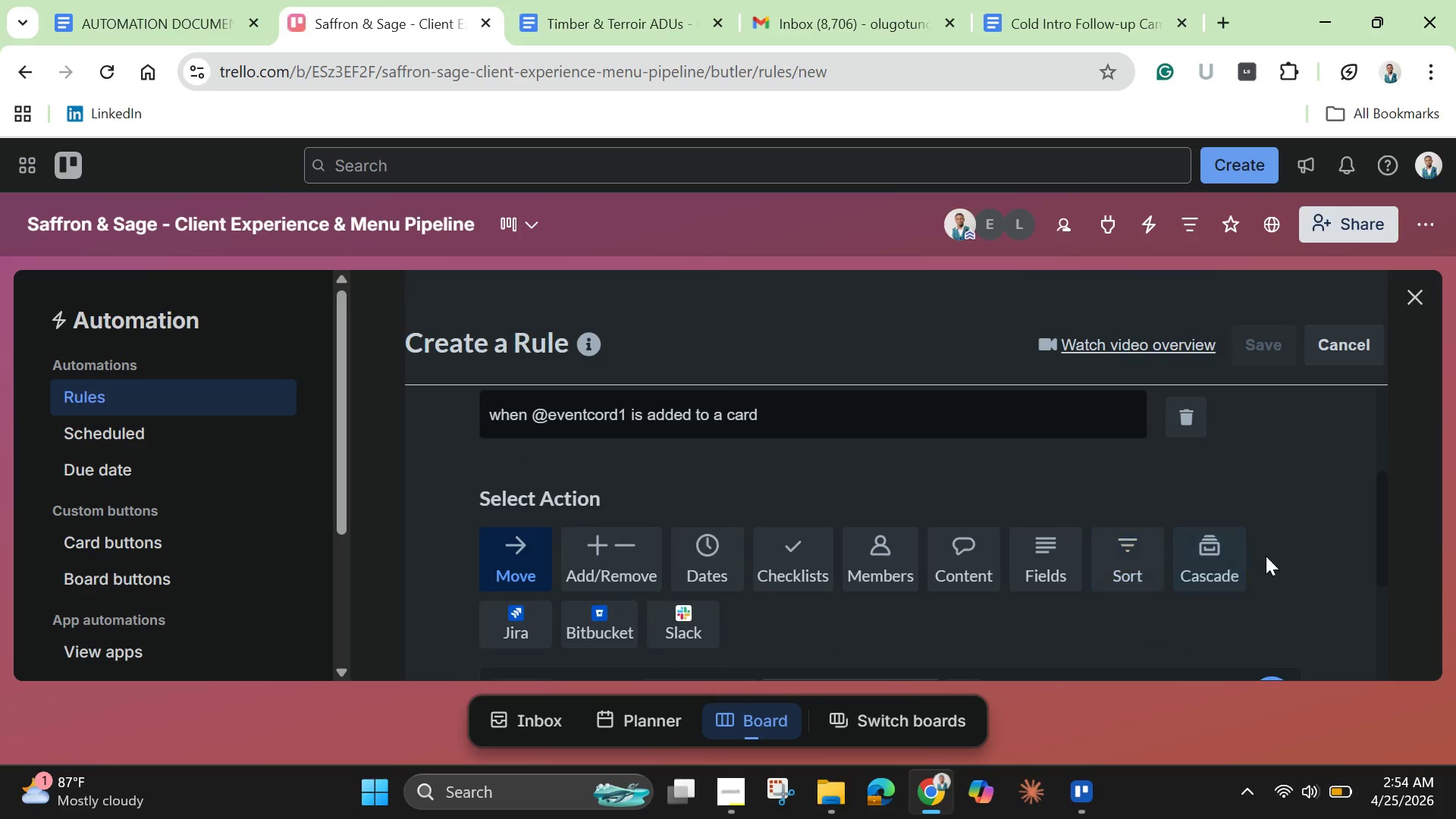 
left_click([1213, 571])
 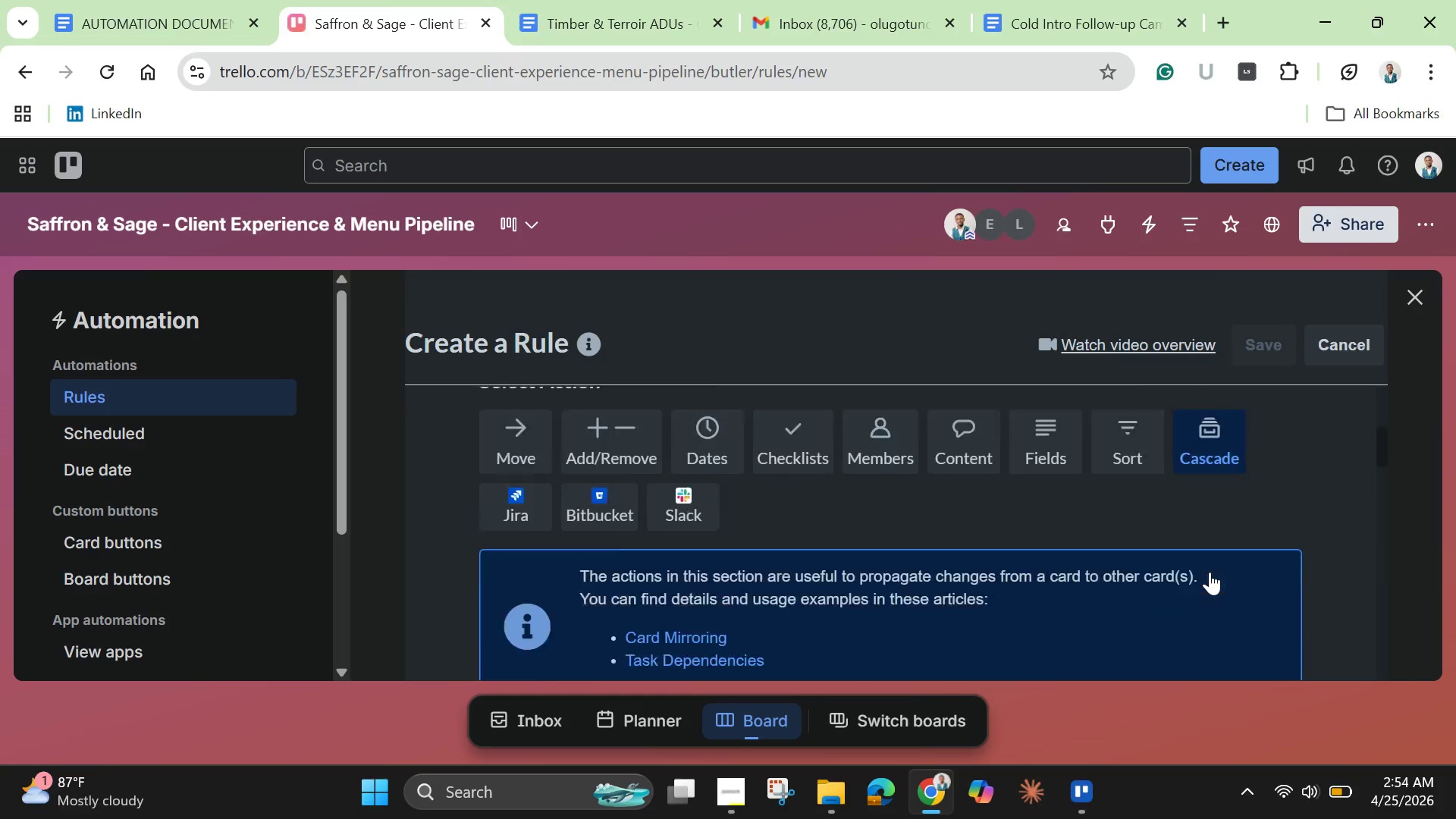 
scroll: coordinate [1210, 572], scroll_direction: down, amount: 2.0
 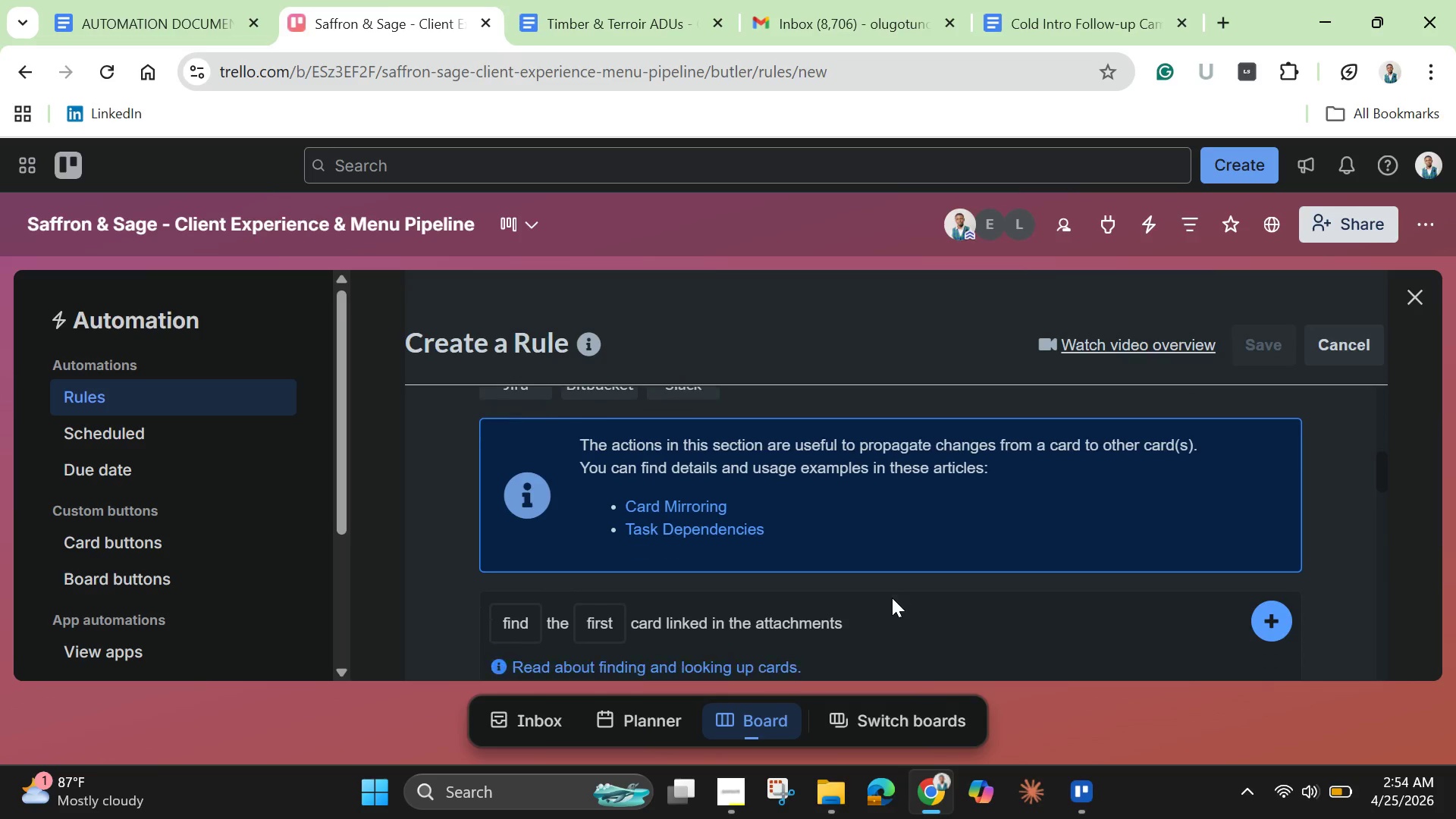 
scroll: coordinate [892, 598], scroll_direction: none, amount: 0.0
 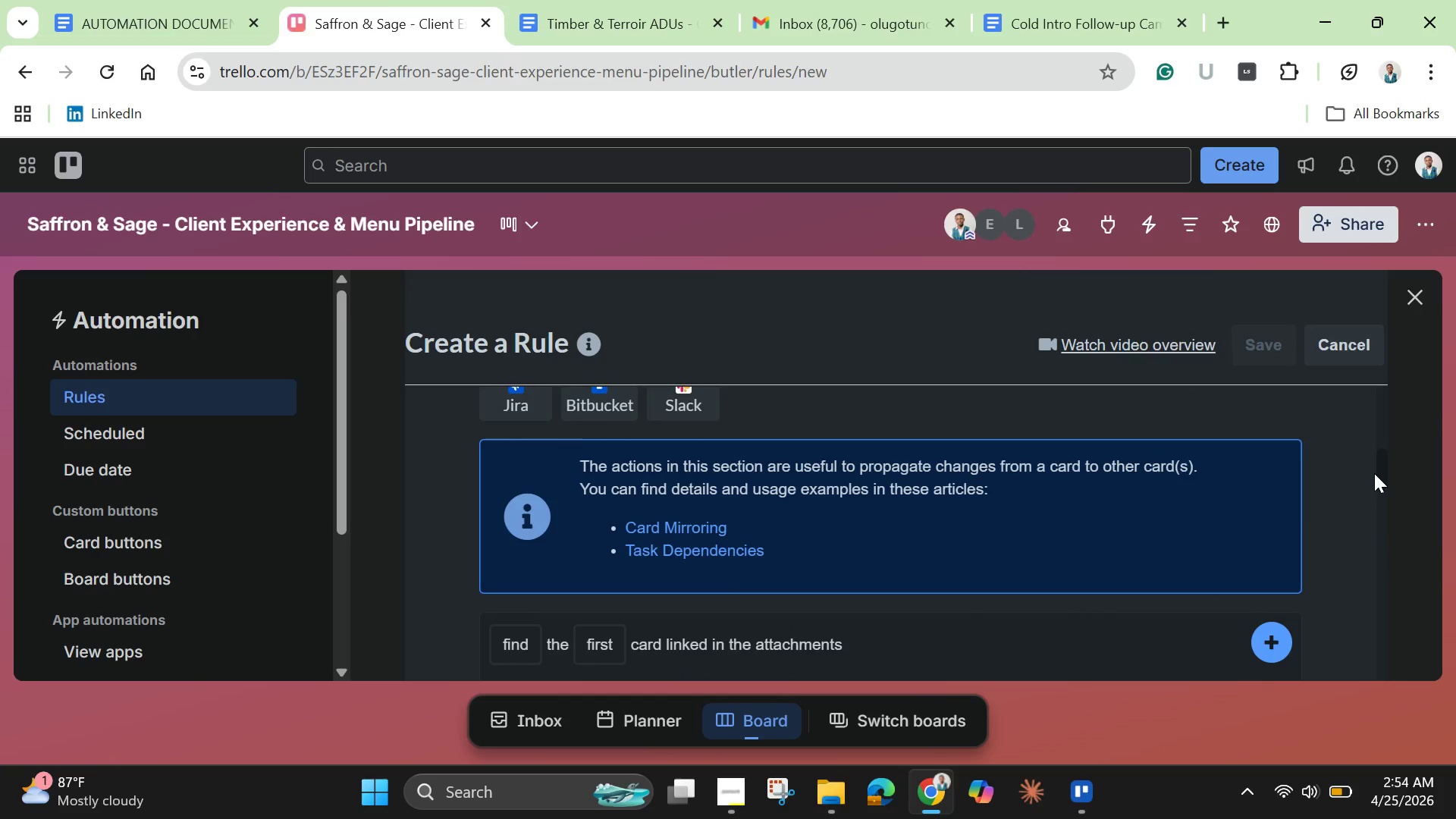 
left_click_drag(start_coordinate=[1374, 473], to_coordinate=[1383, 510])
 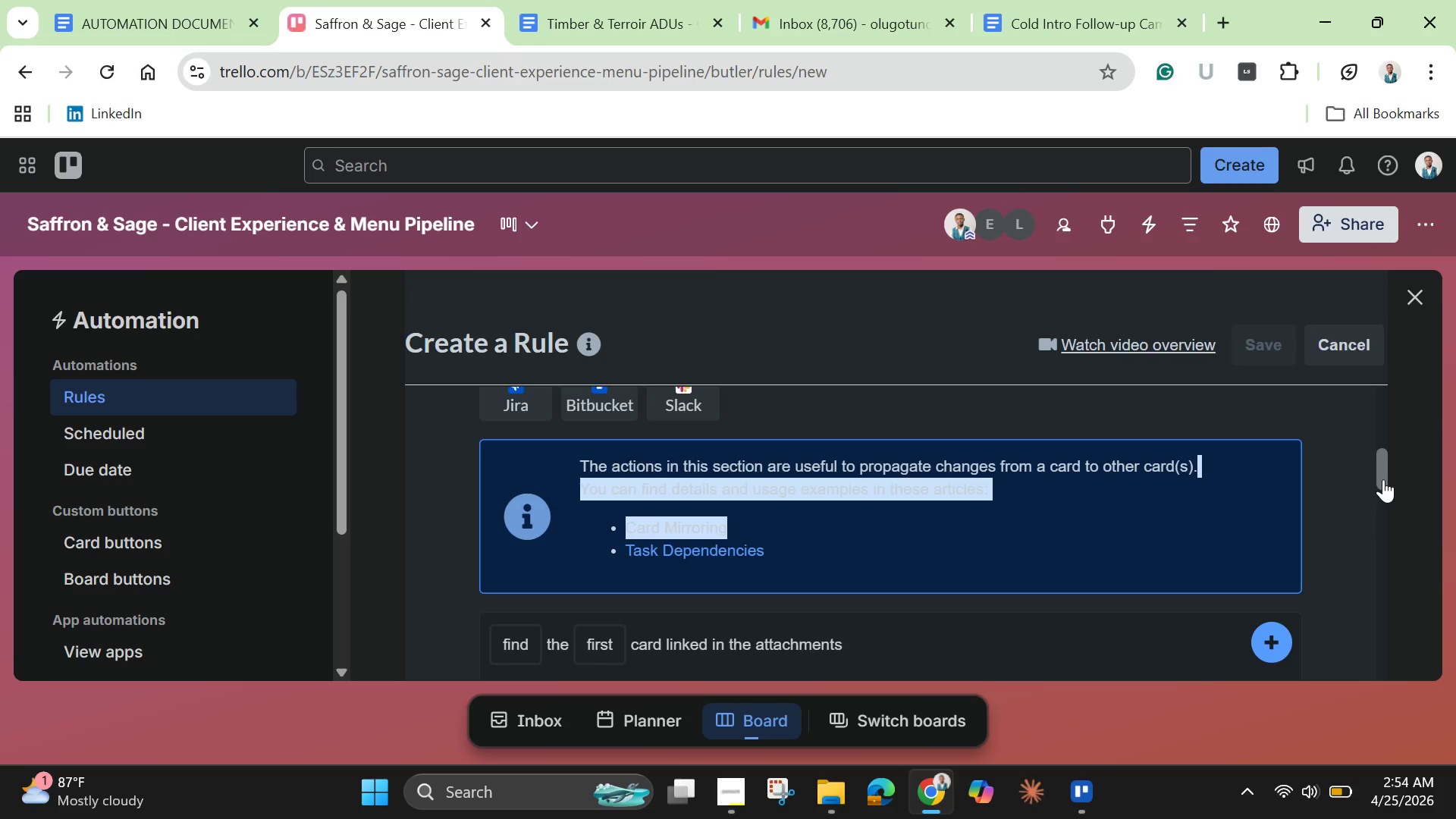 
left_click_drag(start_coordinate=[1382, 479], to_coordinate=[1413, 616])
 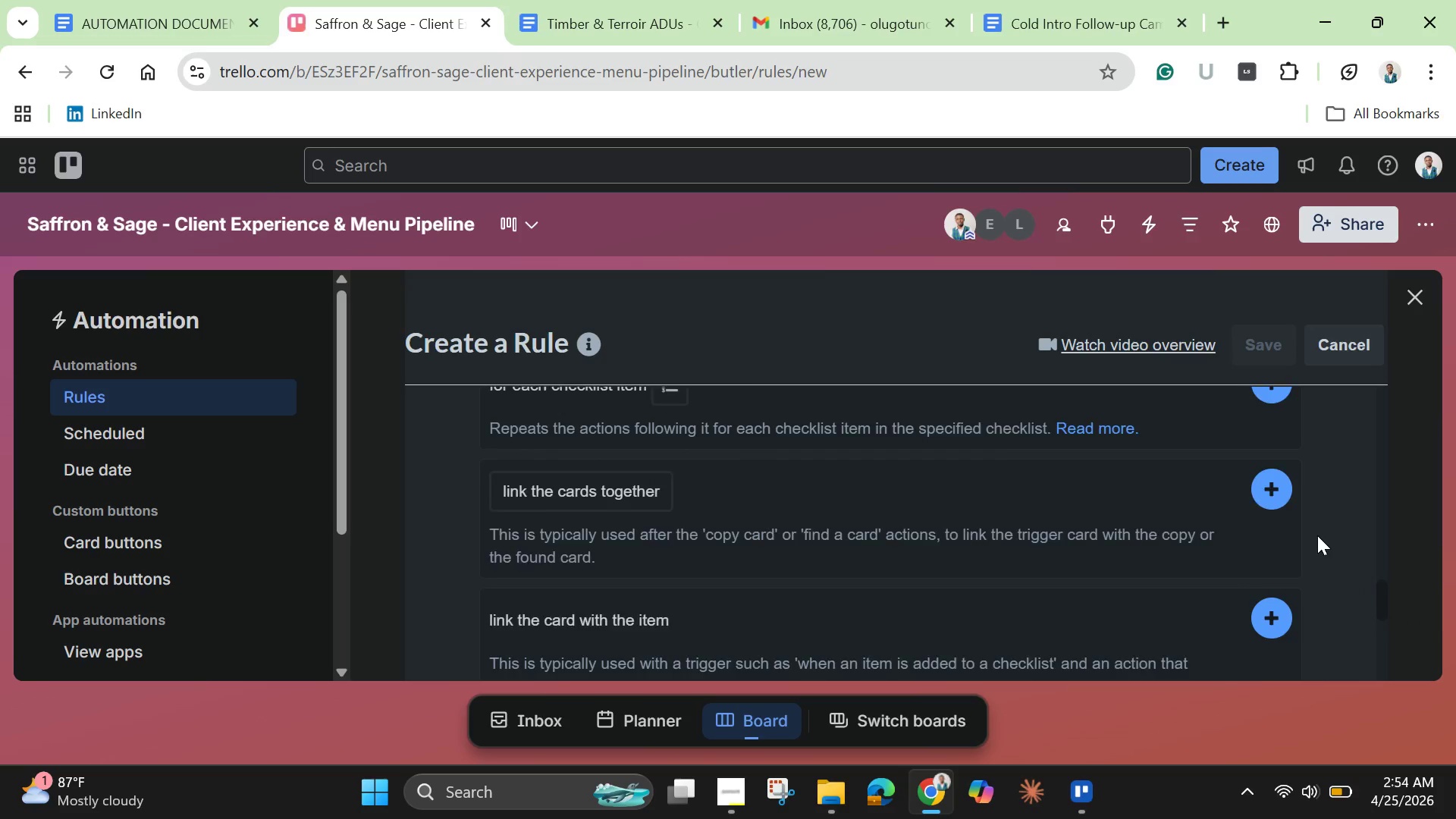 
scroll: coordinate [1312, 525], scroll_direction: up, amount: 9.0
 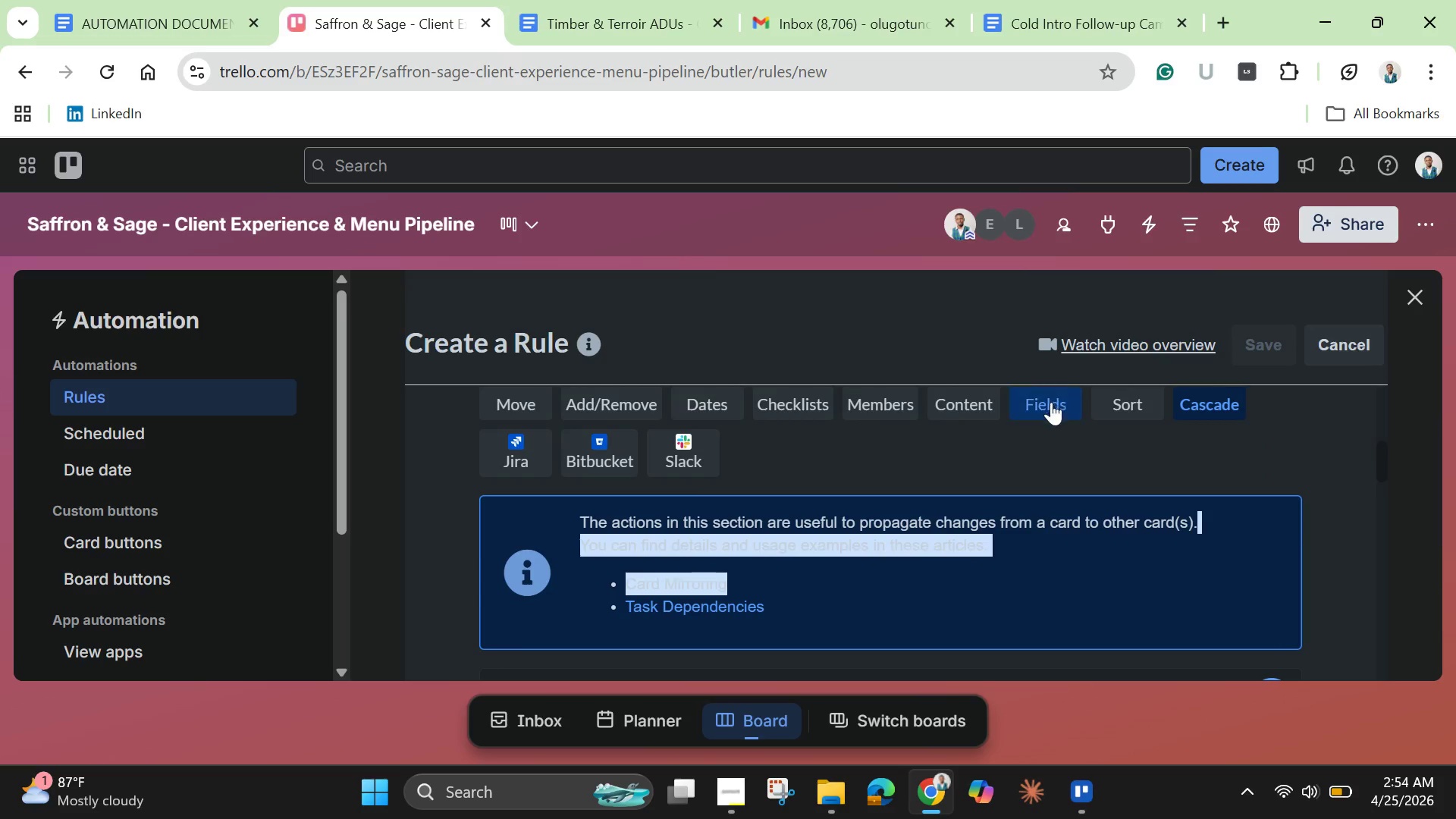 
left_click([1051, 402])
 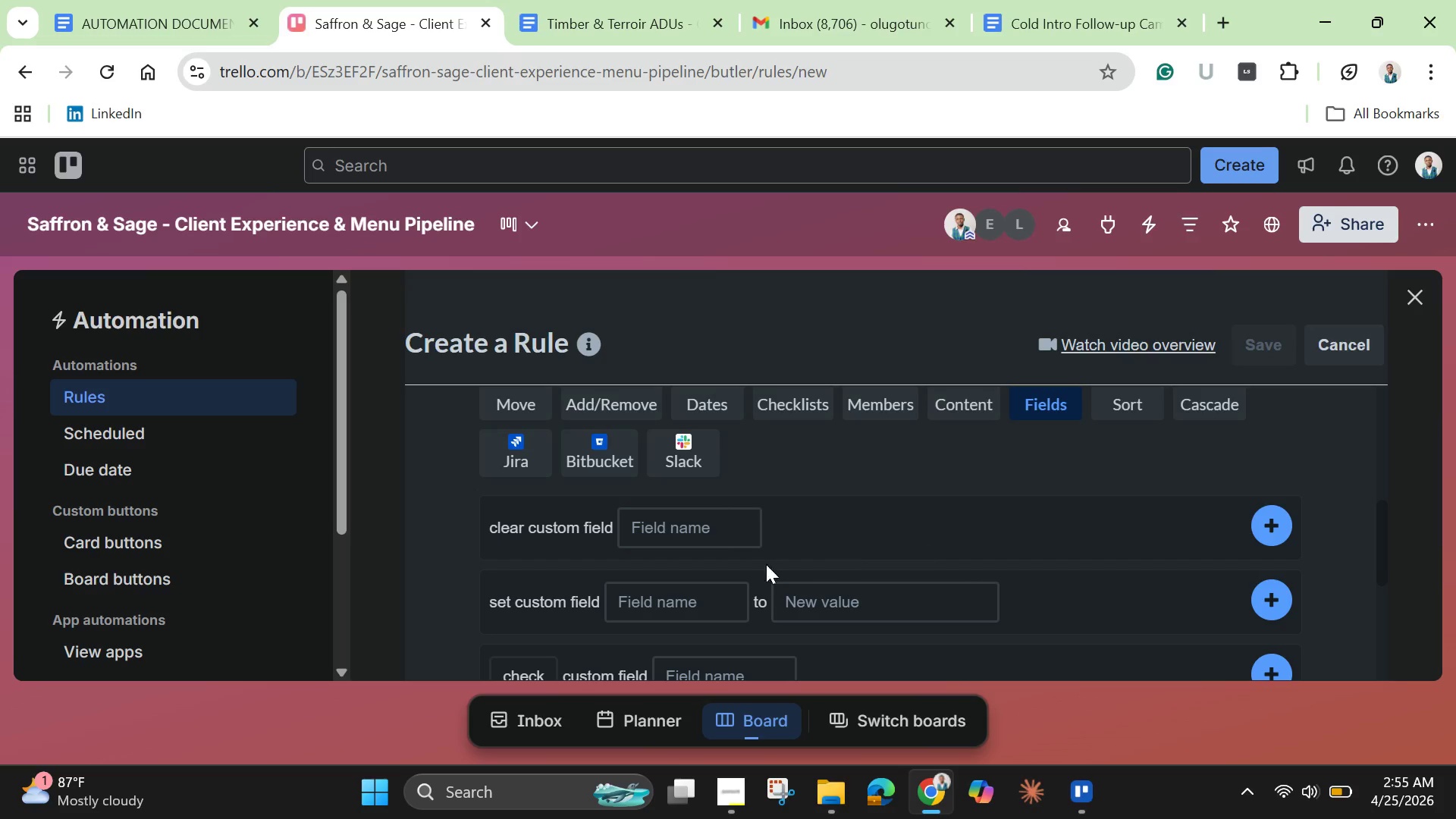 
wait(13.86)
 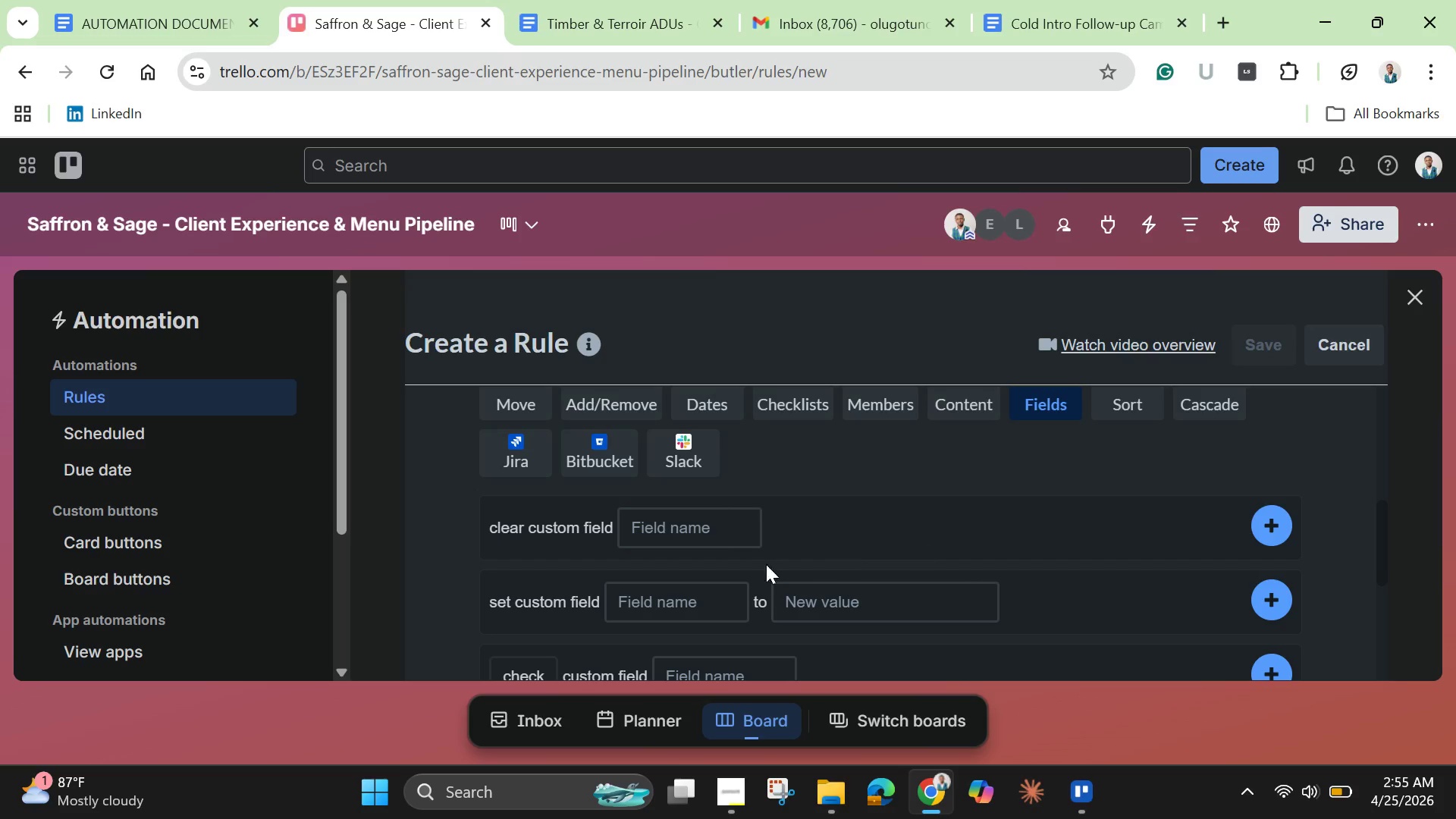 
left_click_drag(start_coordinate=[1387, 548], to_coordinate=[1383, 576])
 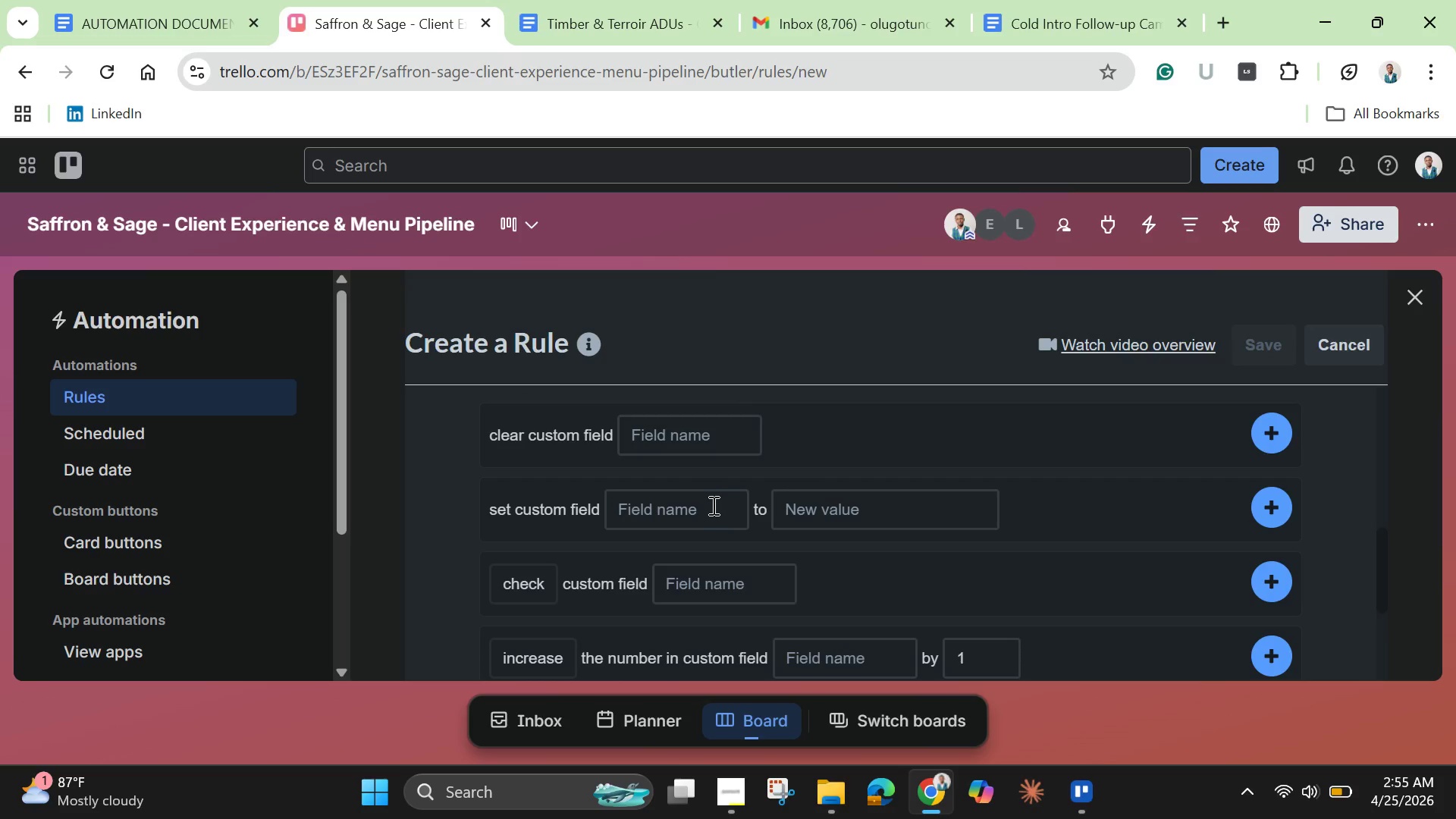 
left_click([712, 505])
 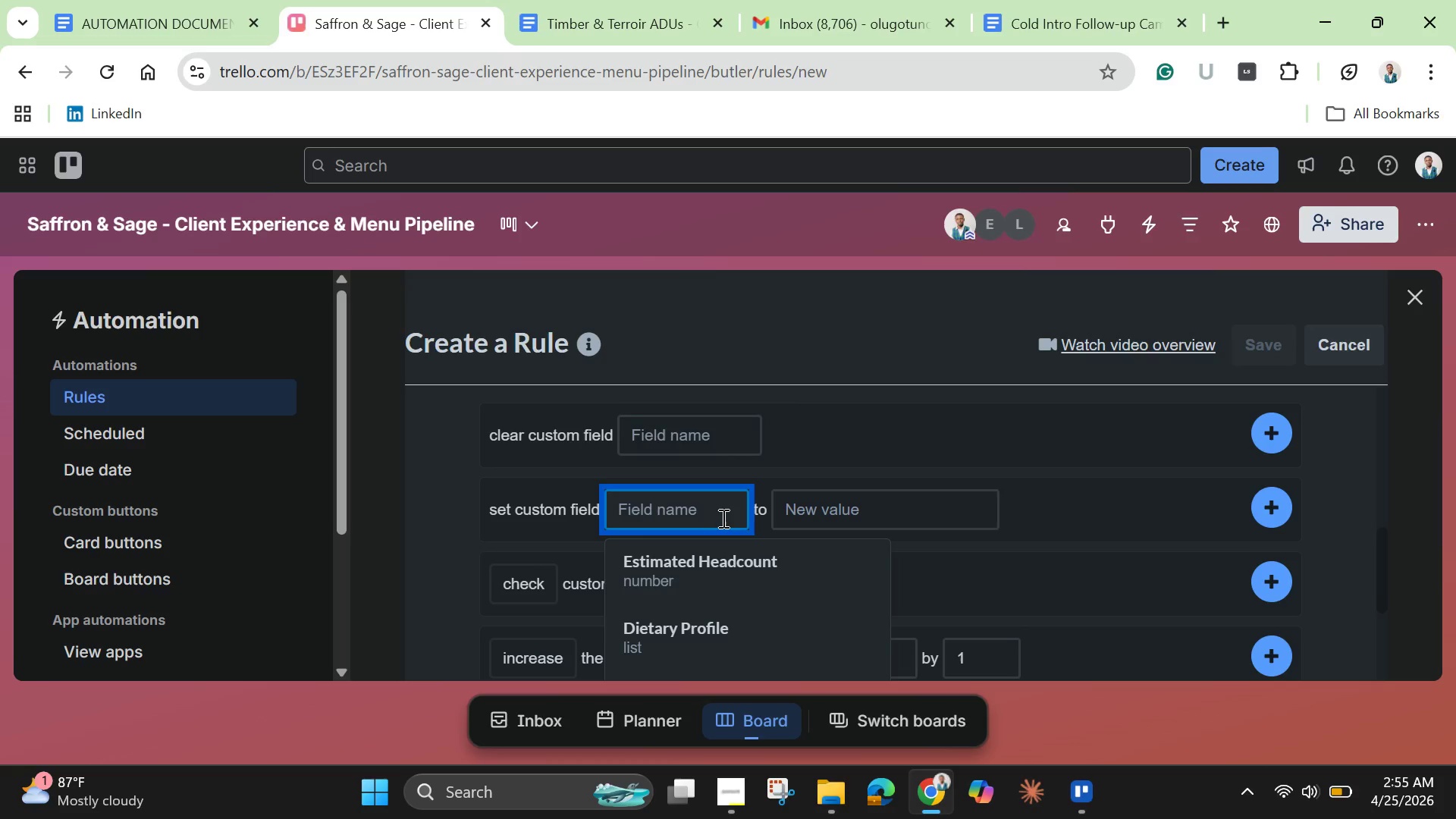 
scroll: coordinate [755, 600], scroll_direction: down, amount: 3.0
 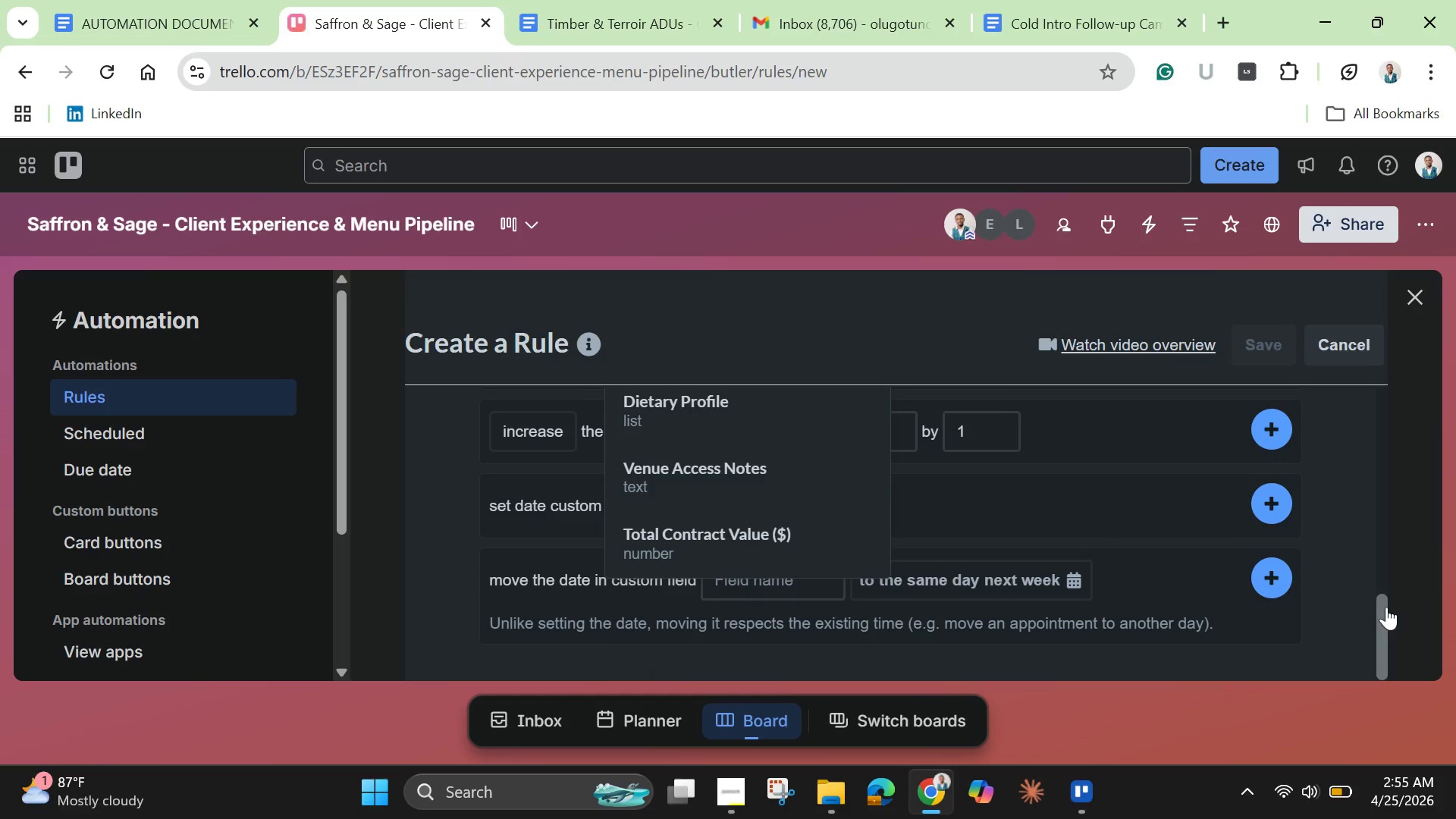 
left_click_drag(start_coordinate=[1383, 614], to_coordinate=[1370, 552])
 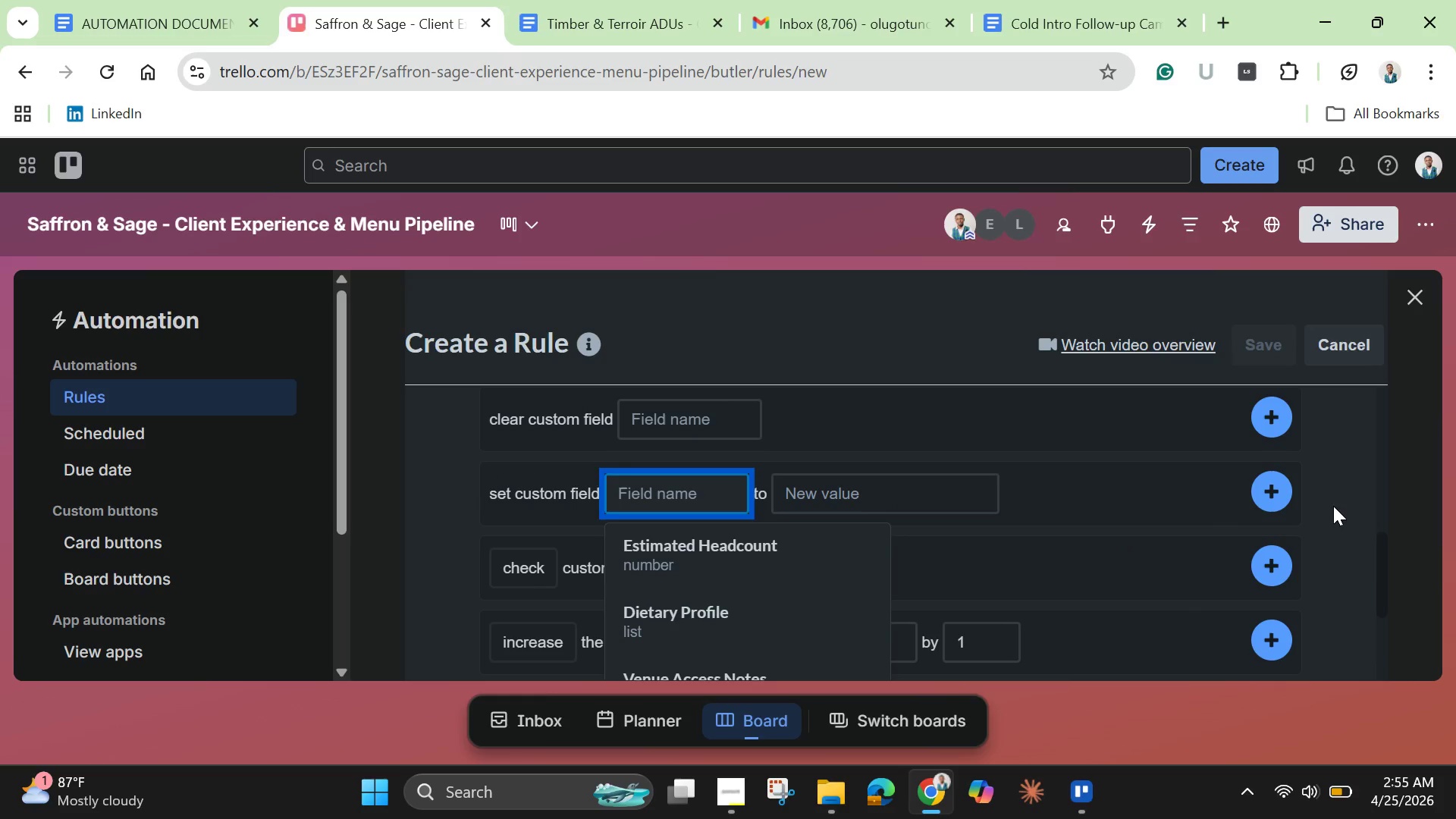 
left_click([1335, 506])
 